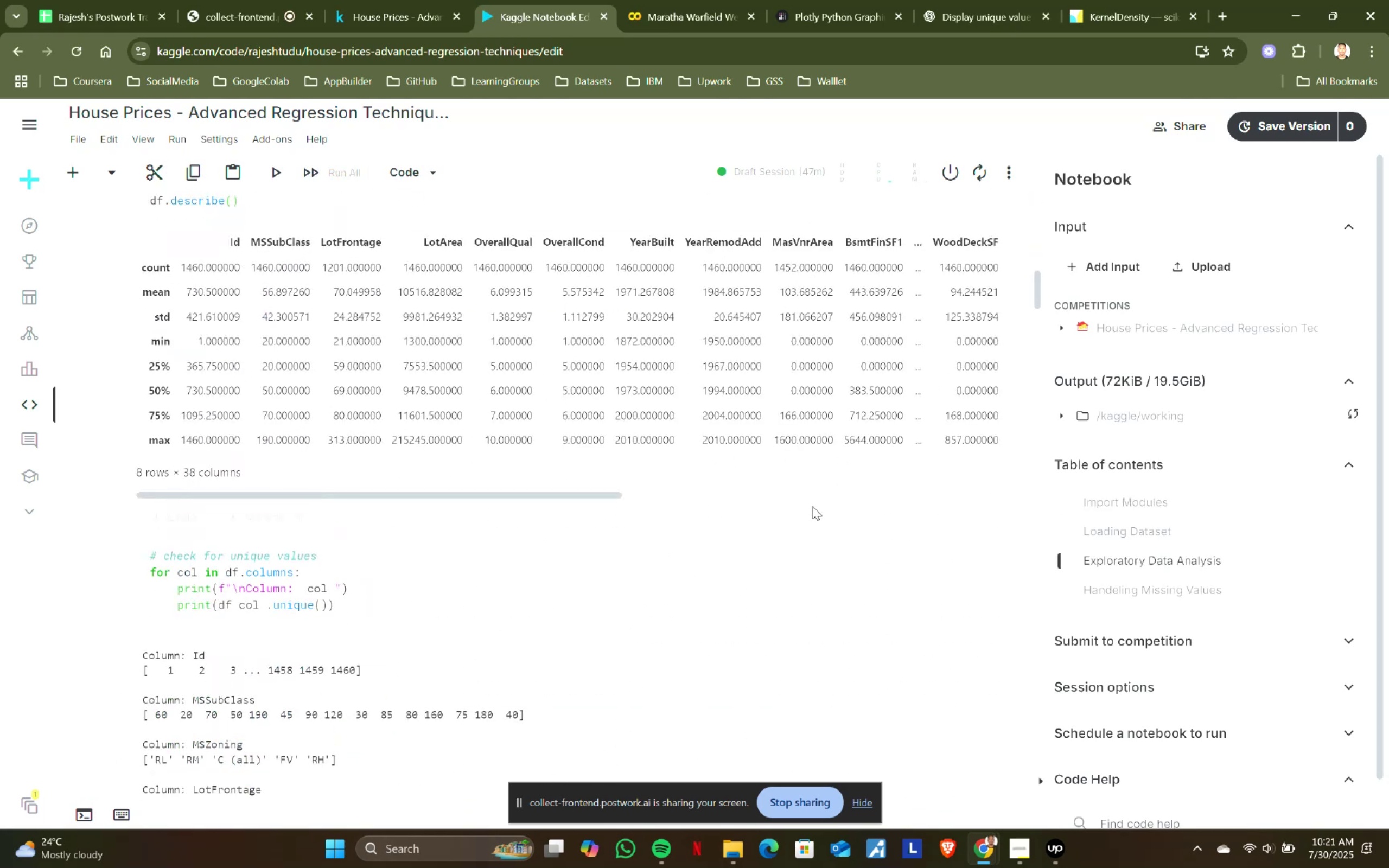 
key(Shift+Enter)
 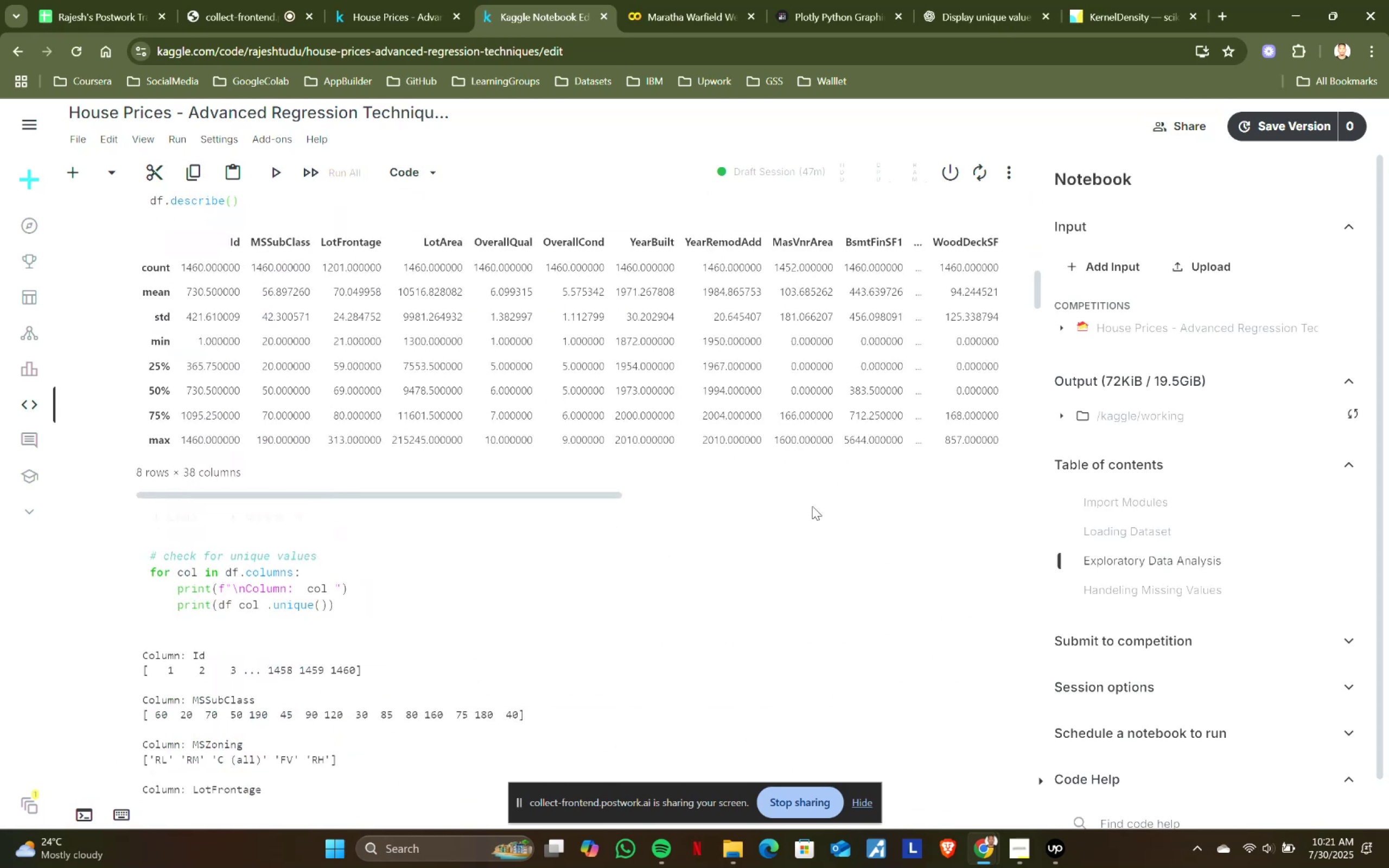 
key(Shift+Enter)
 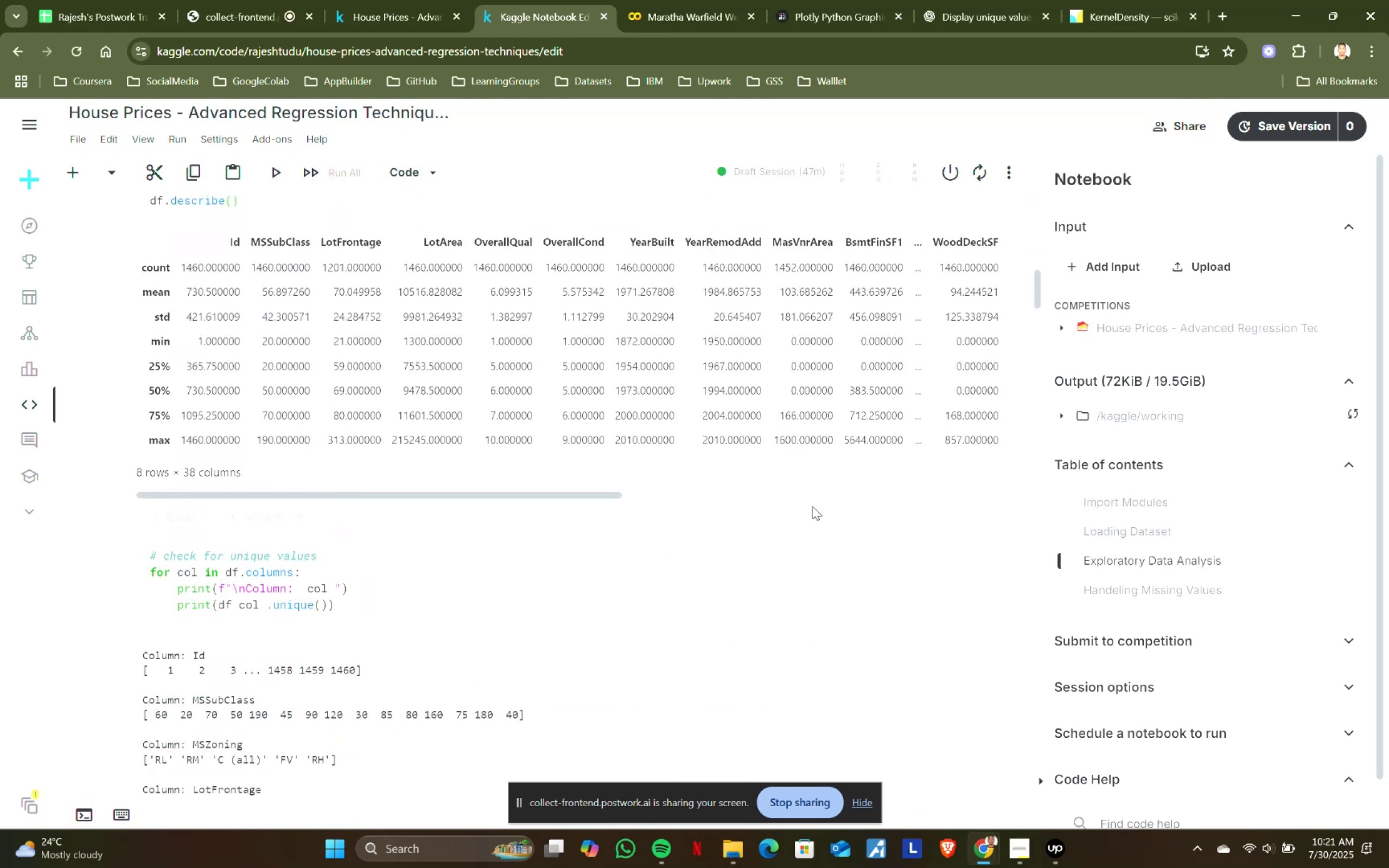 
key(Shift+Enter)
 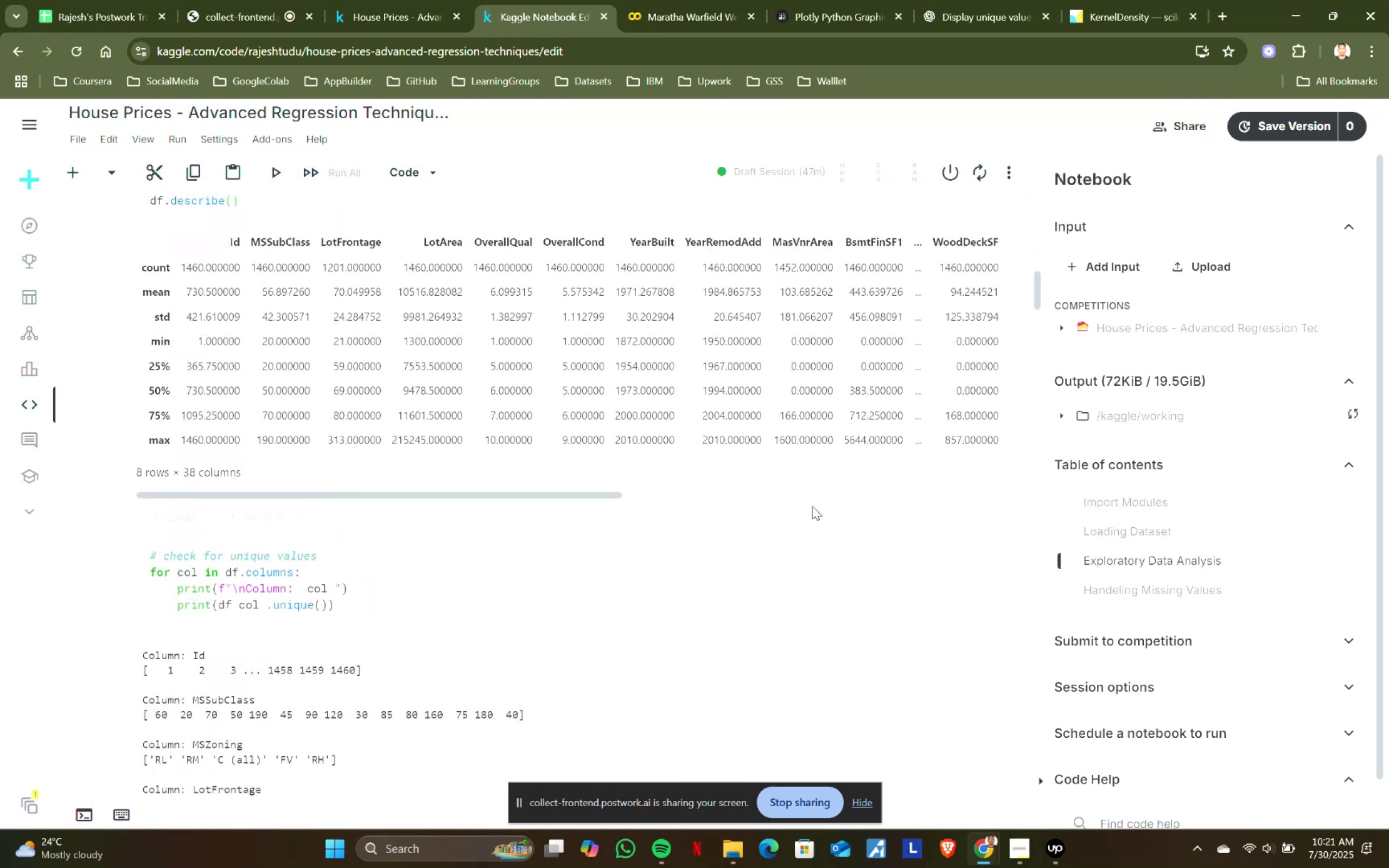 
key(Shift+Enter)
 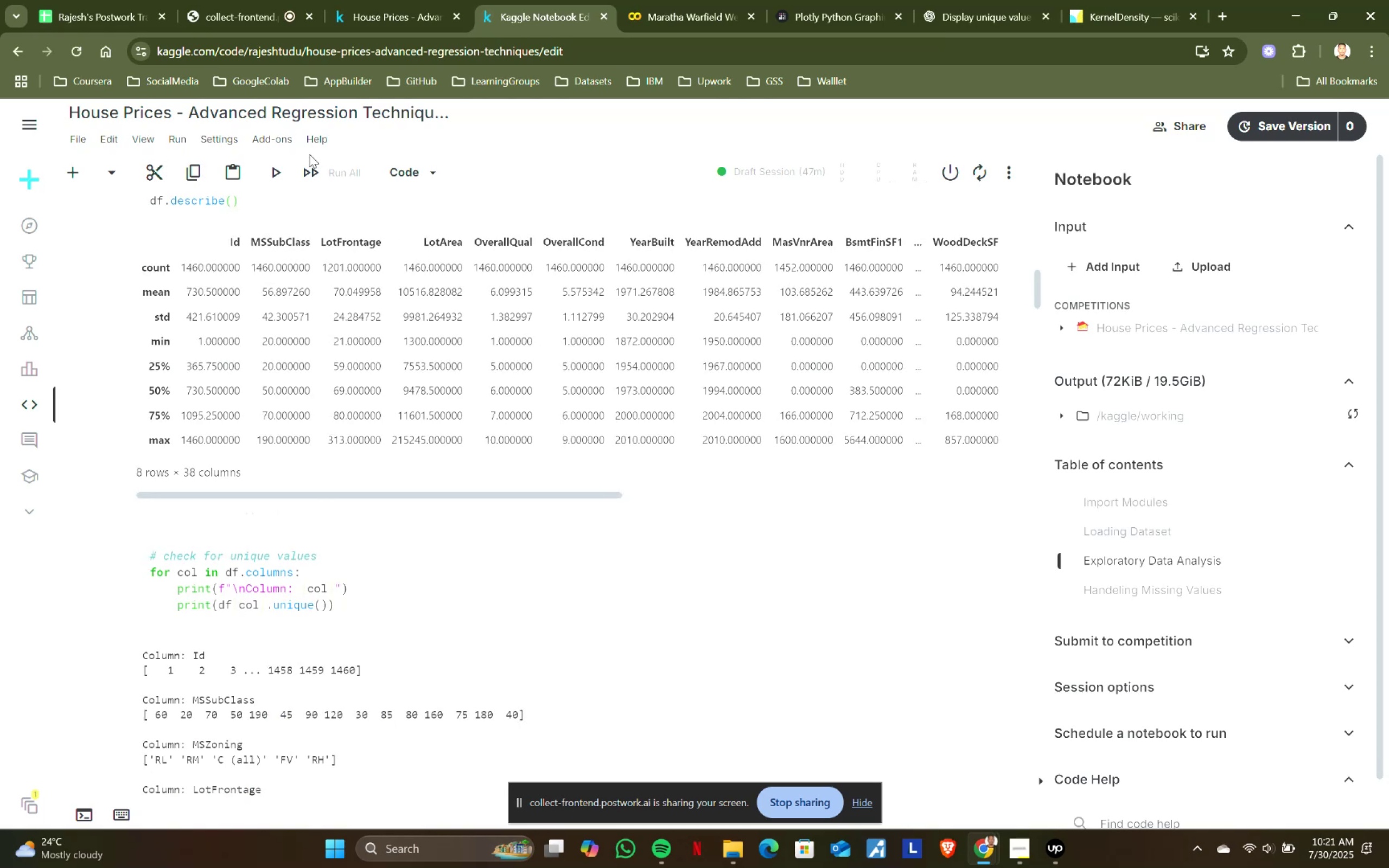 
double_click([309, 176])
 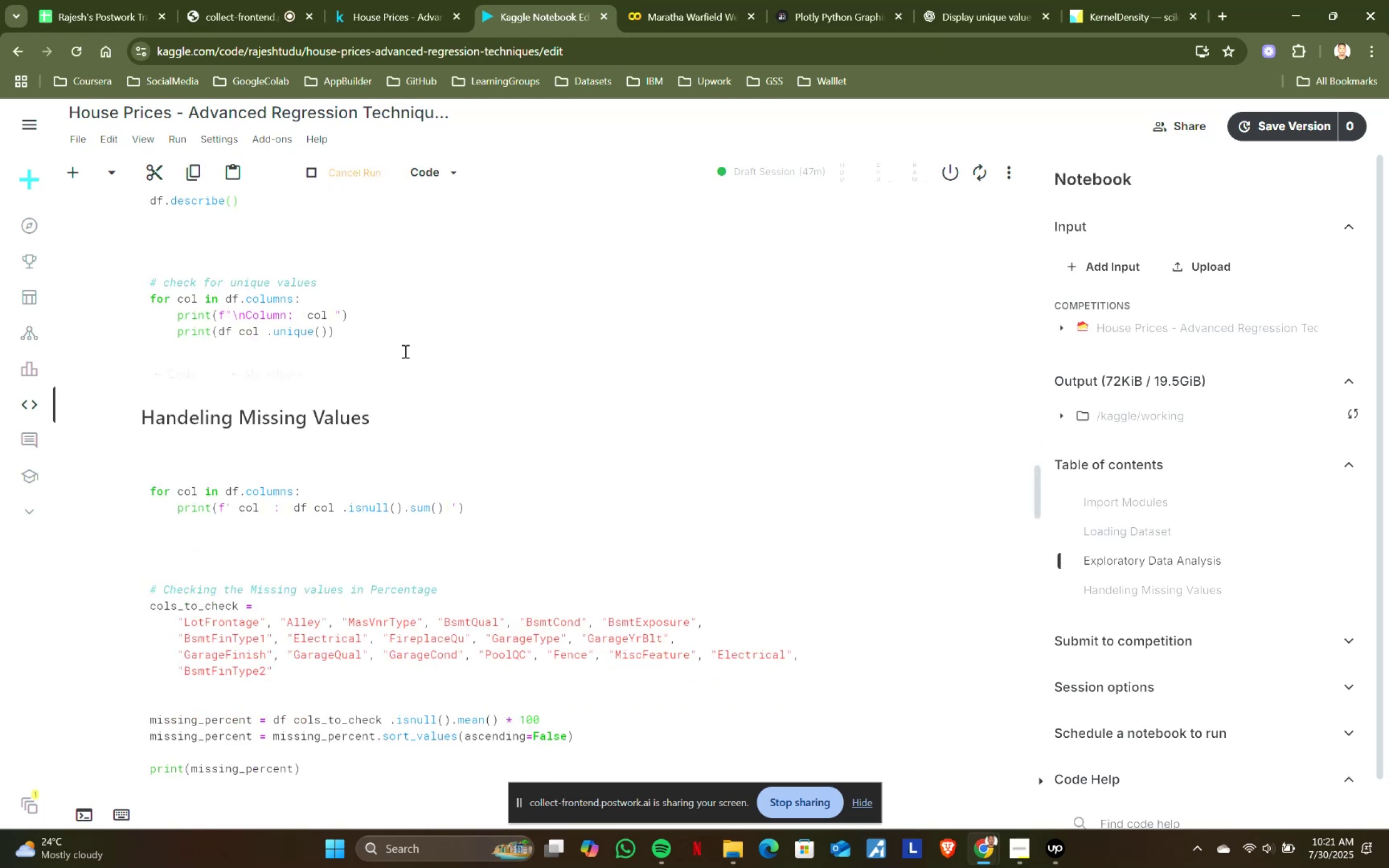 
scroll: coordinate [443, 478], scroll_direction: down, amount: 138.0
 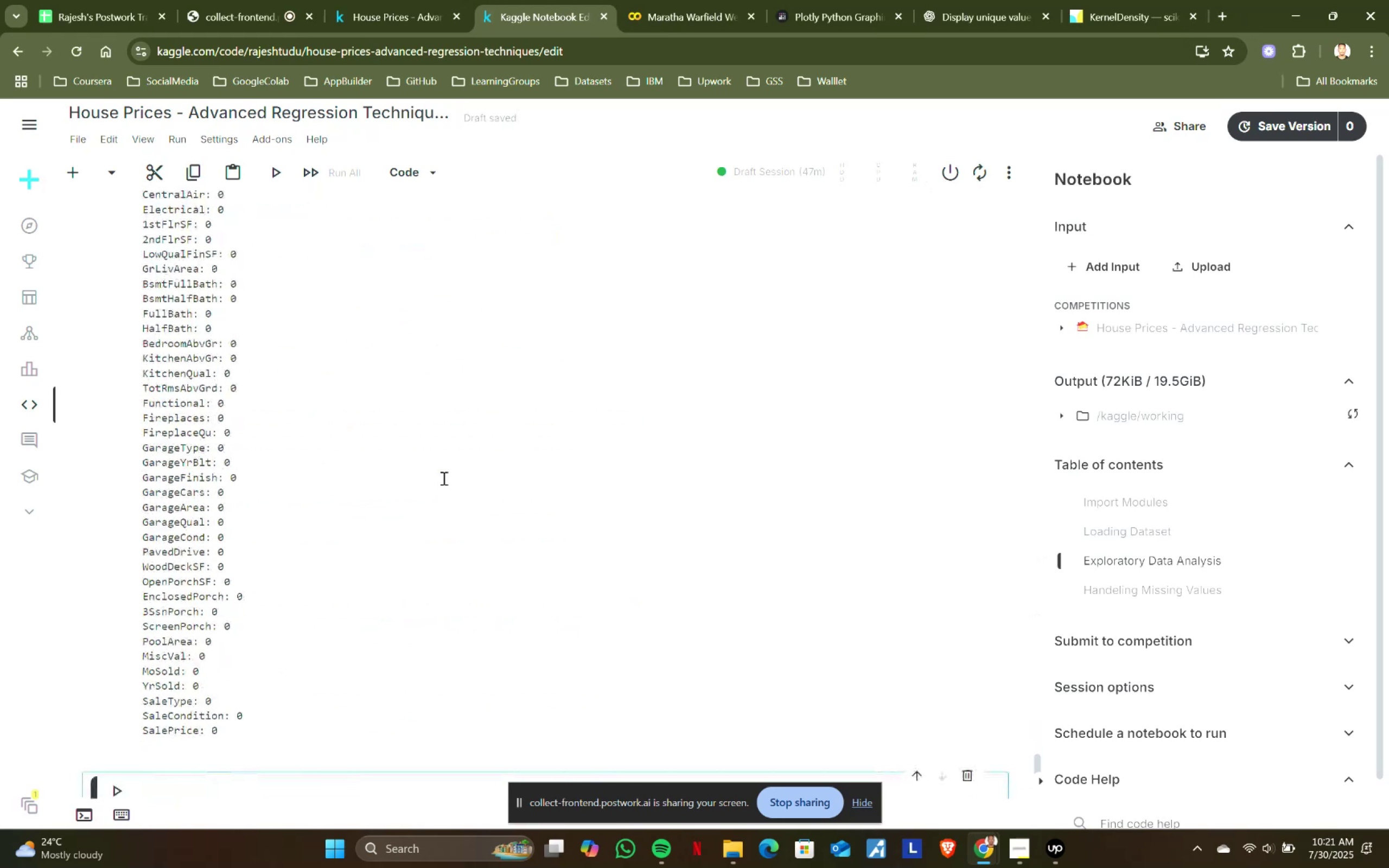 
scroll: coordinate [443, 478], scroll_direction: up, amount: 4.0
 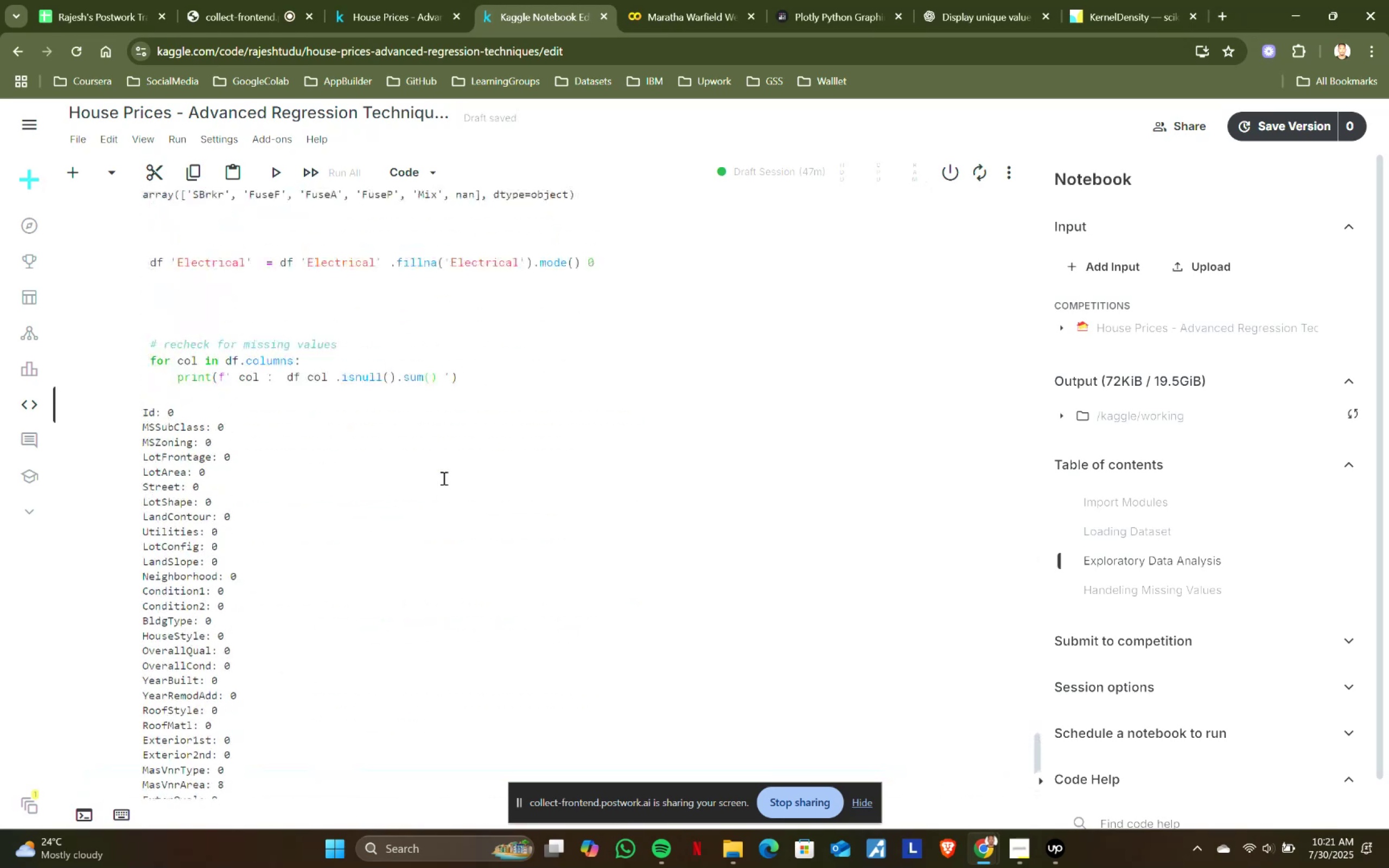 
scroll: coordinate [443, 478], scroll_direction: down, amount: 2.0
 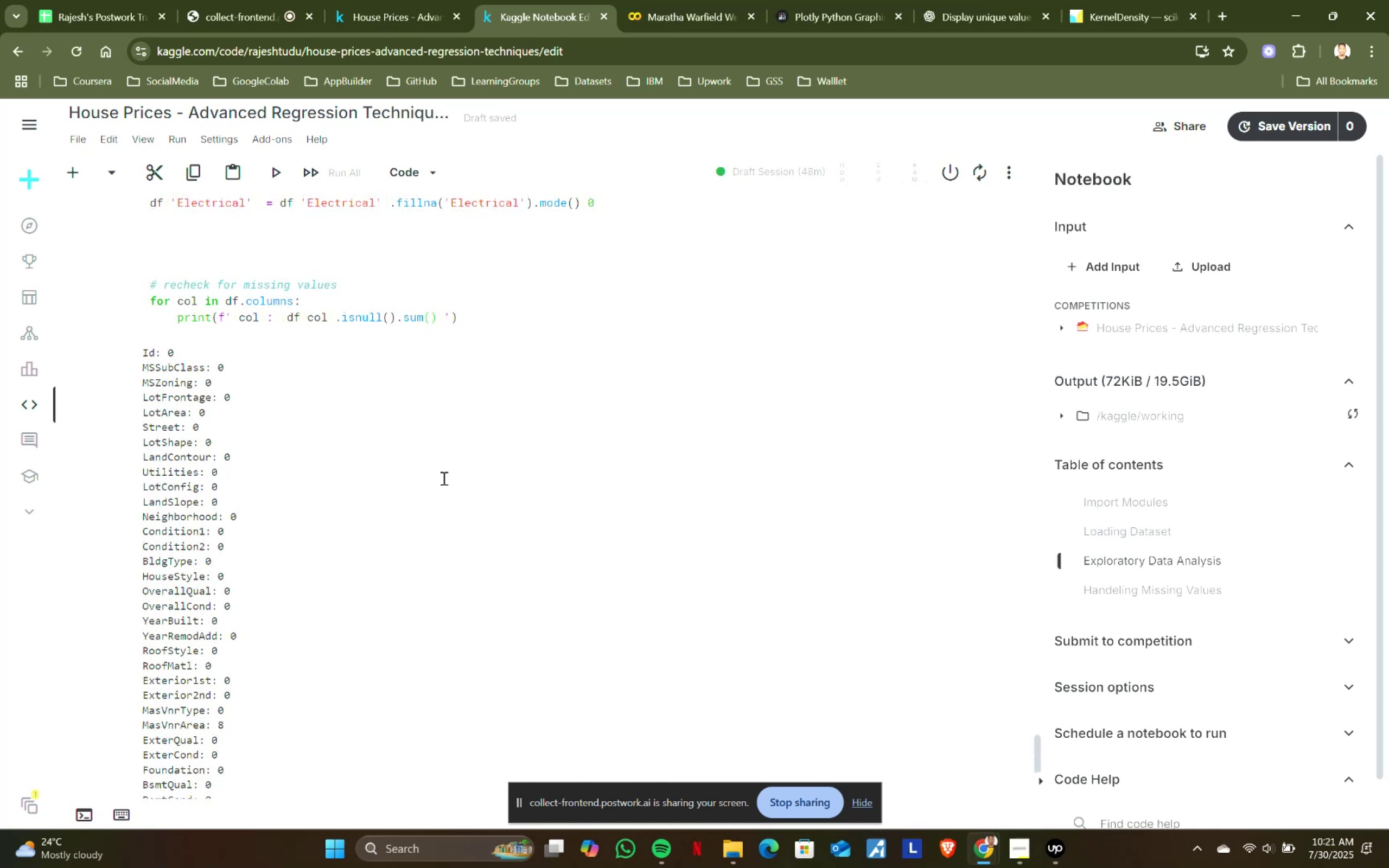 
wait(18.15)
 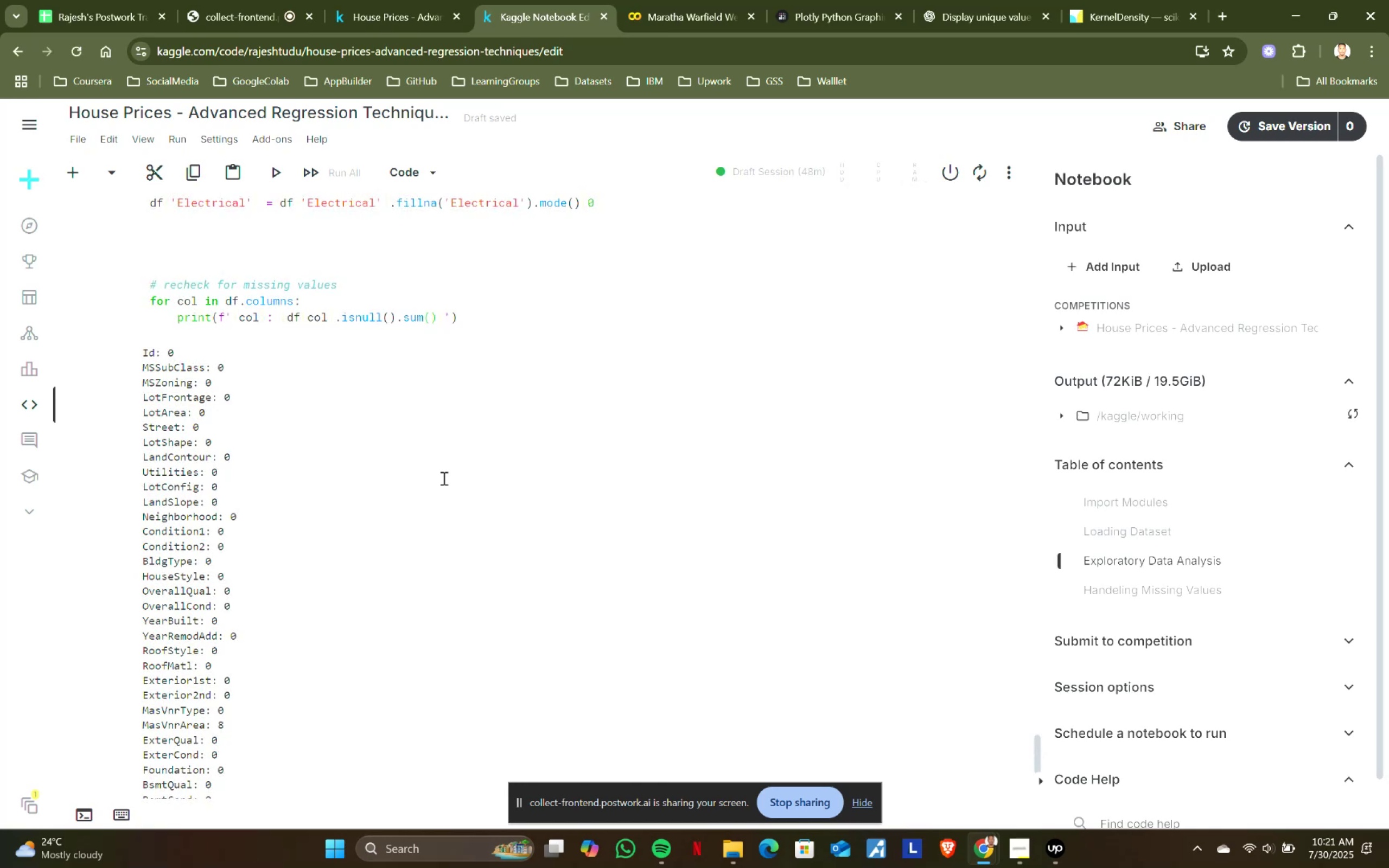 
left_click([178, 0])
 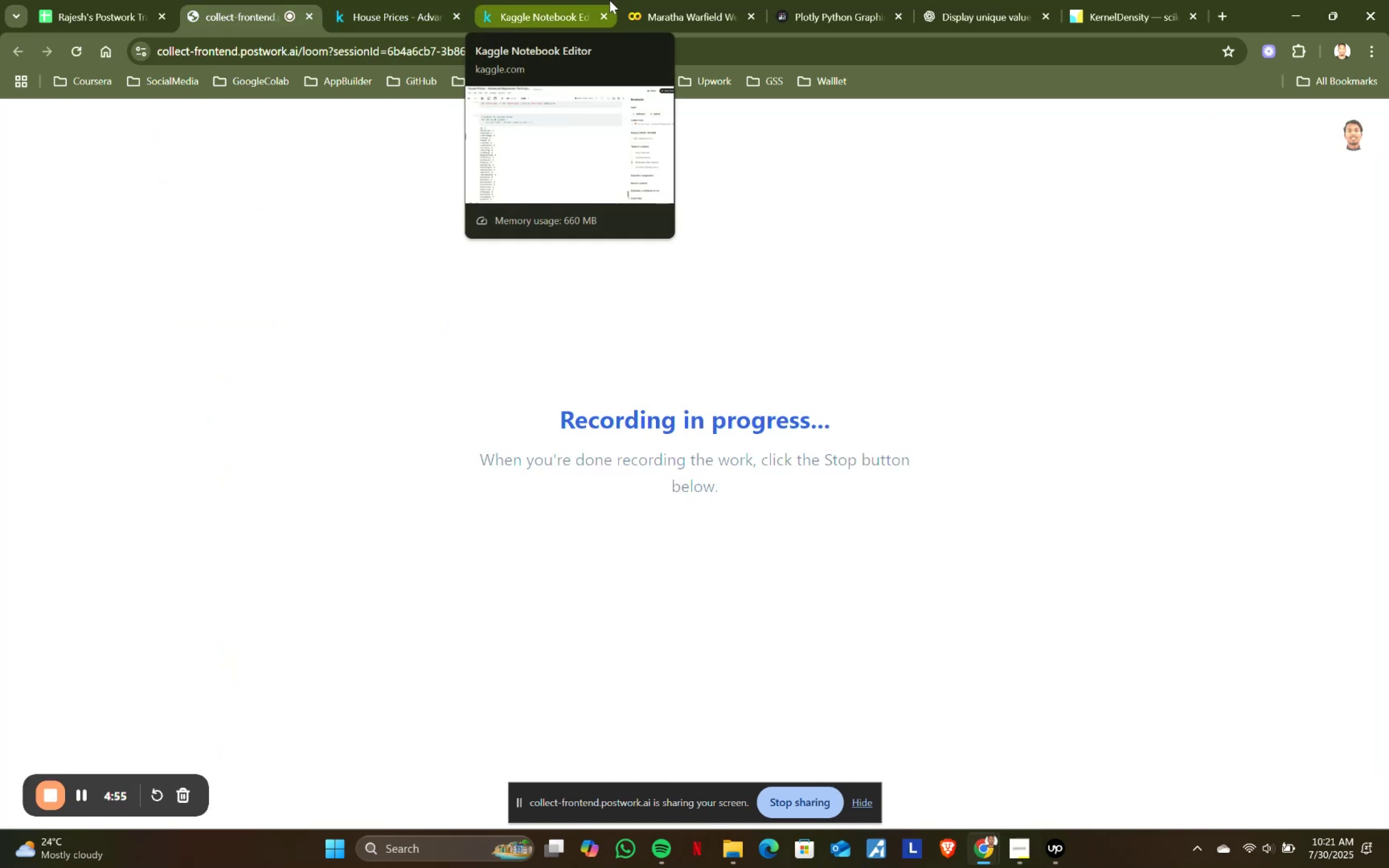 
wait(5.29)
 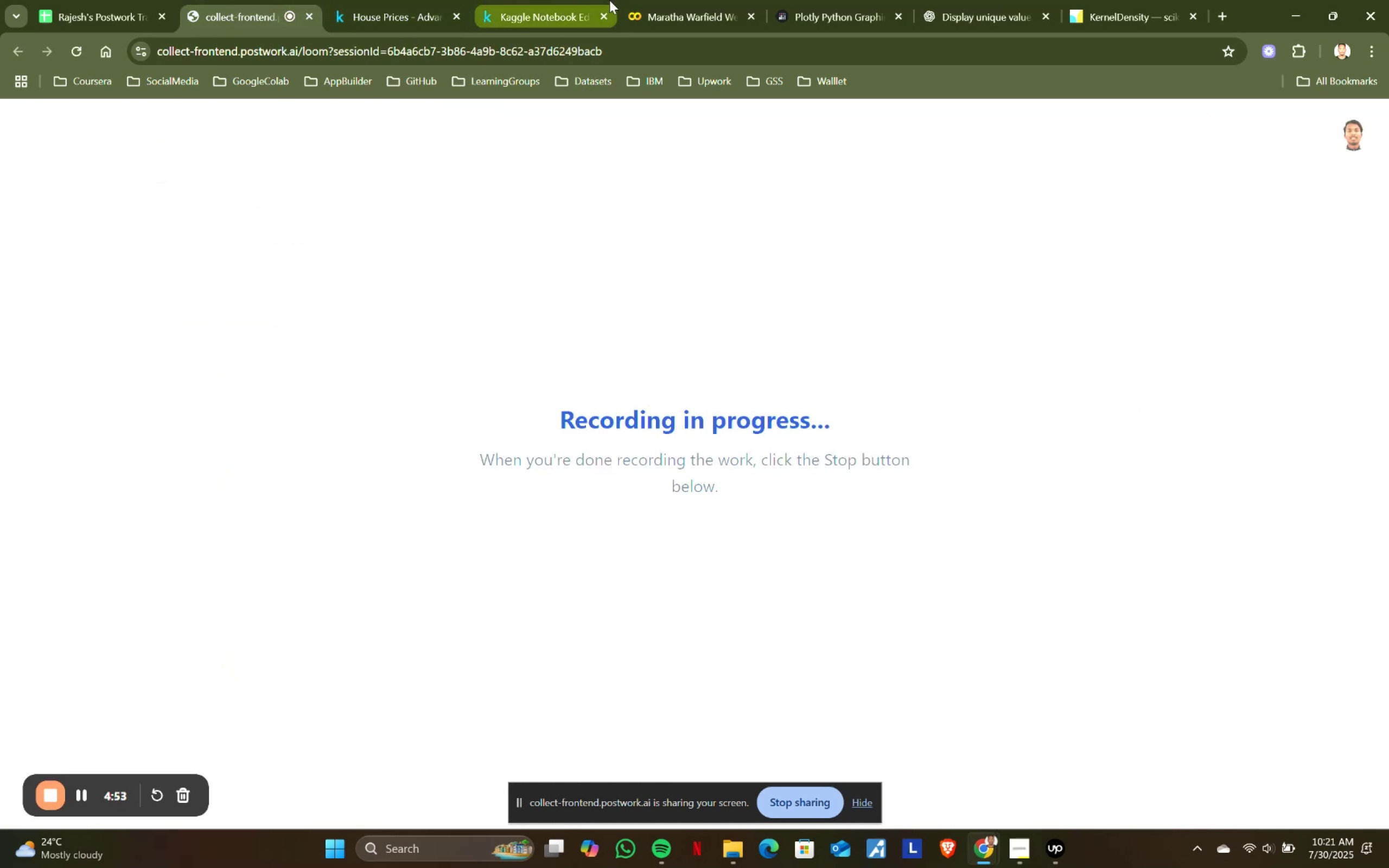 
left_click([609, 0])
 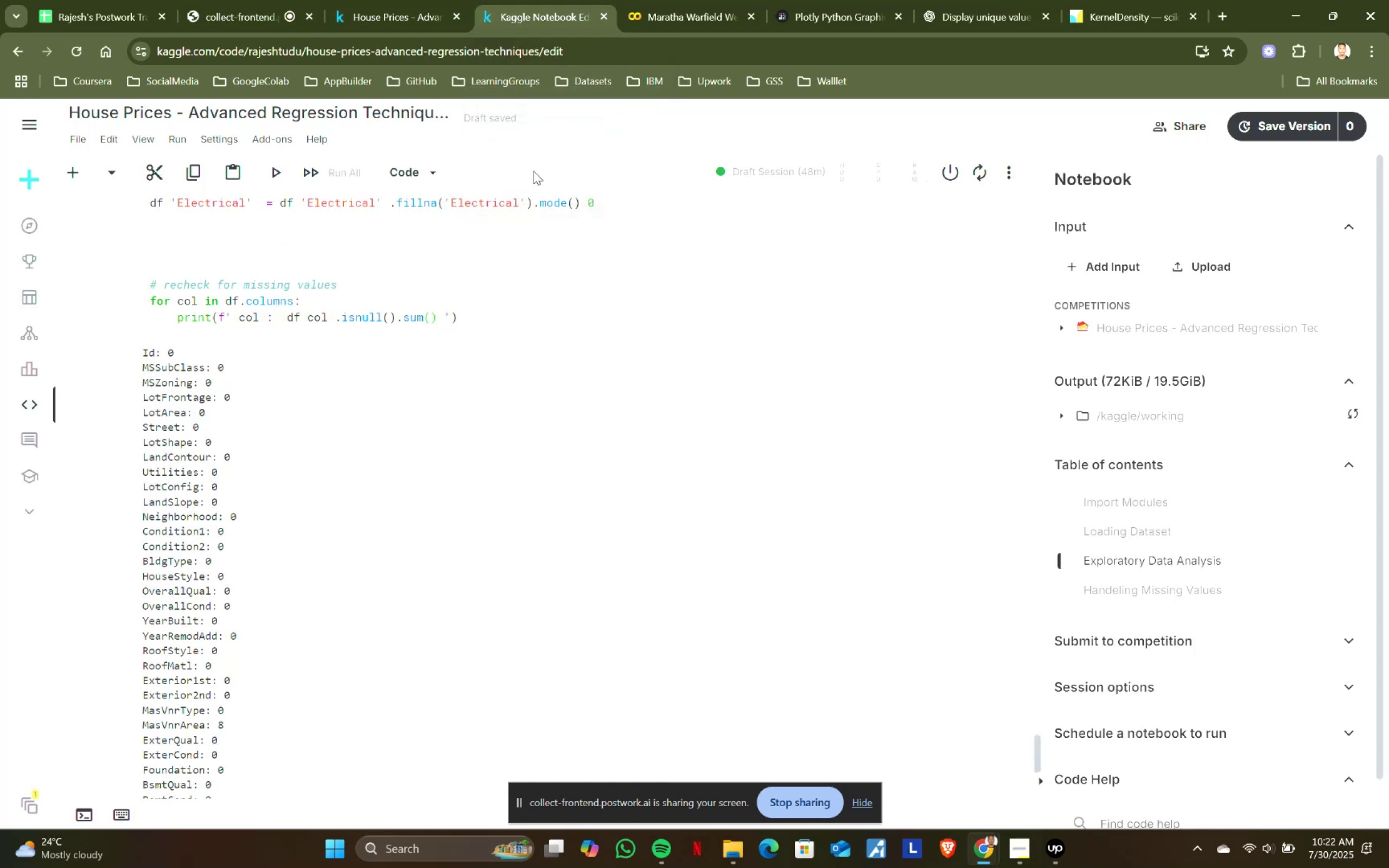 
scroll: coordinate [509, 425], scroll_direction: down, amount: 12.0
 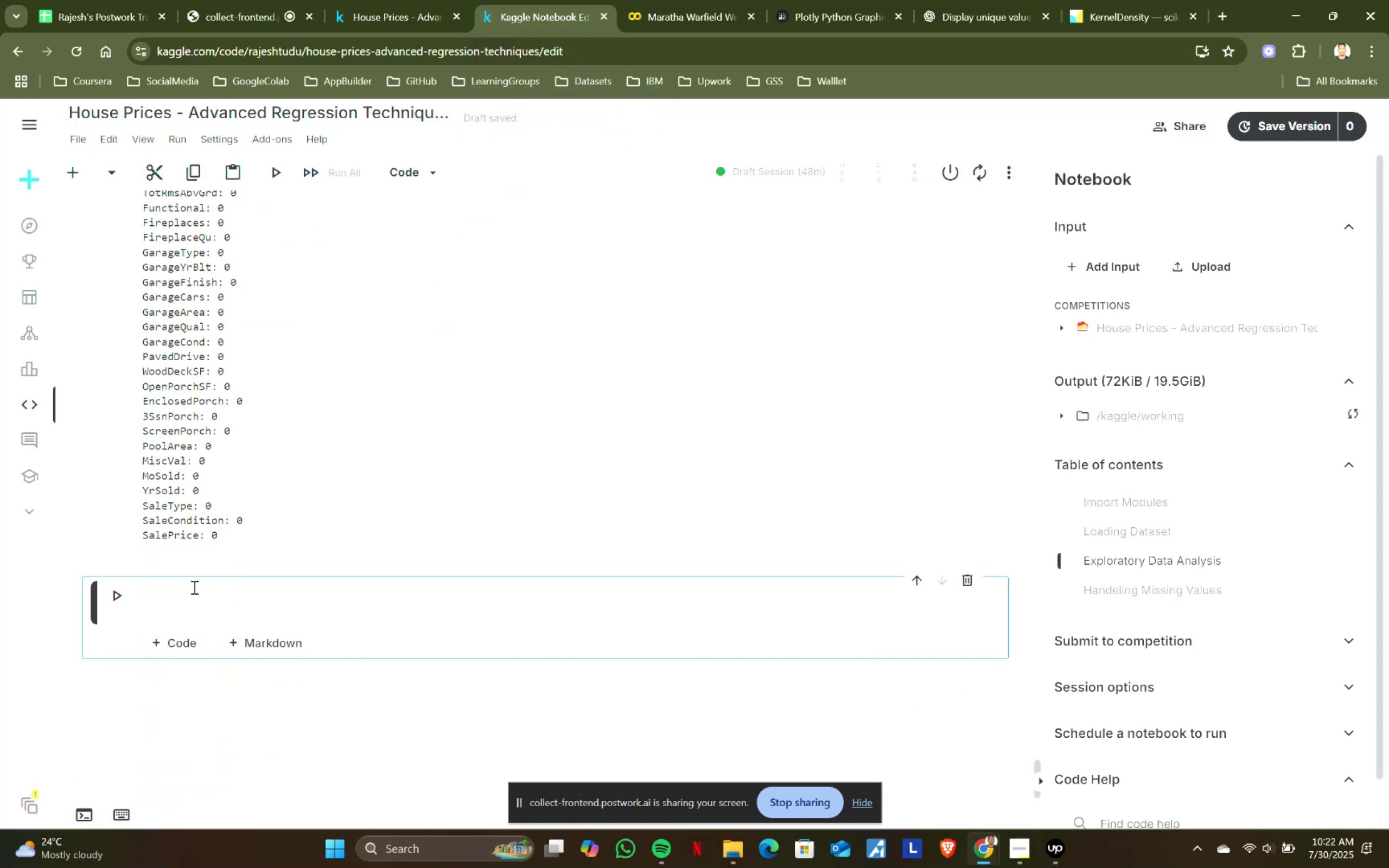 
left_click([196, 600])
 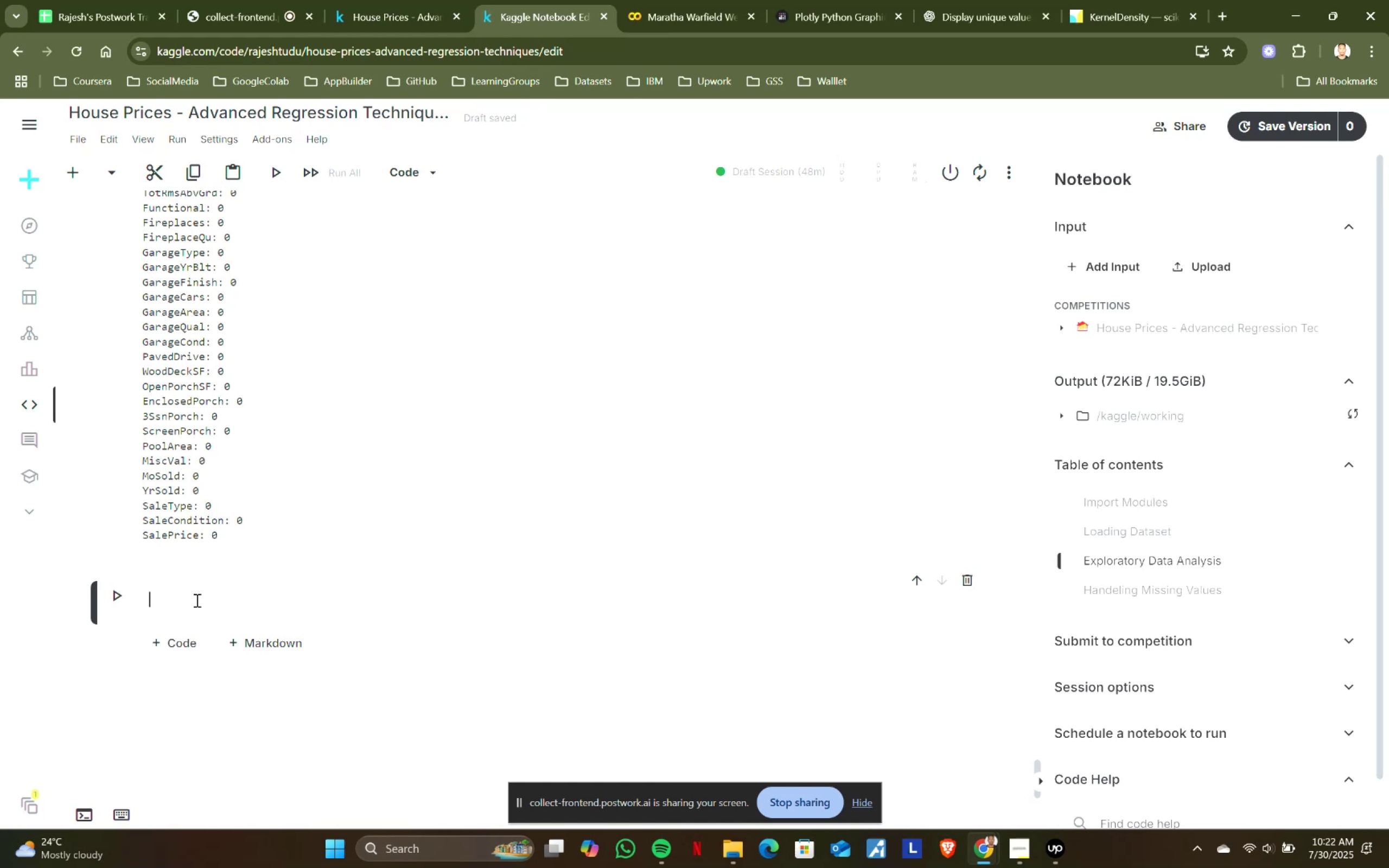 
scroll: coordinate [206, 648], scroll_direction: down, amount: 6.0
 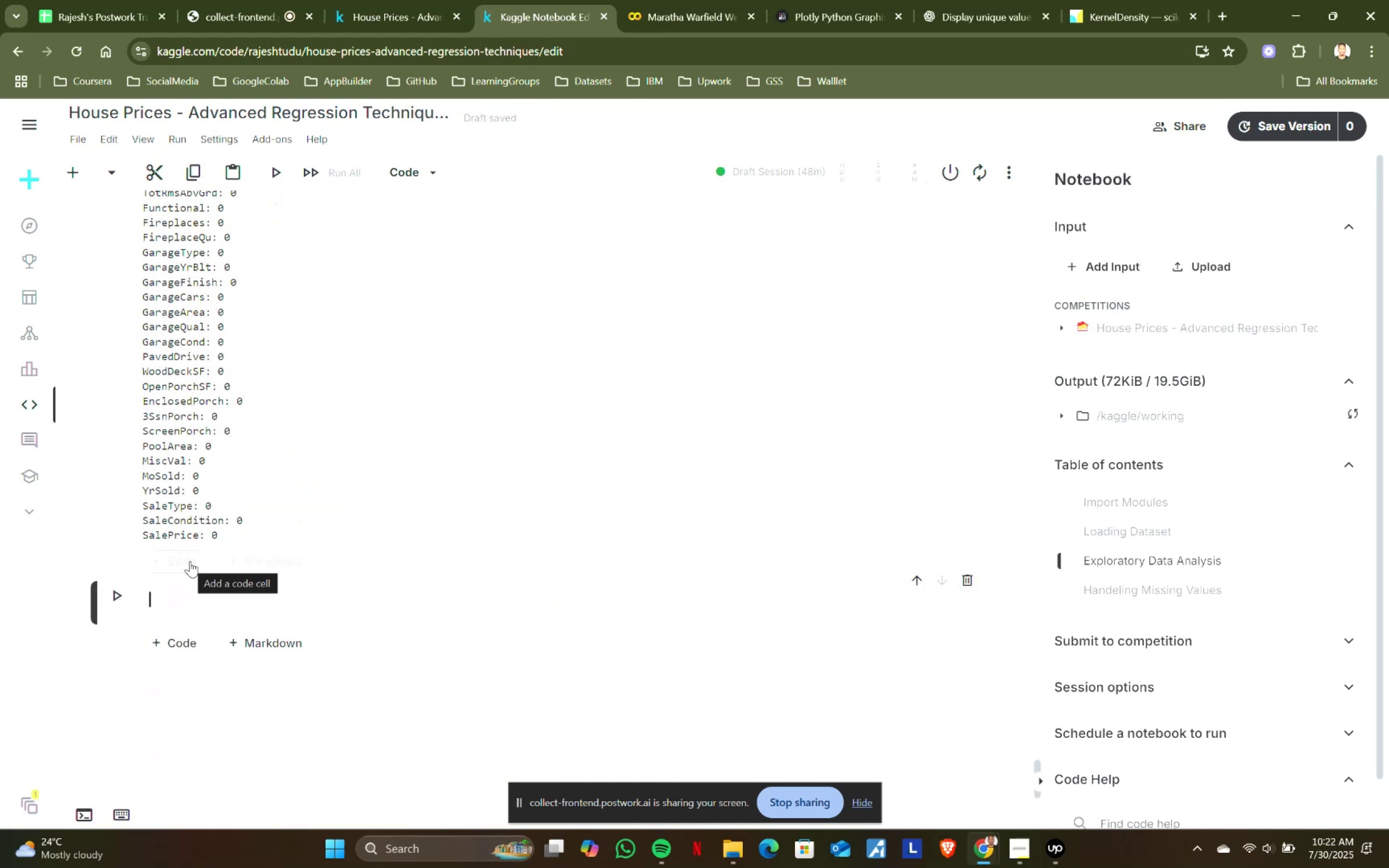 
left_click([153, 560])
 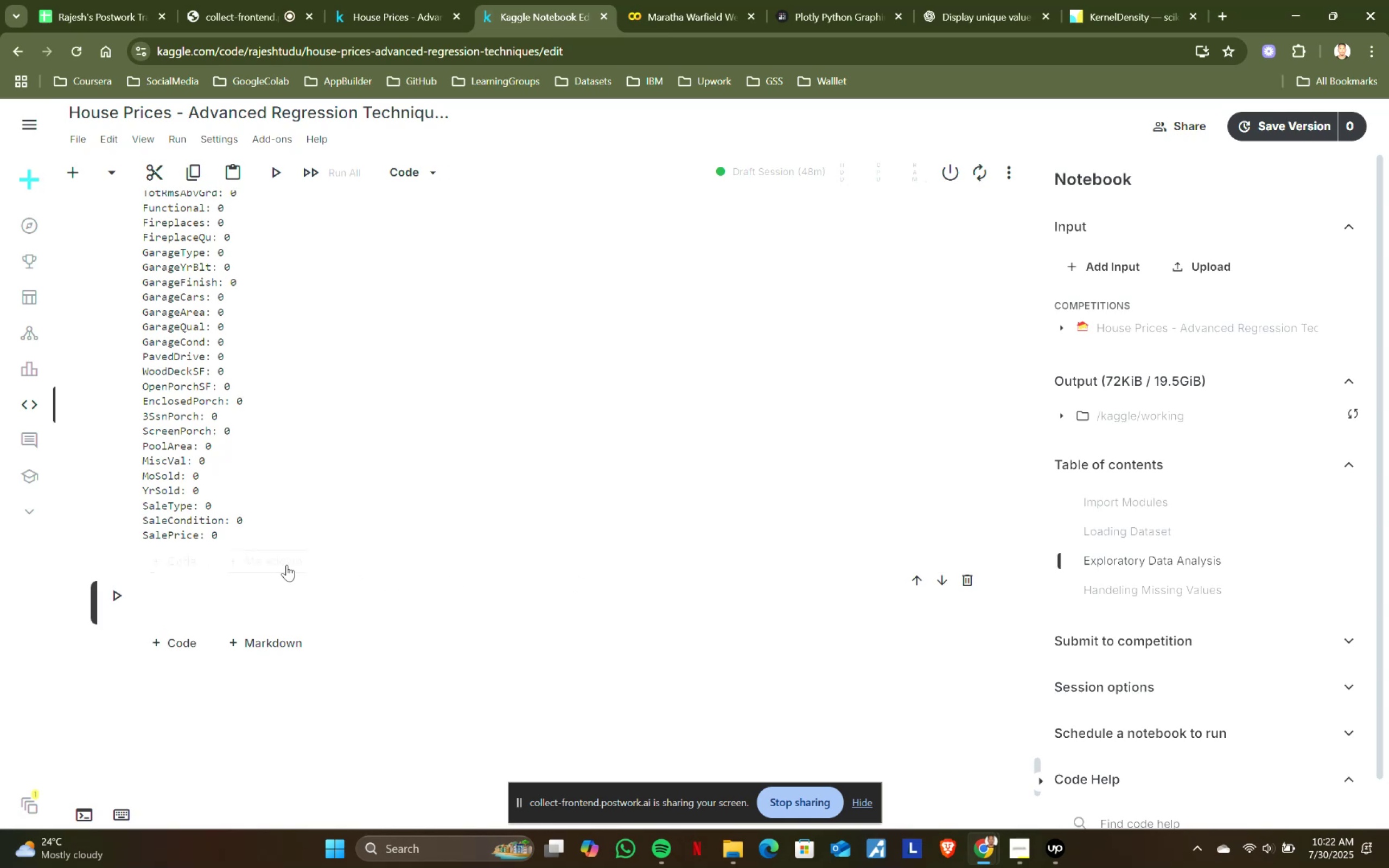 
left_click([973, 580])
 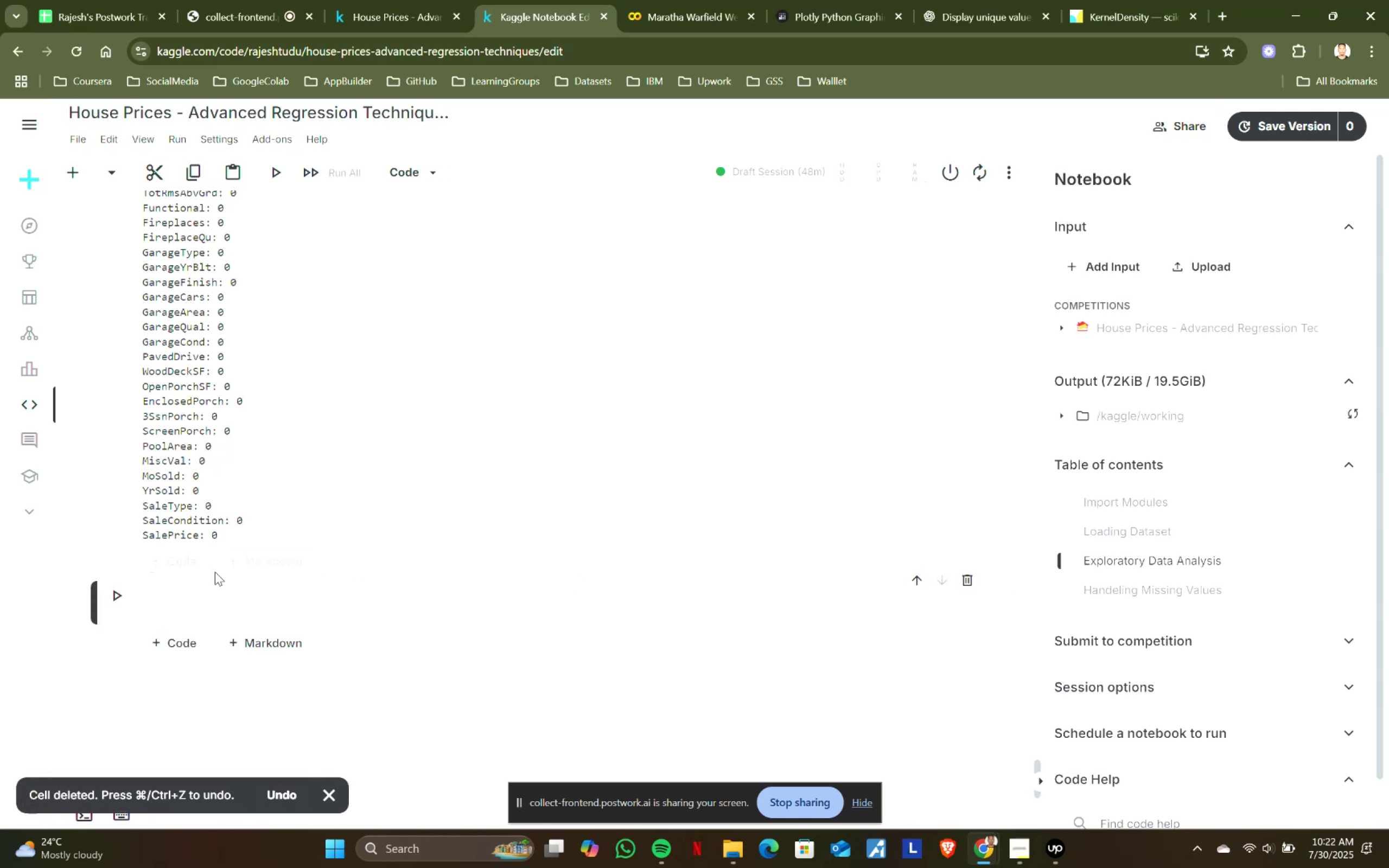 
left_click([239, 564])
 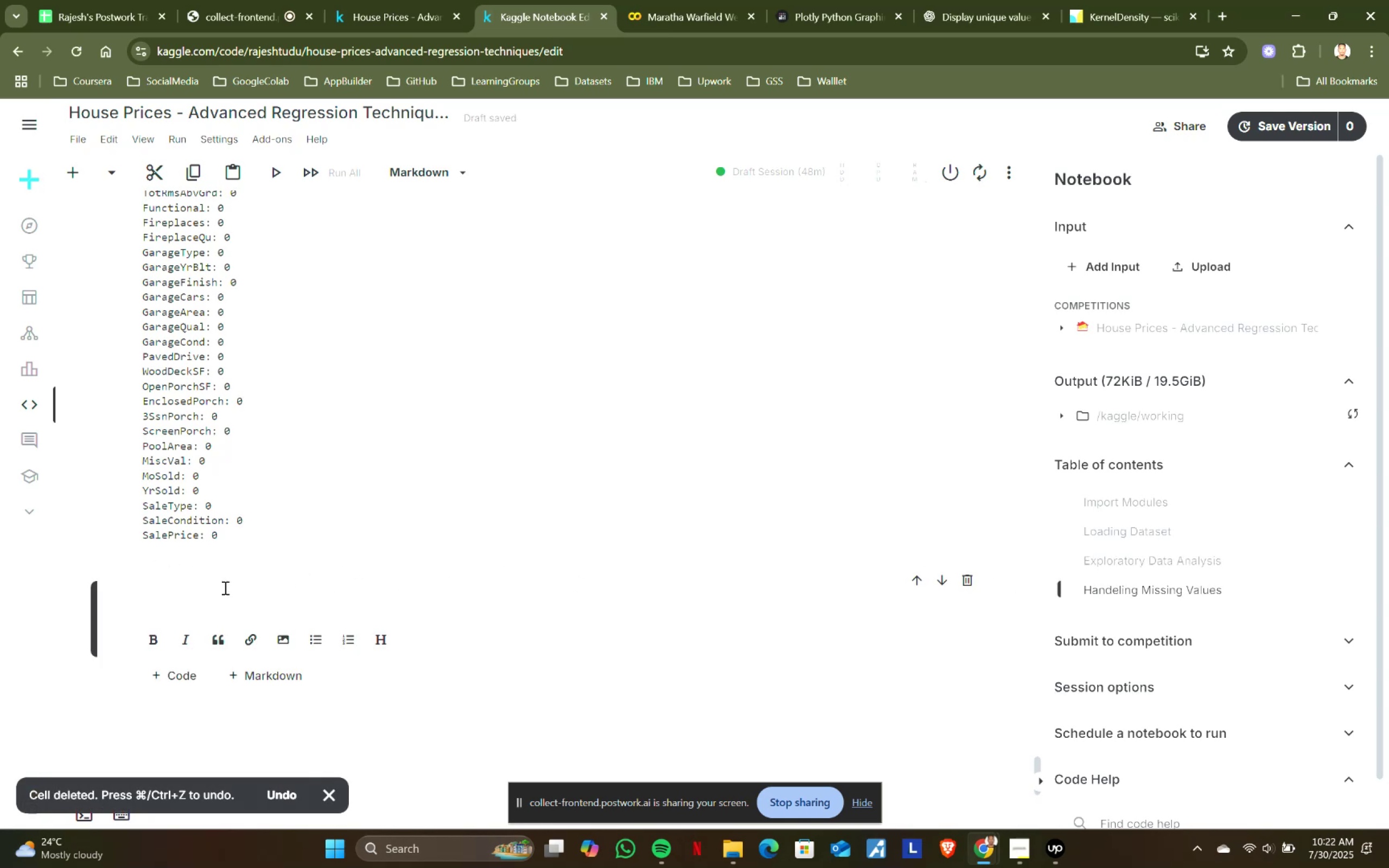 
left_click([215, 598])
 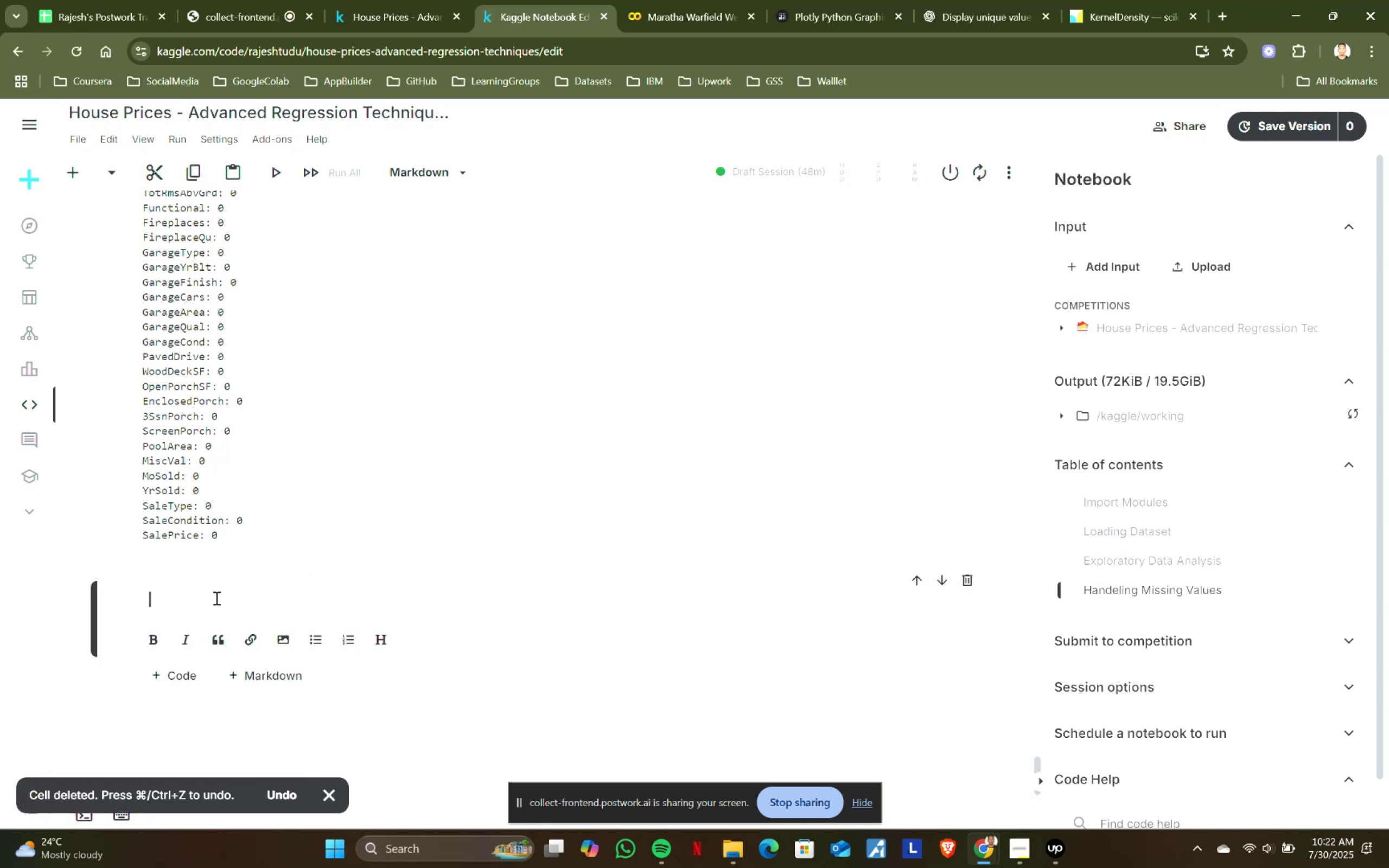 
type(## Feature Selection)
 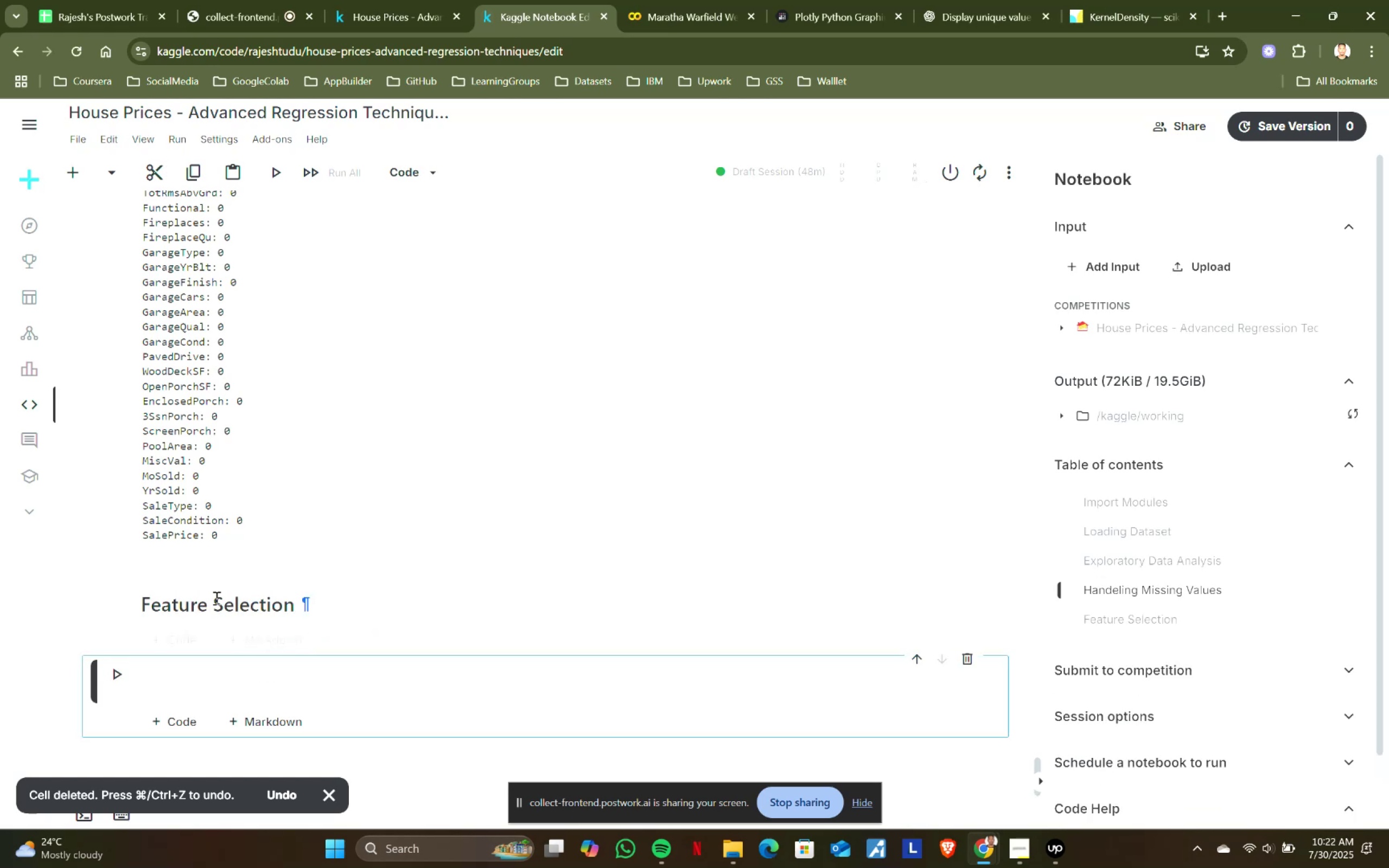 
 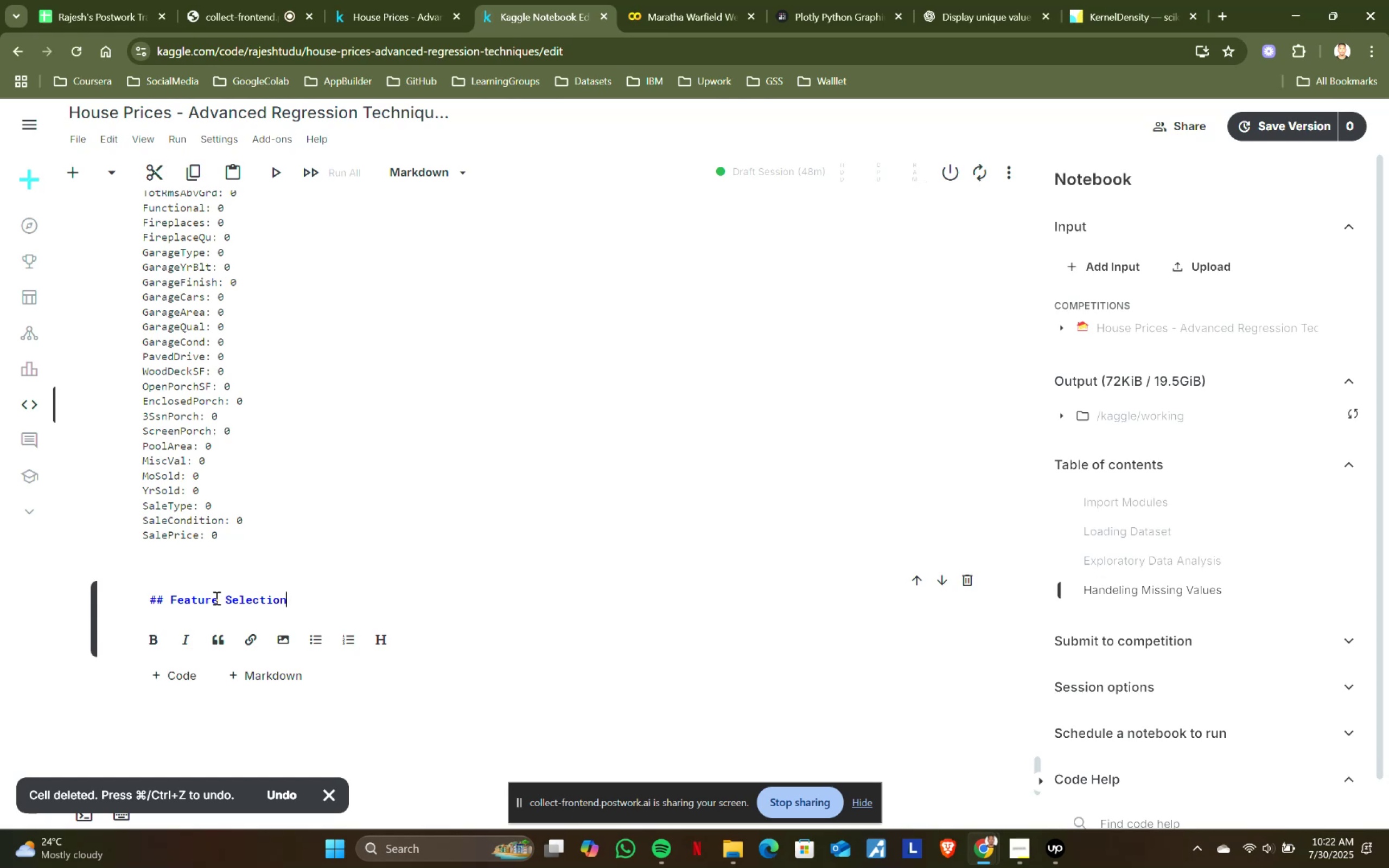 
key(Shift+Enter)
 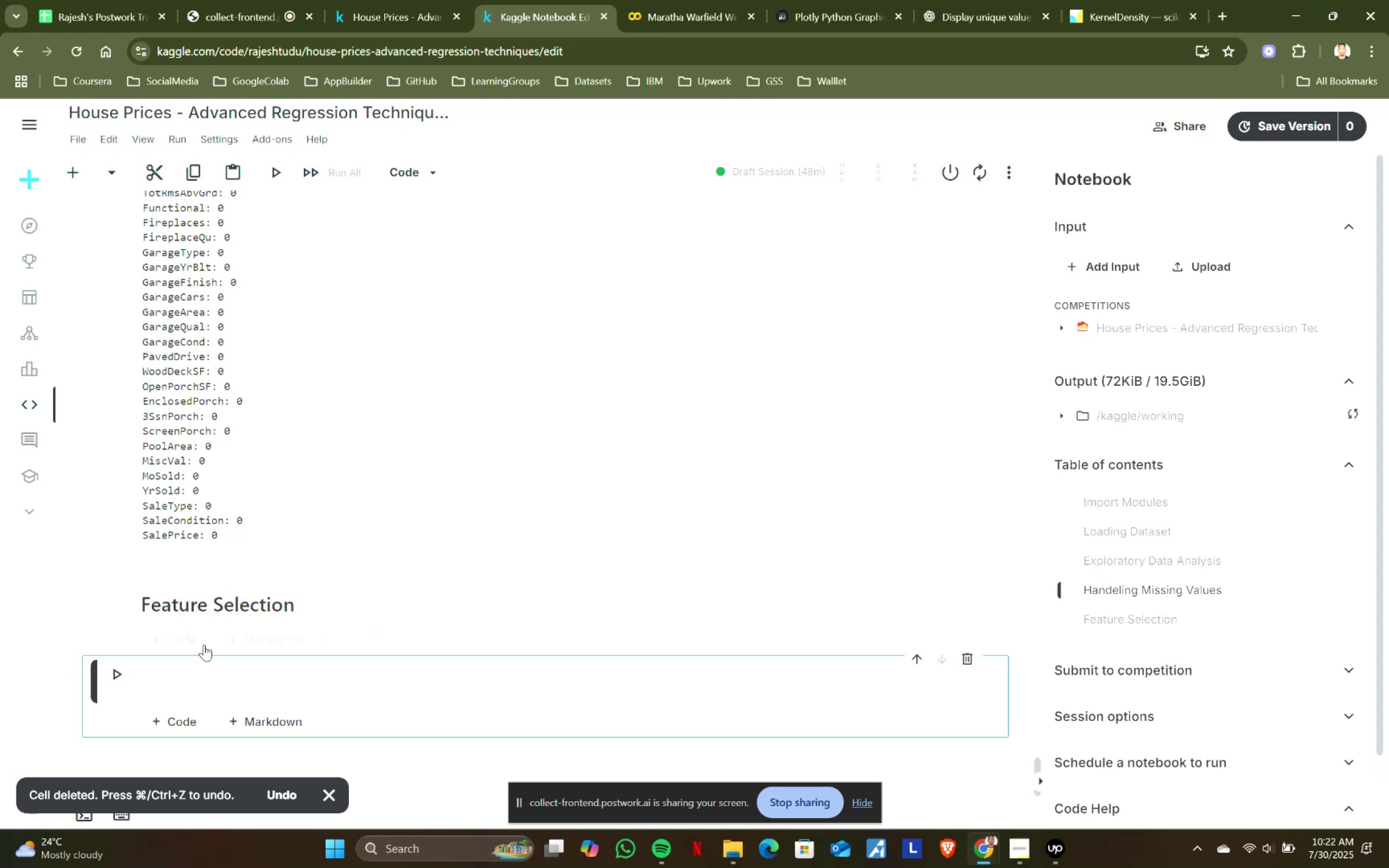 
left_click([197, 666])
 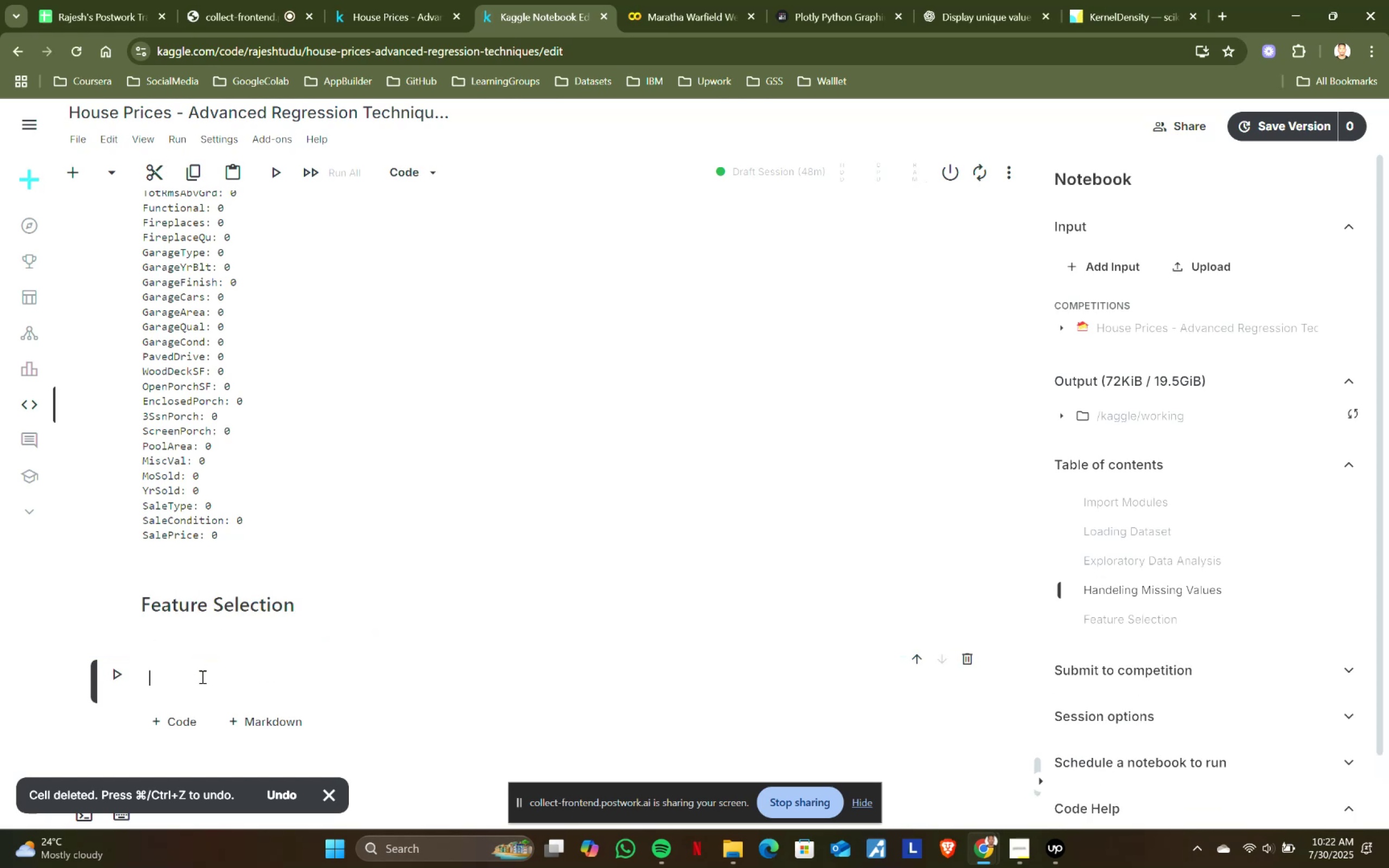 
type(## Coe)
key(Backspace)
type(relation Matrix)
 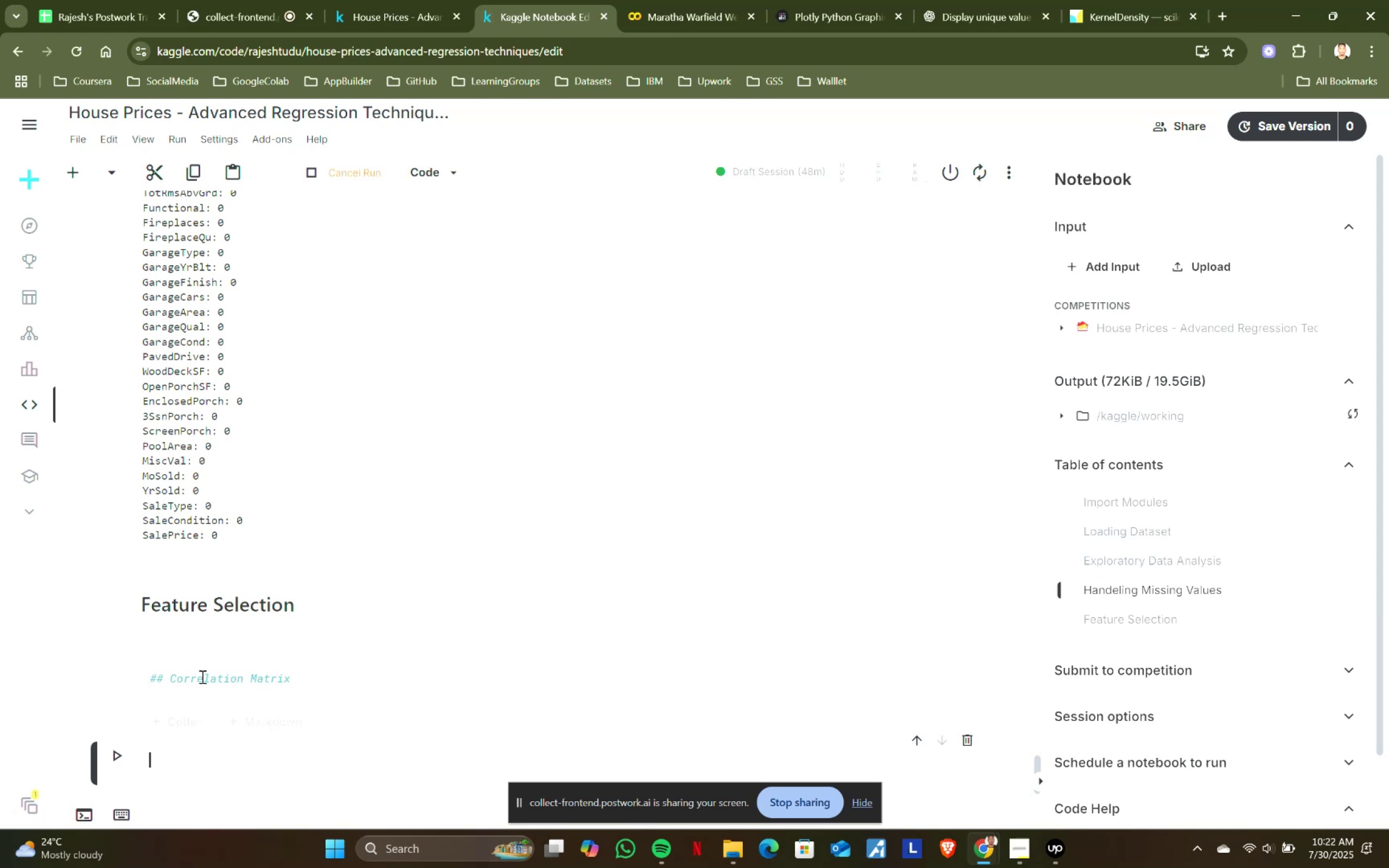 
 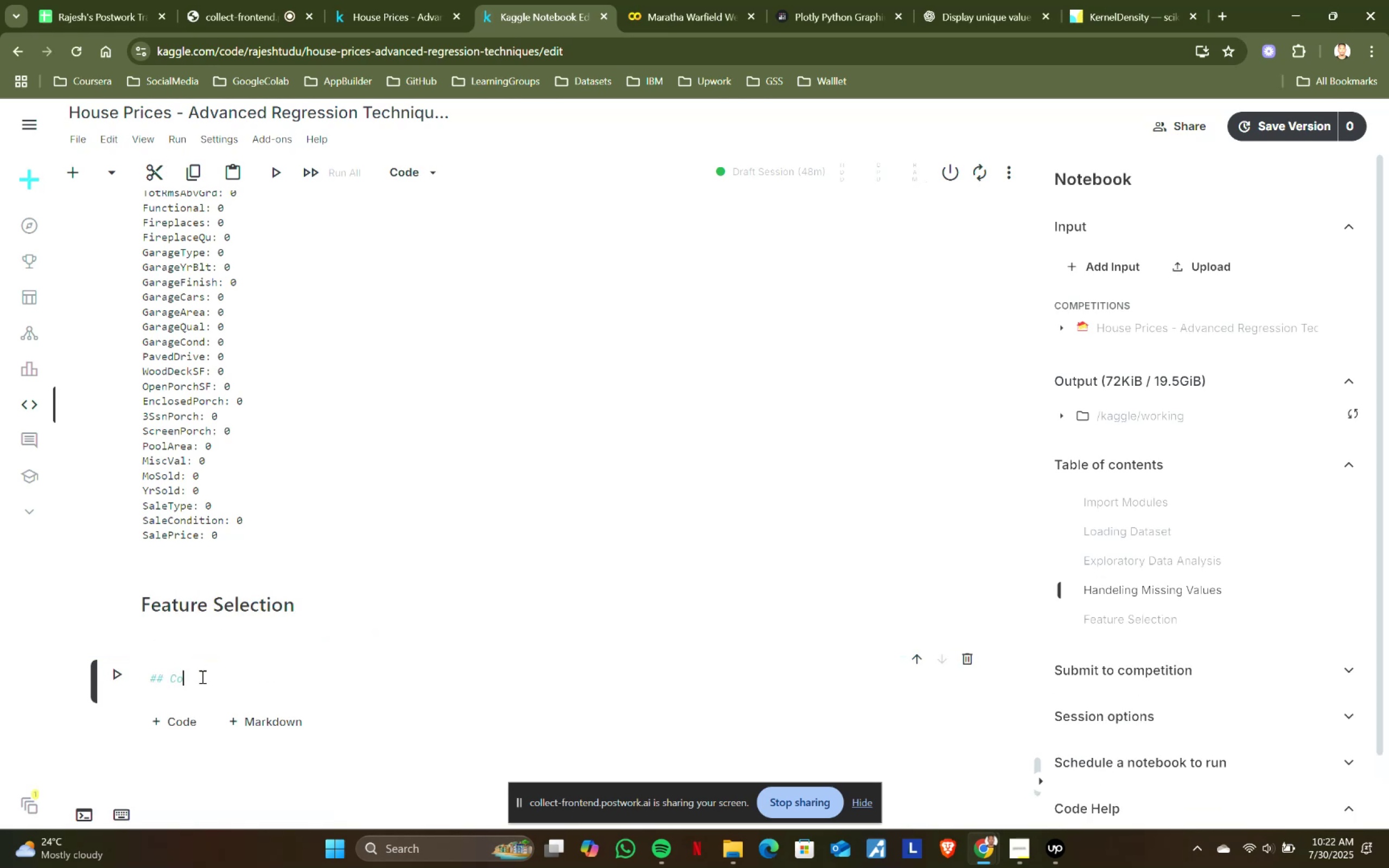 
key(Shift+Enter)
 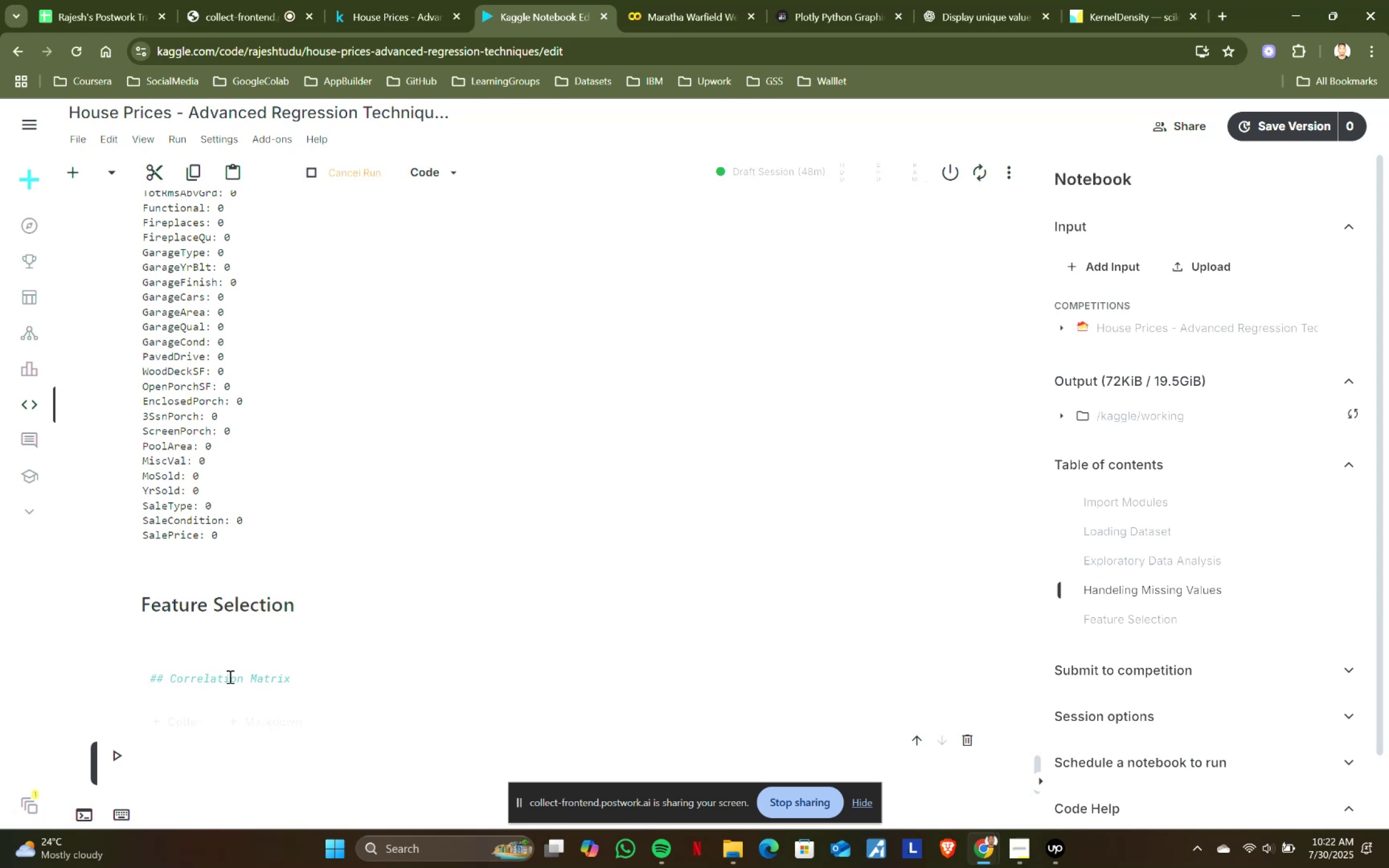 
left_click([308, 688])
 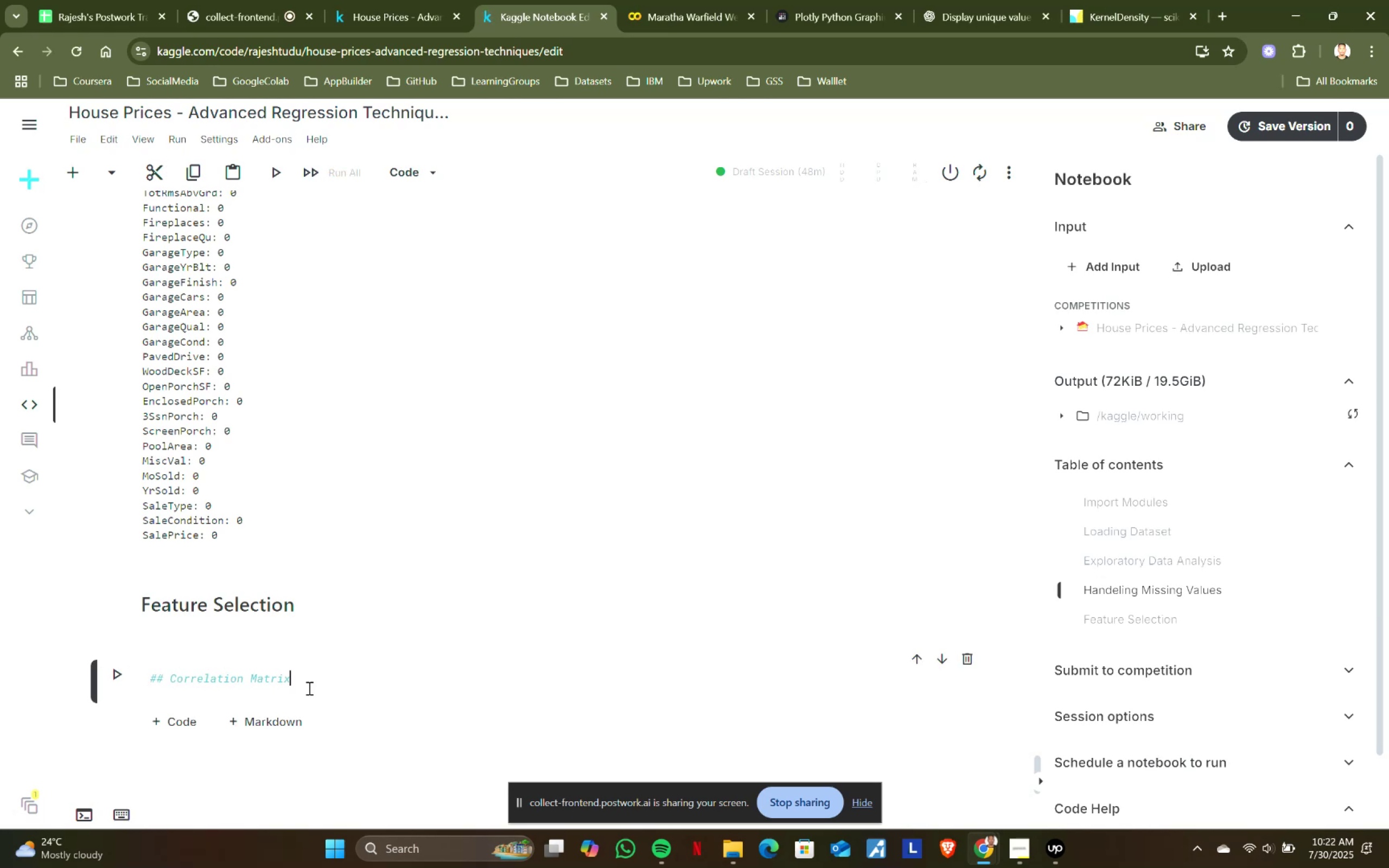 
key(Enter)
 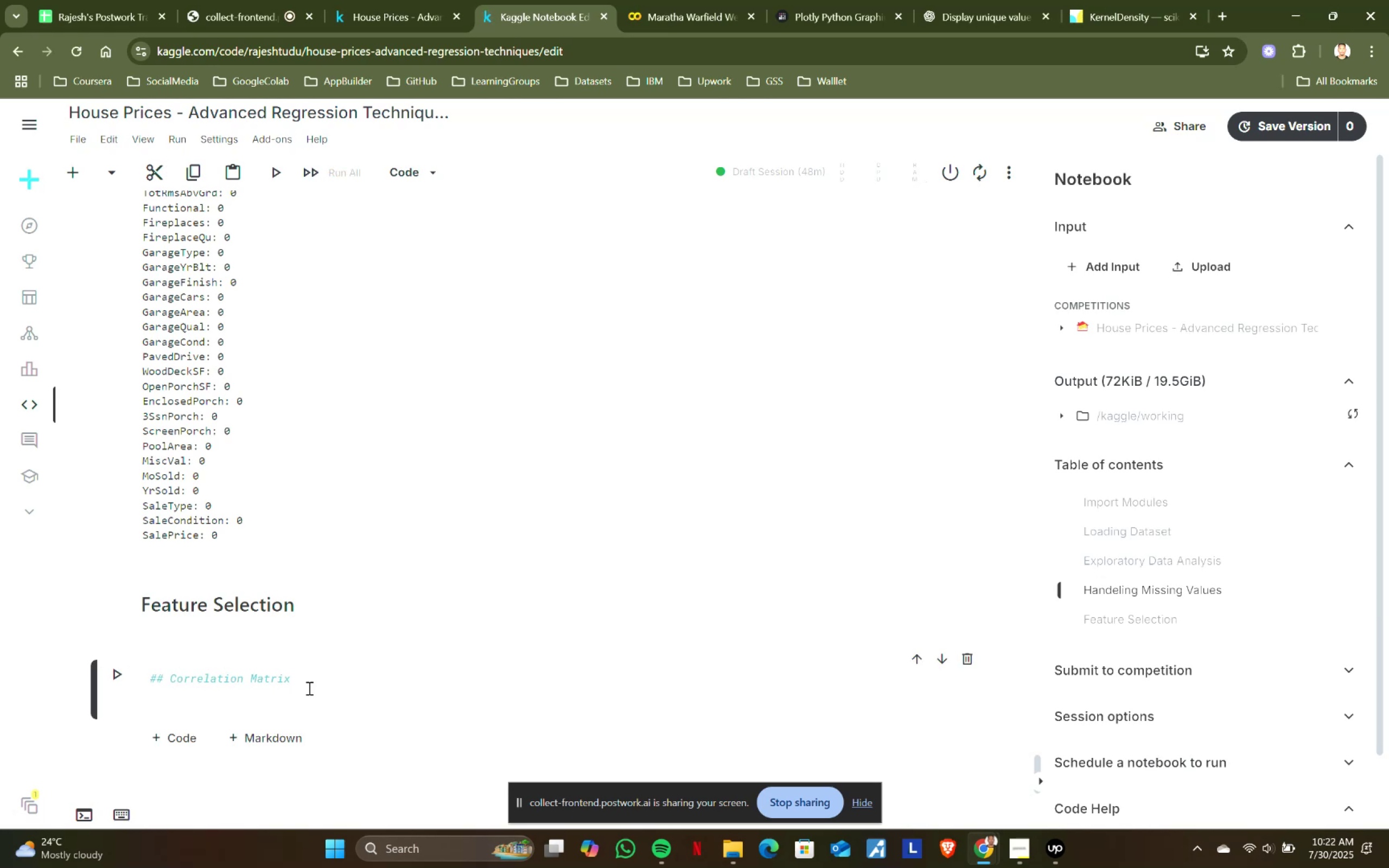 
type(num = cols)
key(Backspace)
key(Backspace)
key(Backspace)
key(Backspace)
key(Backspace)
key(Backspace)
key(Backspace)
type(_cols = )
 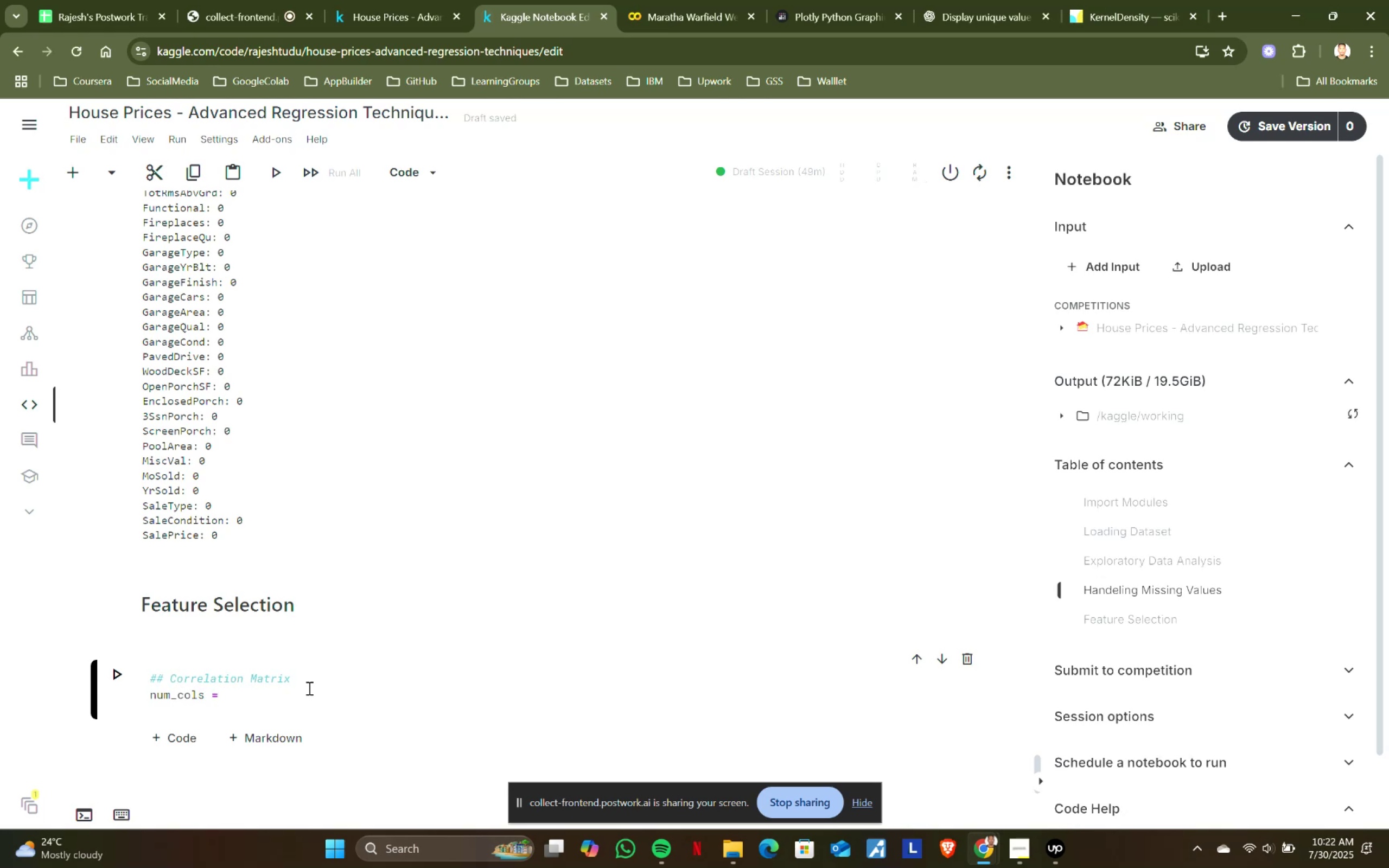 
wait(7.96)
 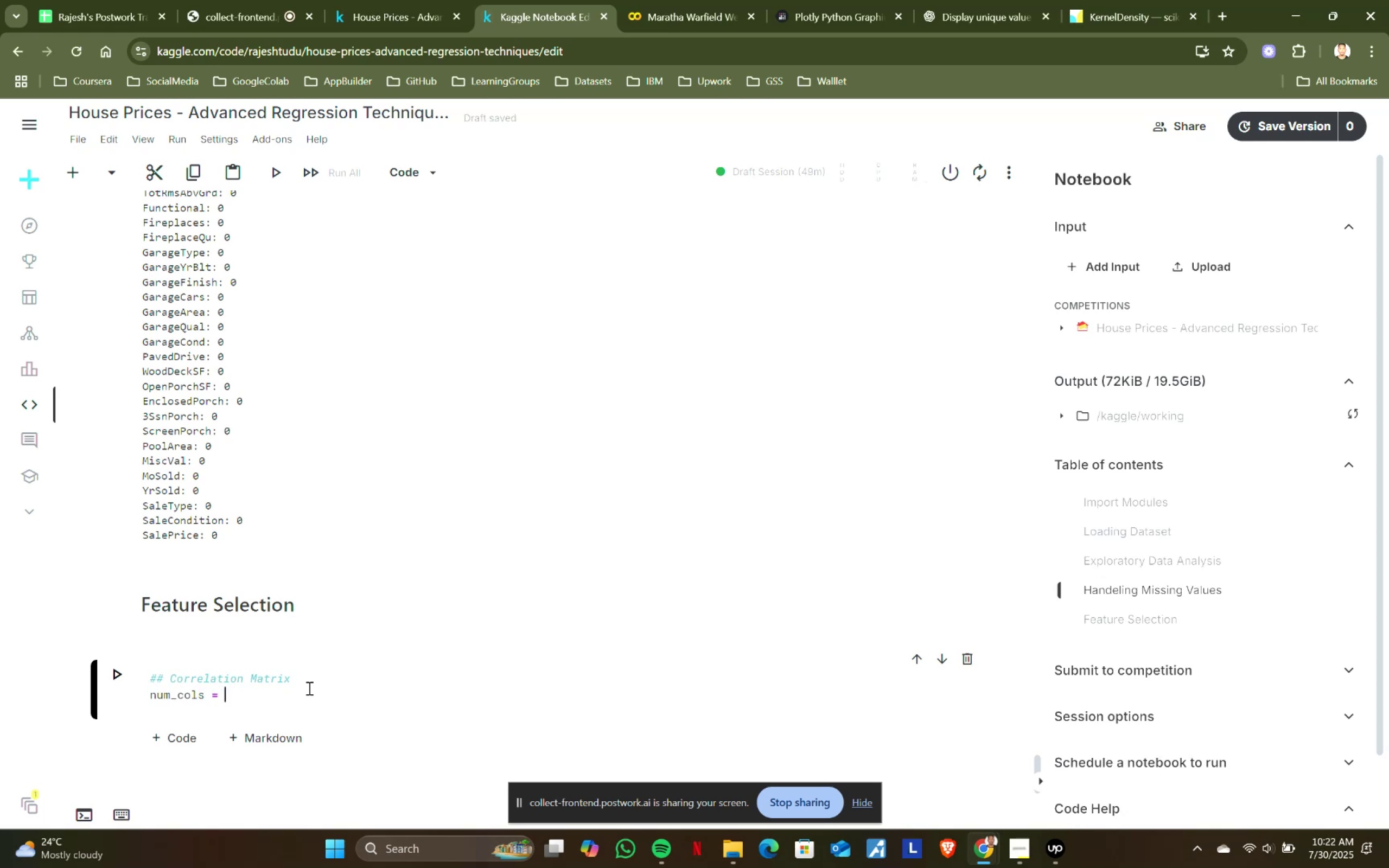 
type(df.slee)
key(Backspace)
key(Backspace)
key(Backspace)
type(elect_dy)
key(Backspace)
type(types))
key(Backspace)
type((include = 'number)
 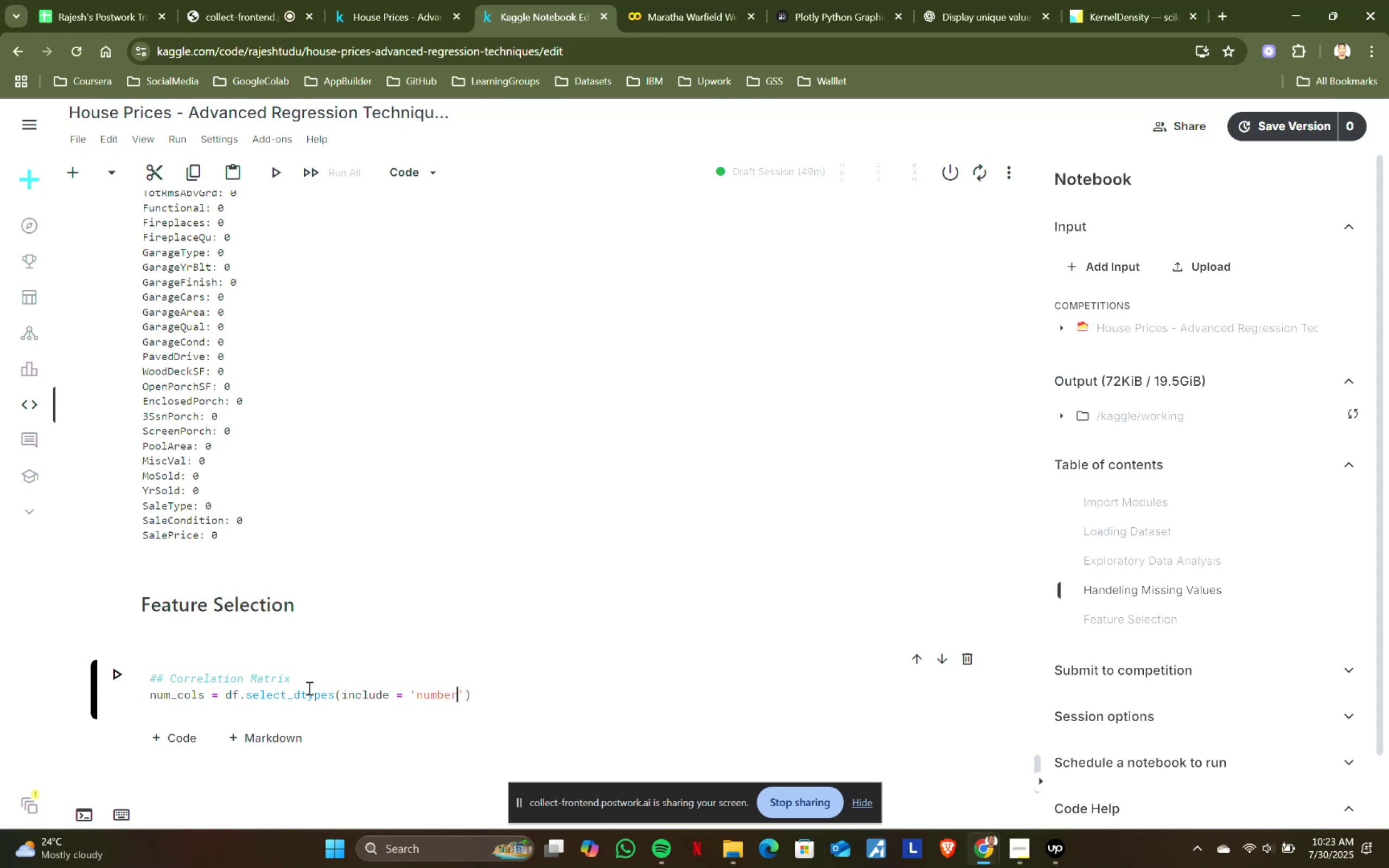 
key(ArrowRight)
 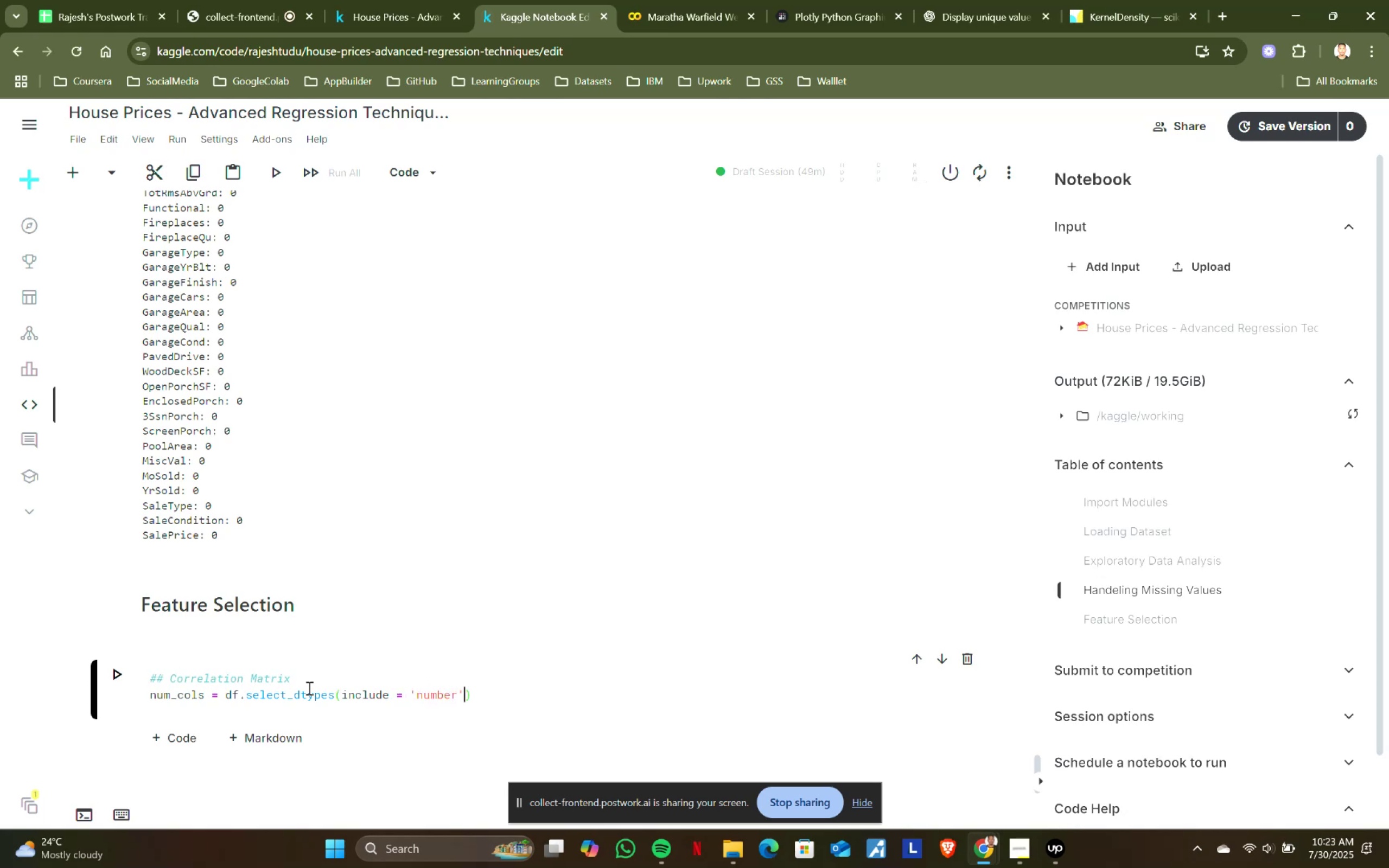 
key(ArrowRight)
 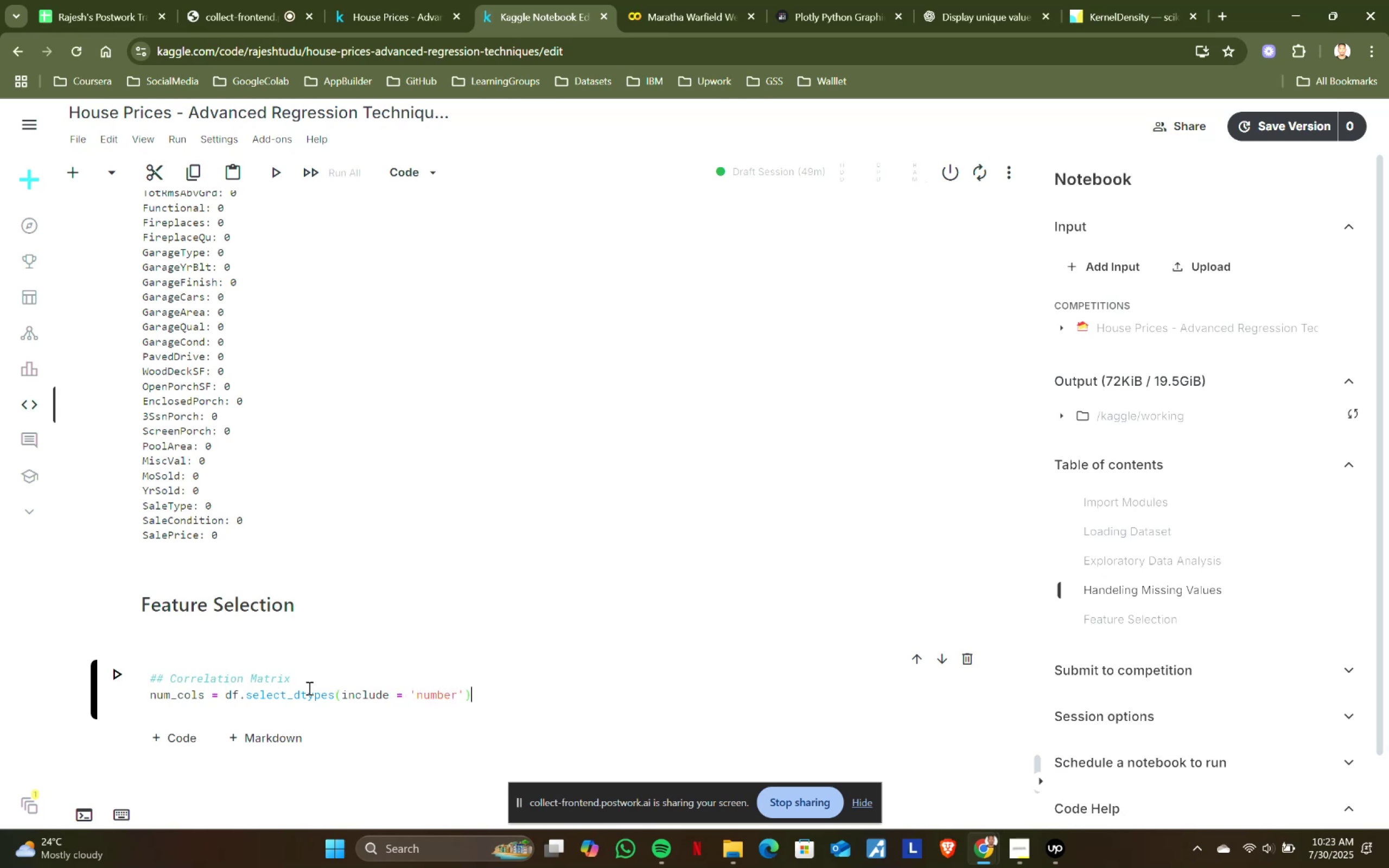 
key(Enter)
 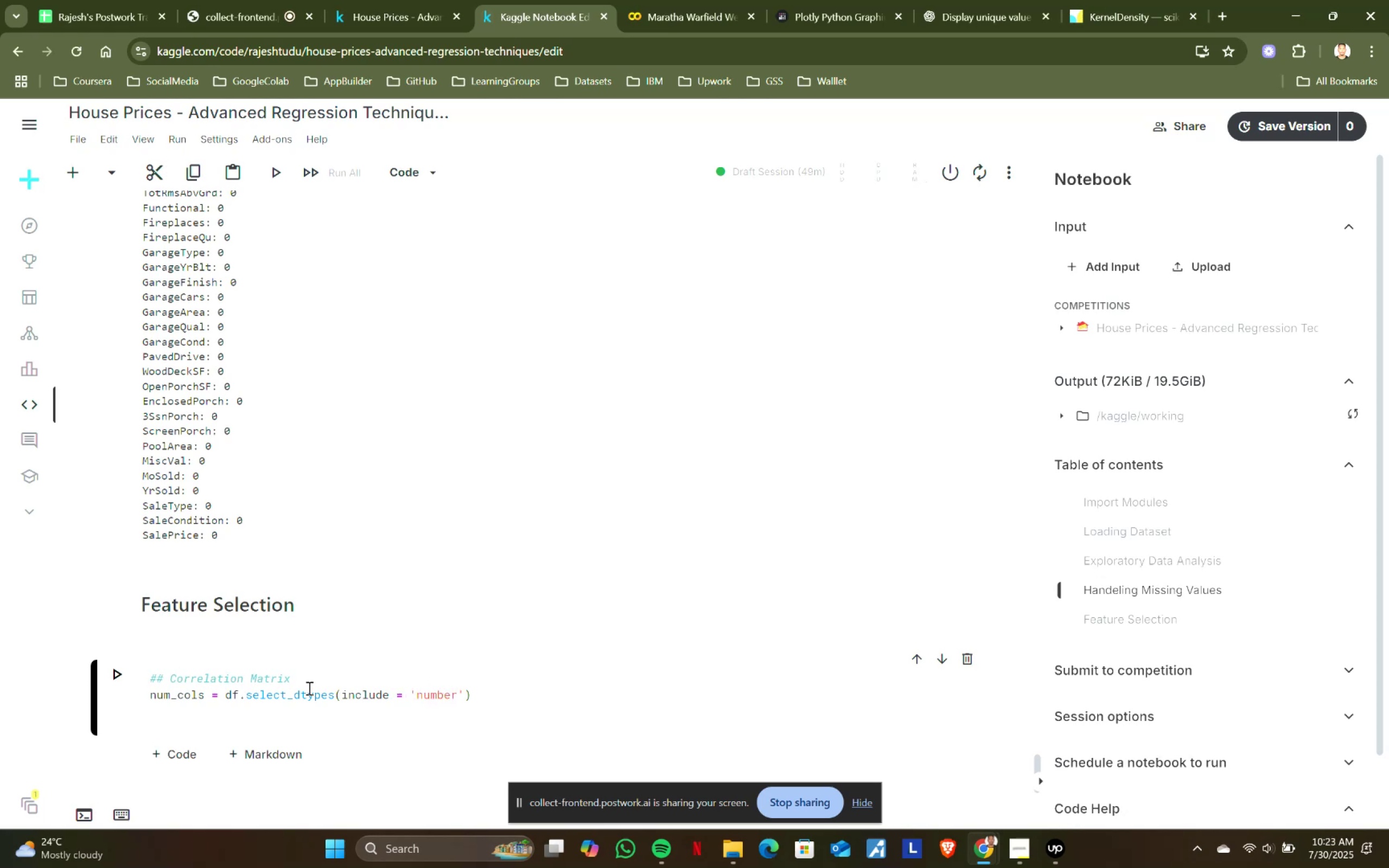 
type(corr = df.coor)
key(Backspace)
key(Backspace)
type(rr()
 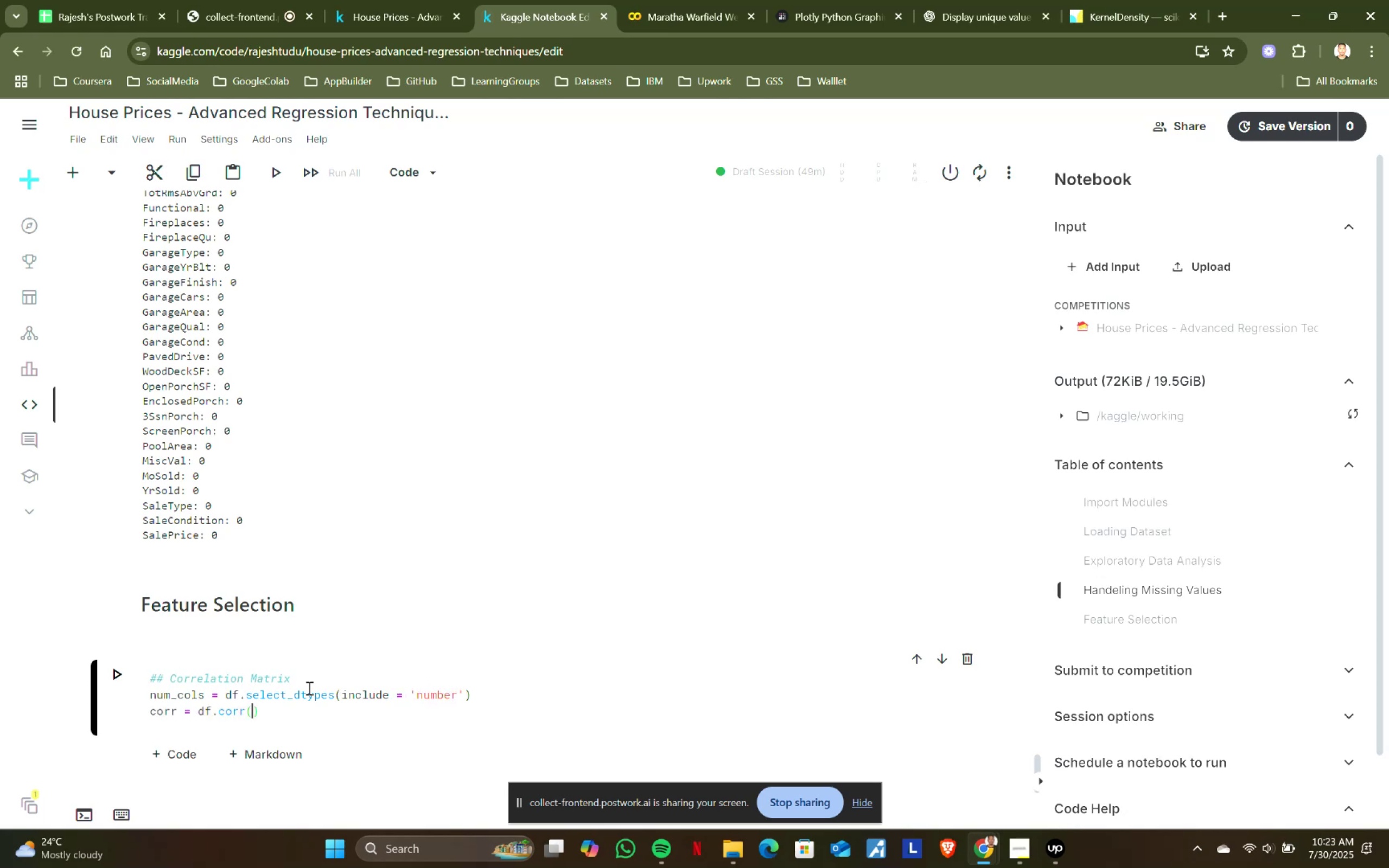 
key(ArrowRight)
 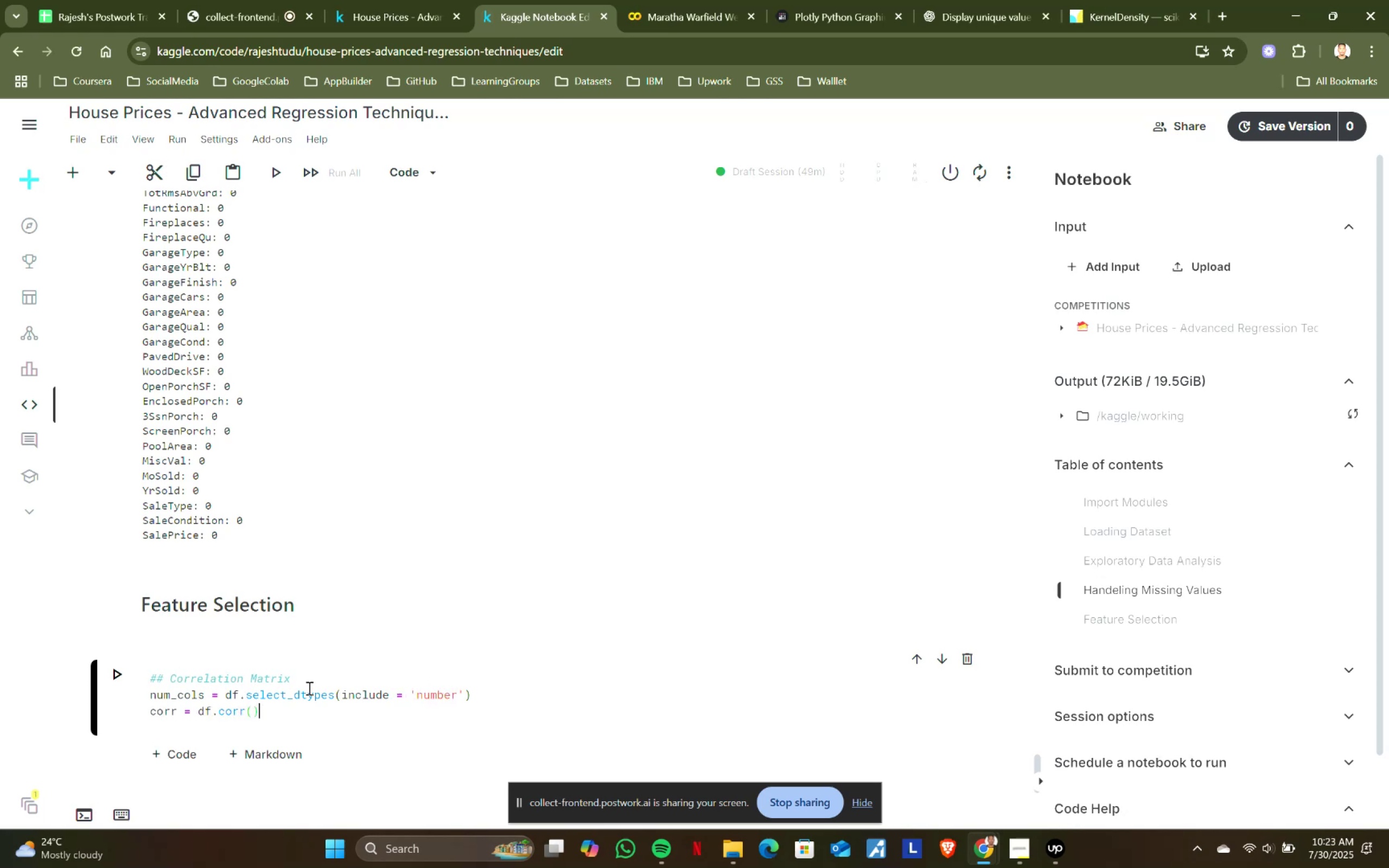 
key(Enter)
 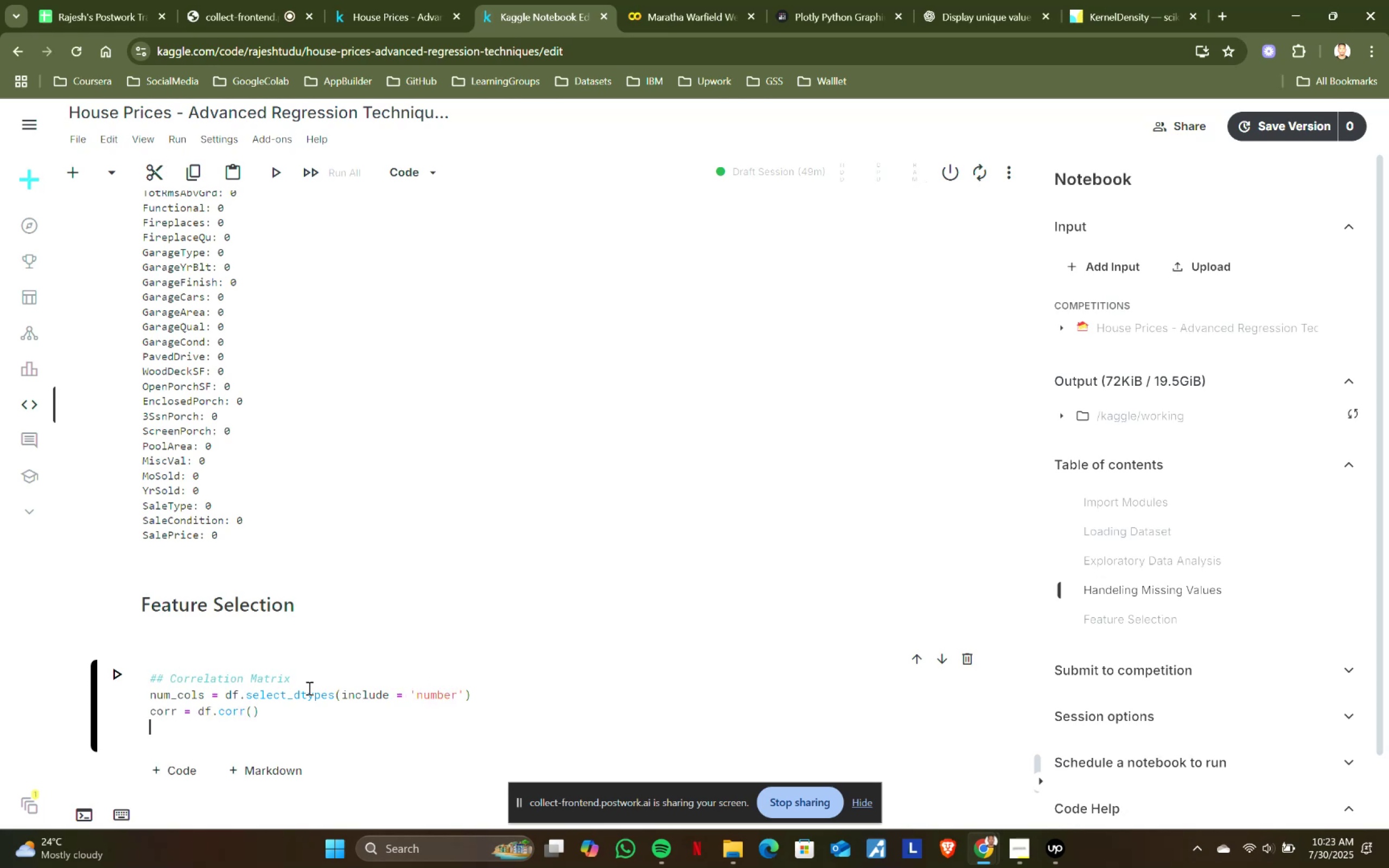 
key(Enter)
 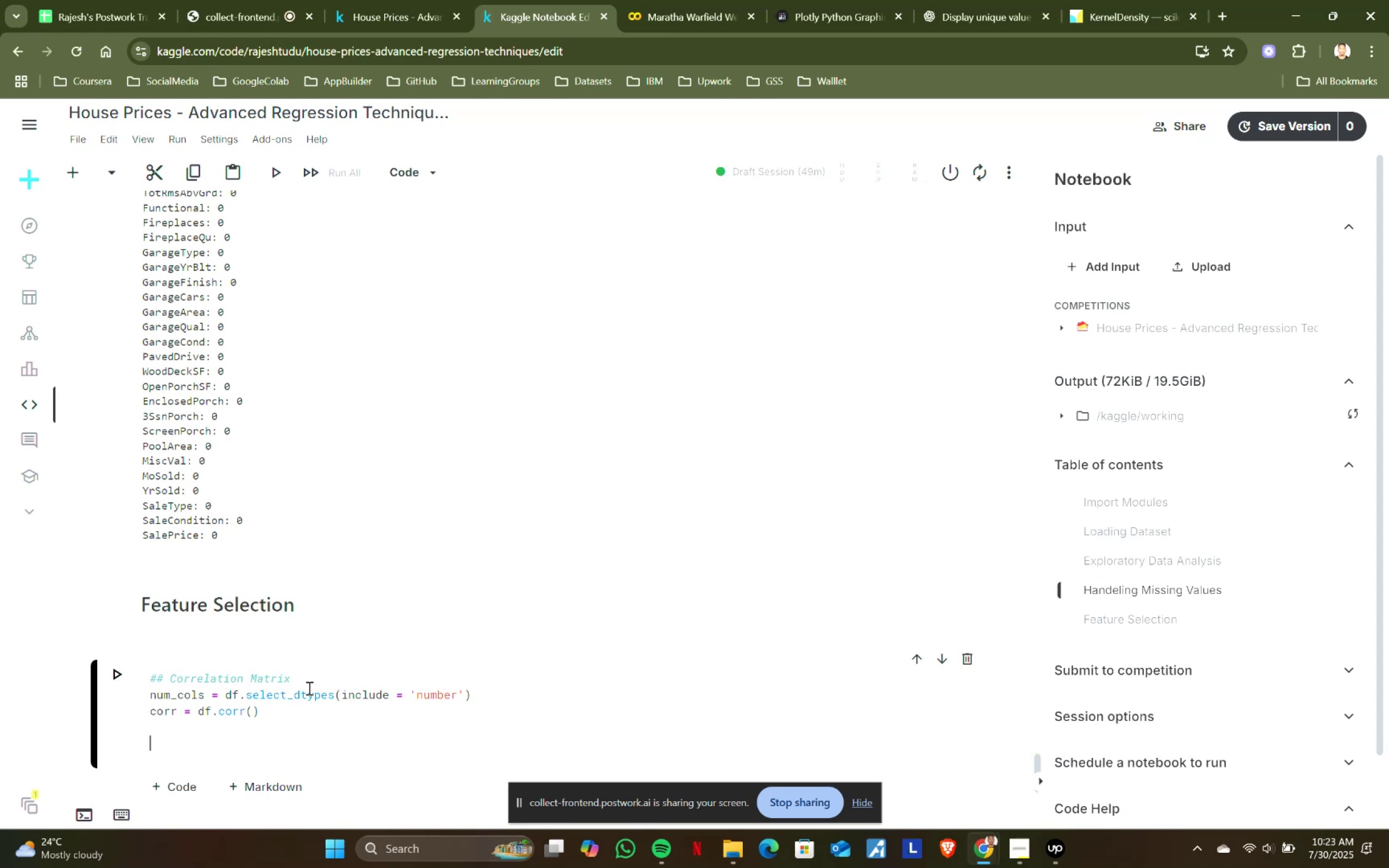 
type(fig = plt)
key(Backspace)
key(Backspace)
key(Backspace)
type(px.imshow()
 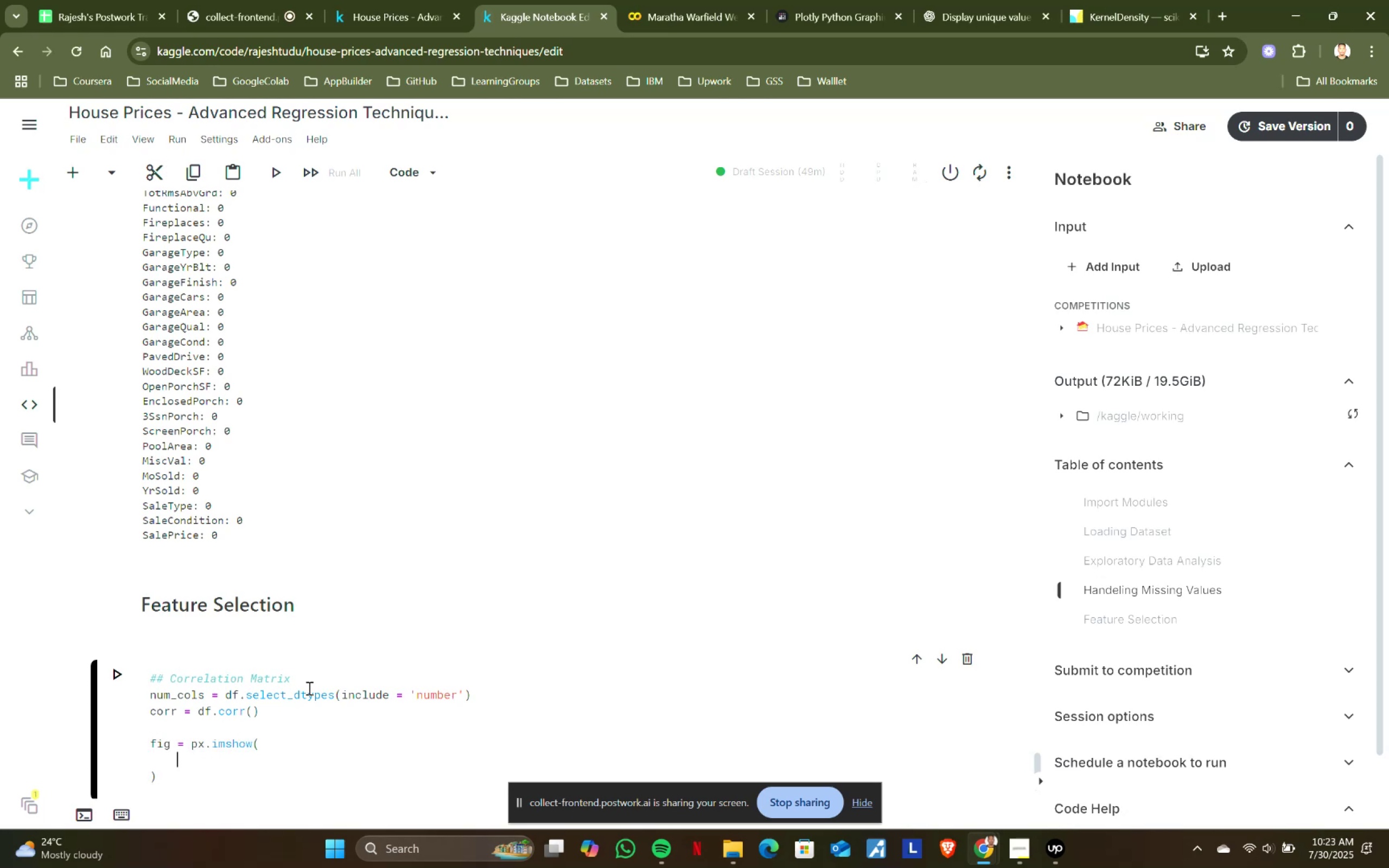 
 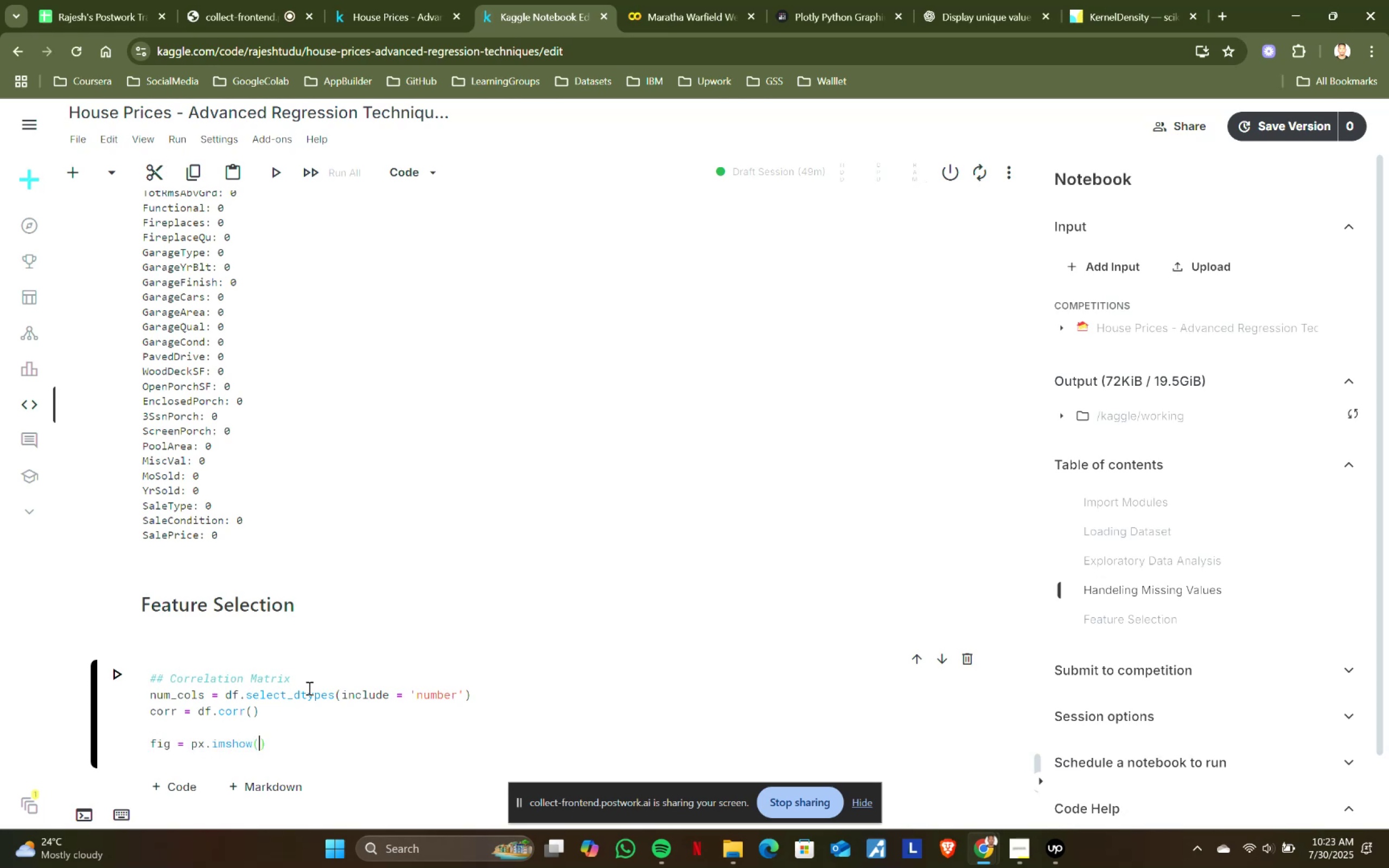 
key(Enter)
 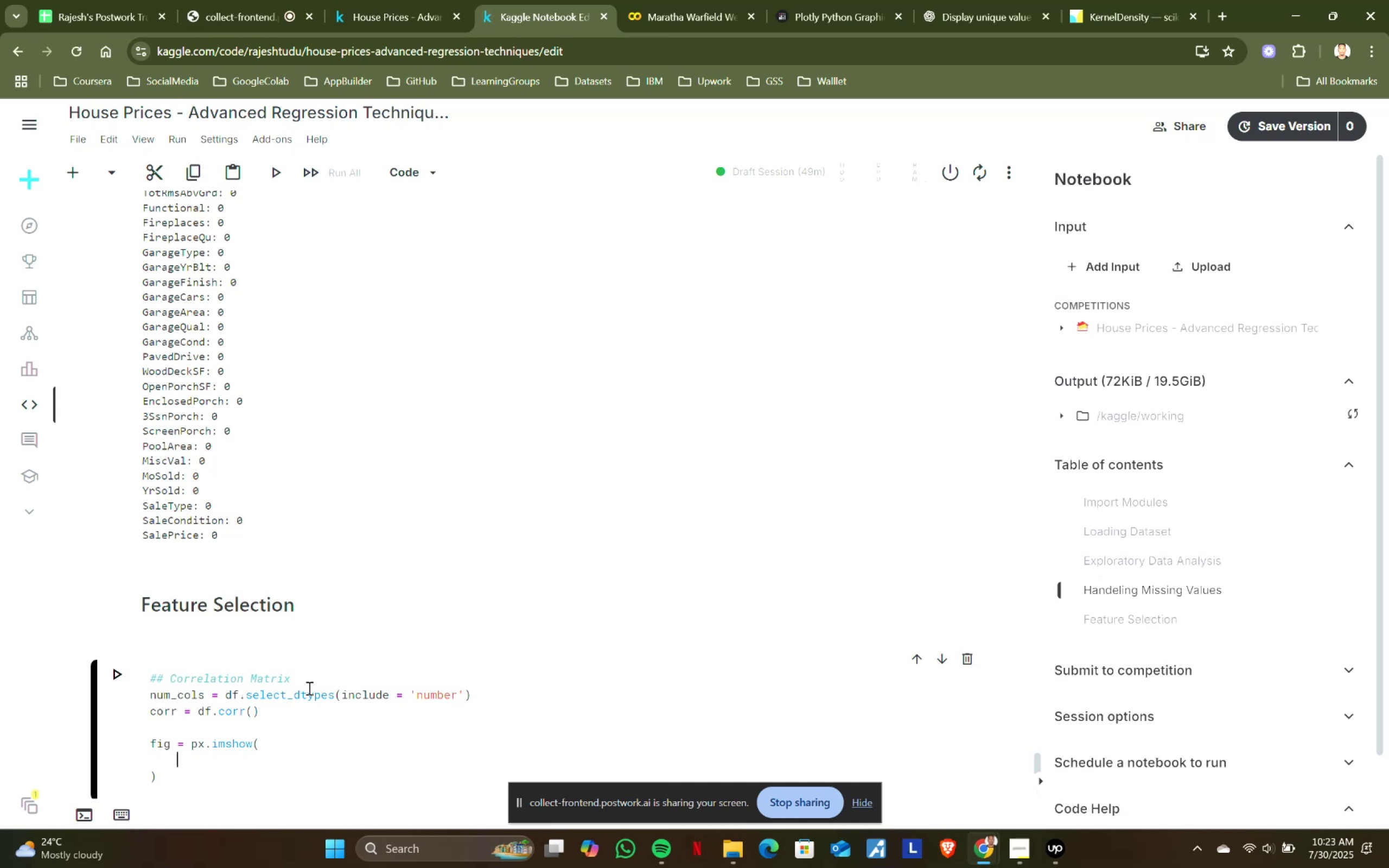 
type(num)
key(Backspace)
key(Backspace)
key(Backspace)
type(corr,)
 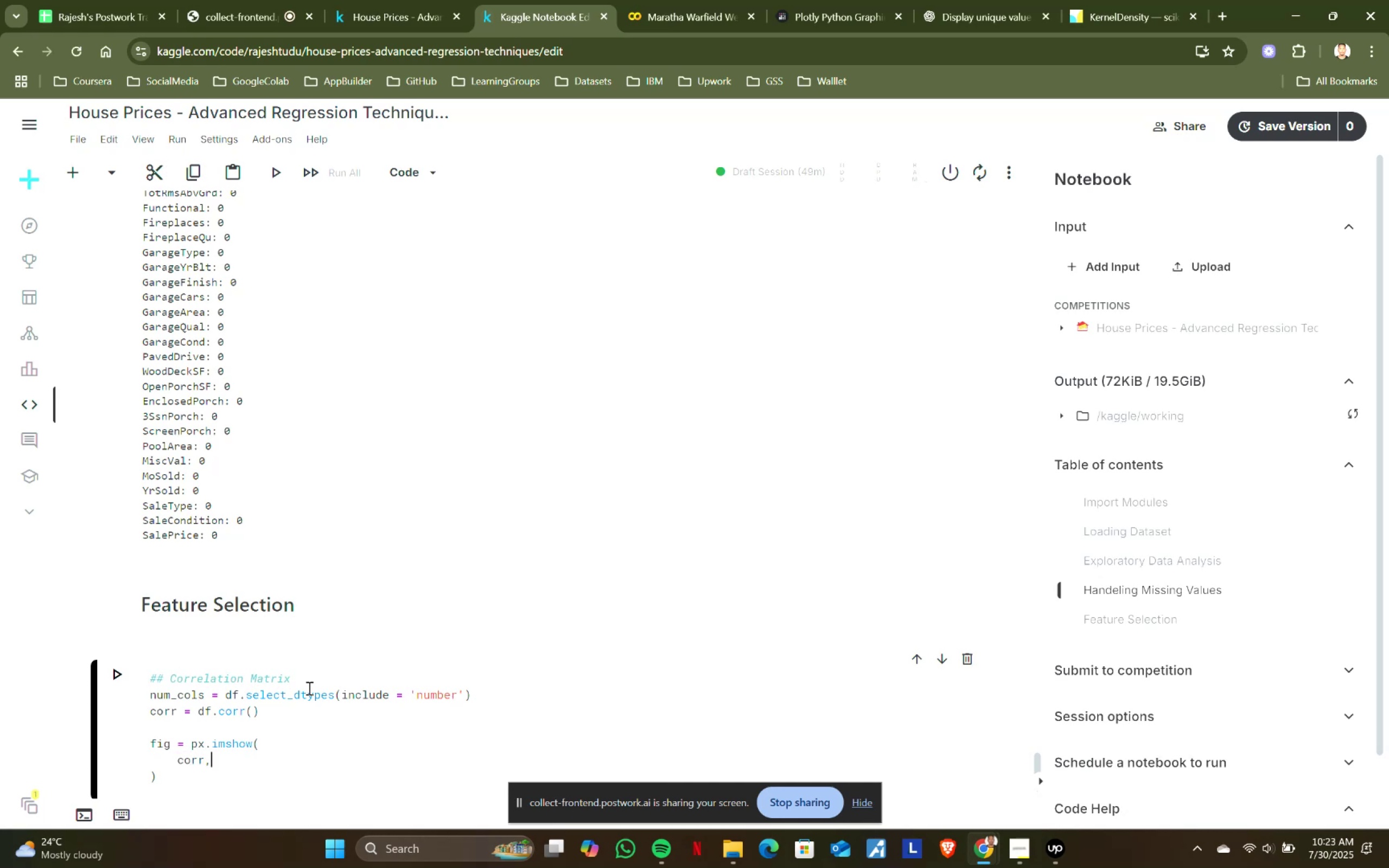 
key(Enter)
 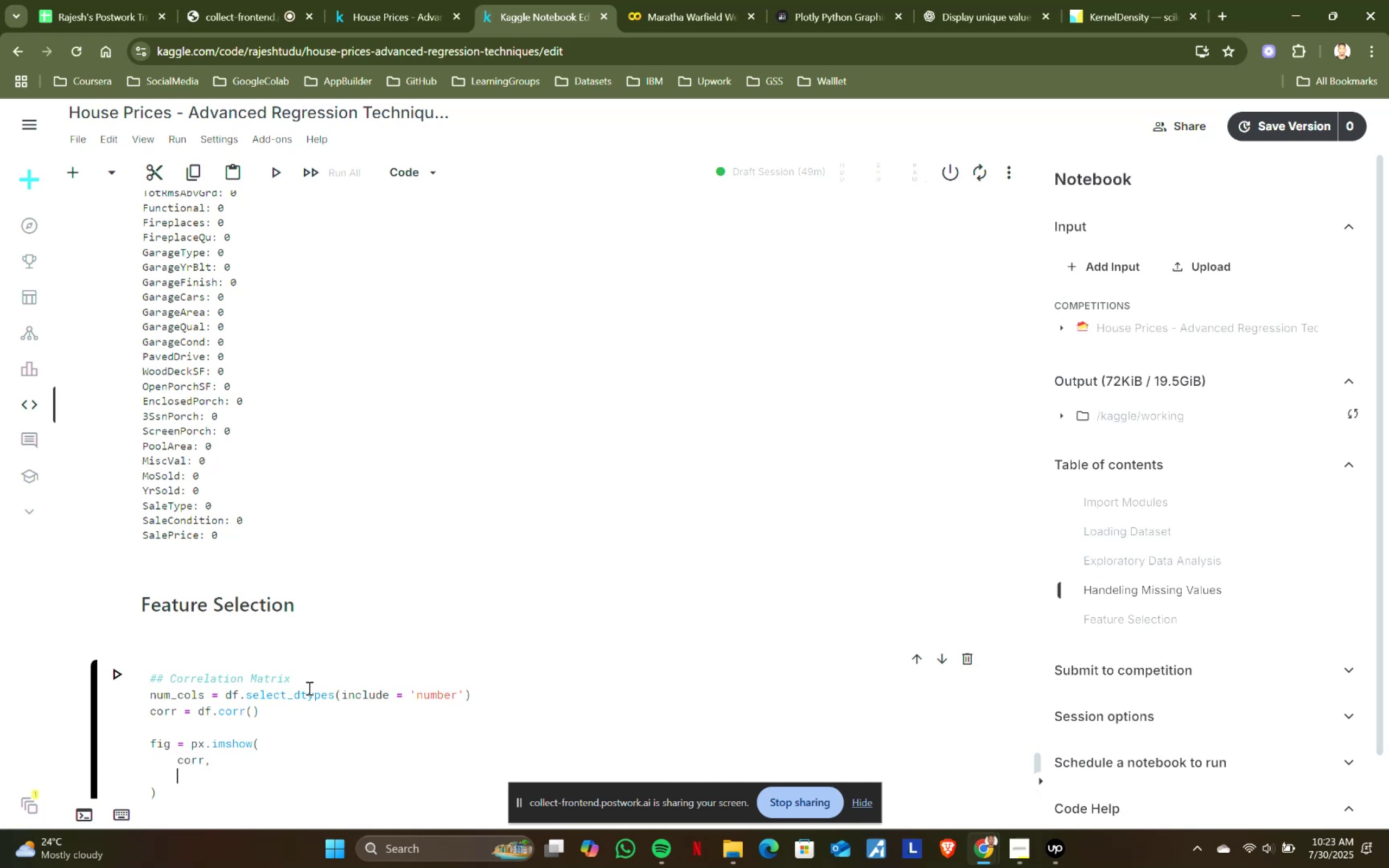 
type(annot = True,)
 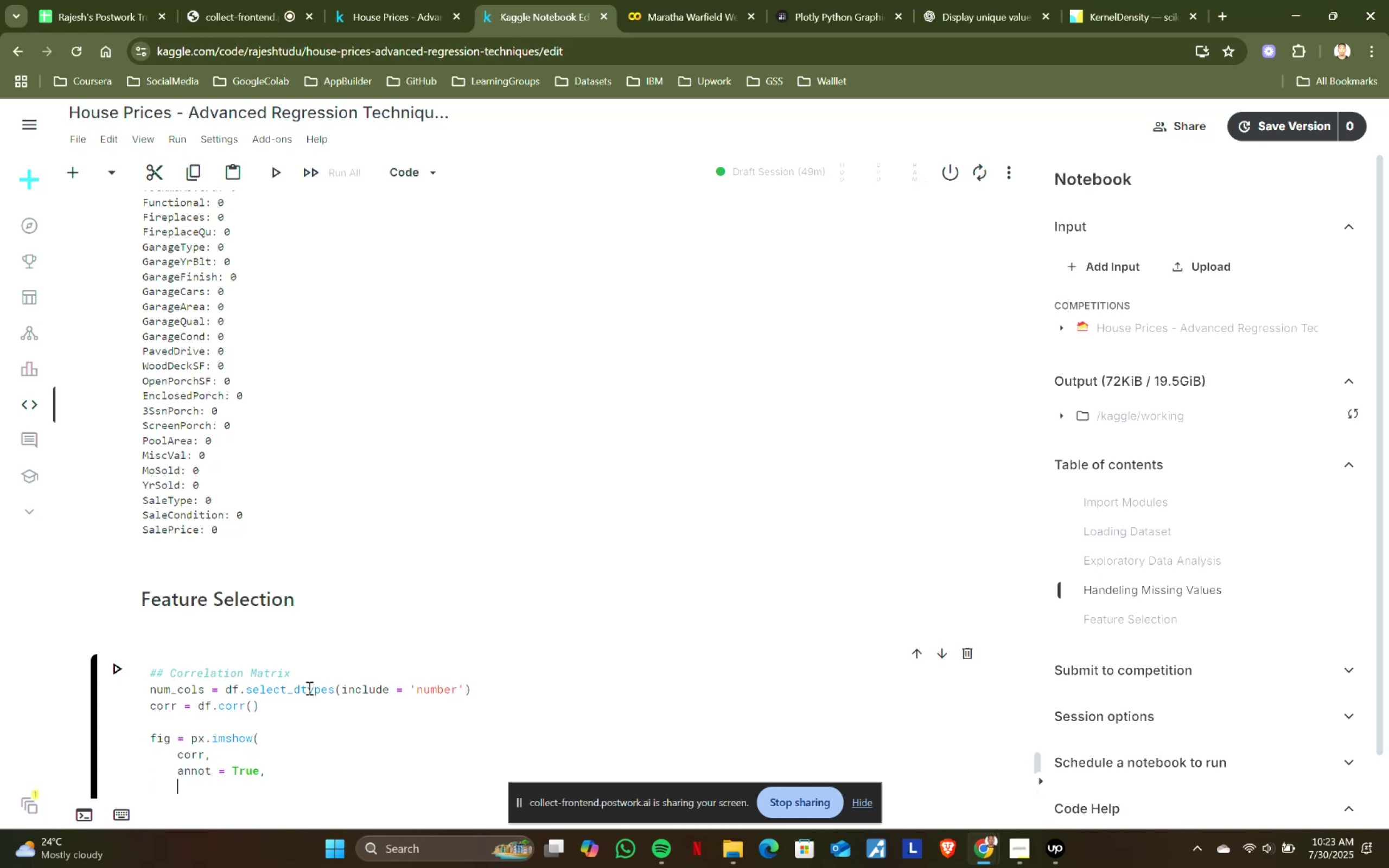 
 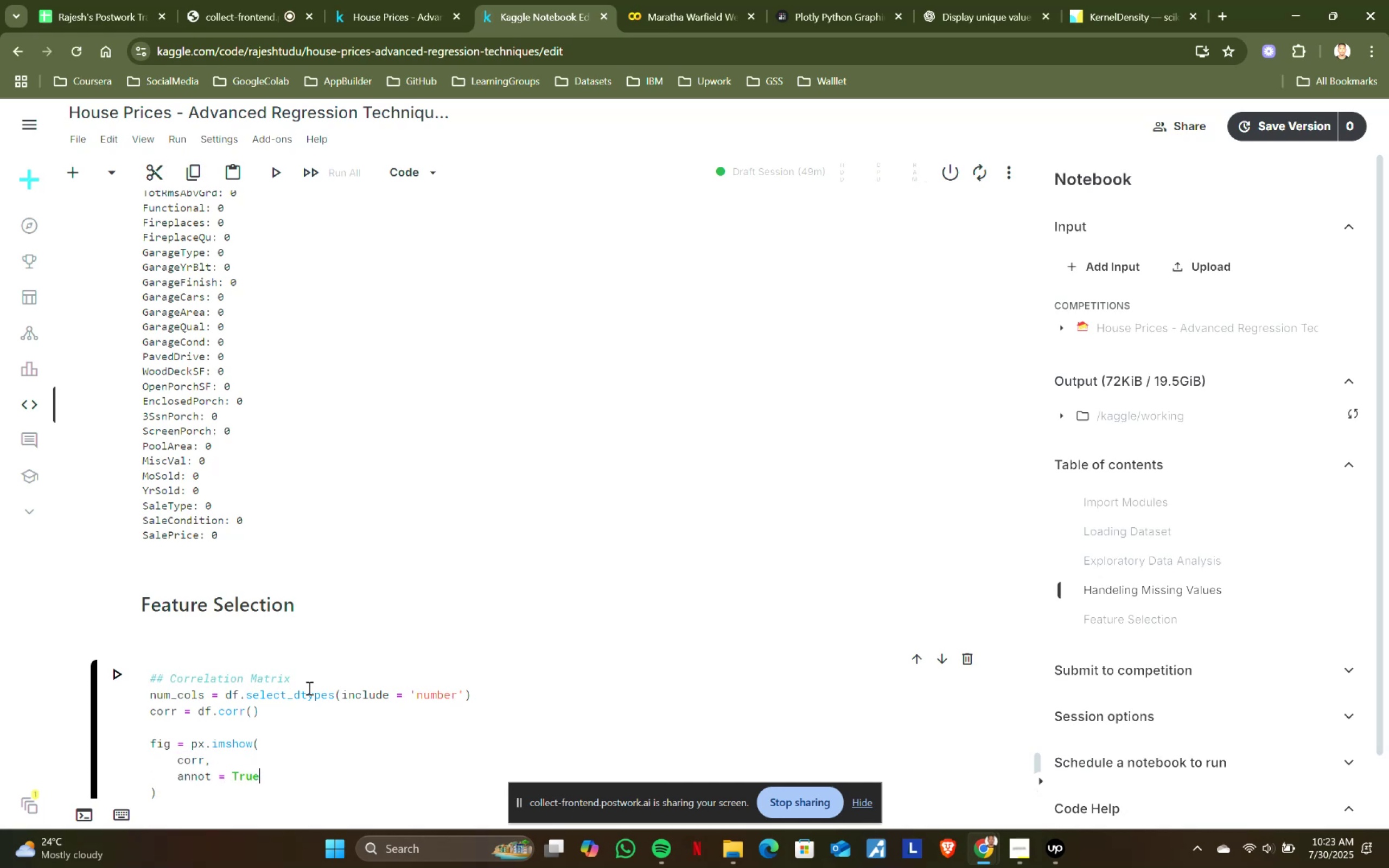 
key(Enter)
 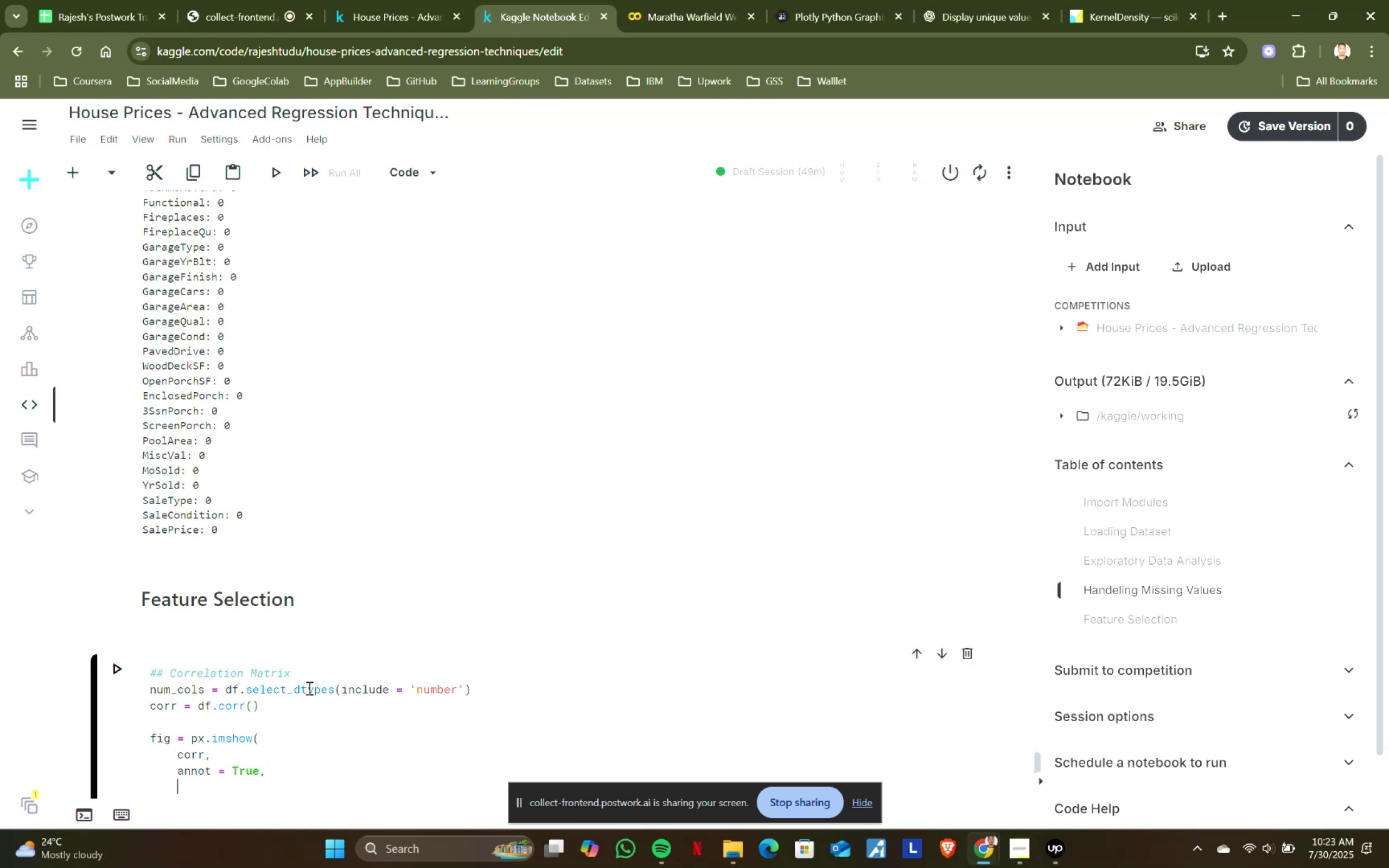 
scroll: coordinate [392, 653], scroll_direction: down, amount: 2.0
 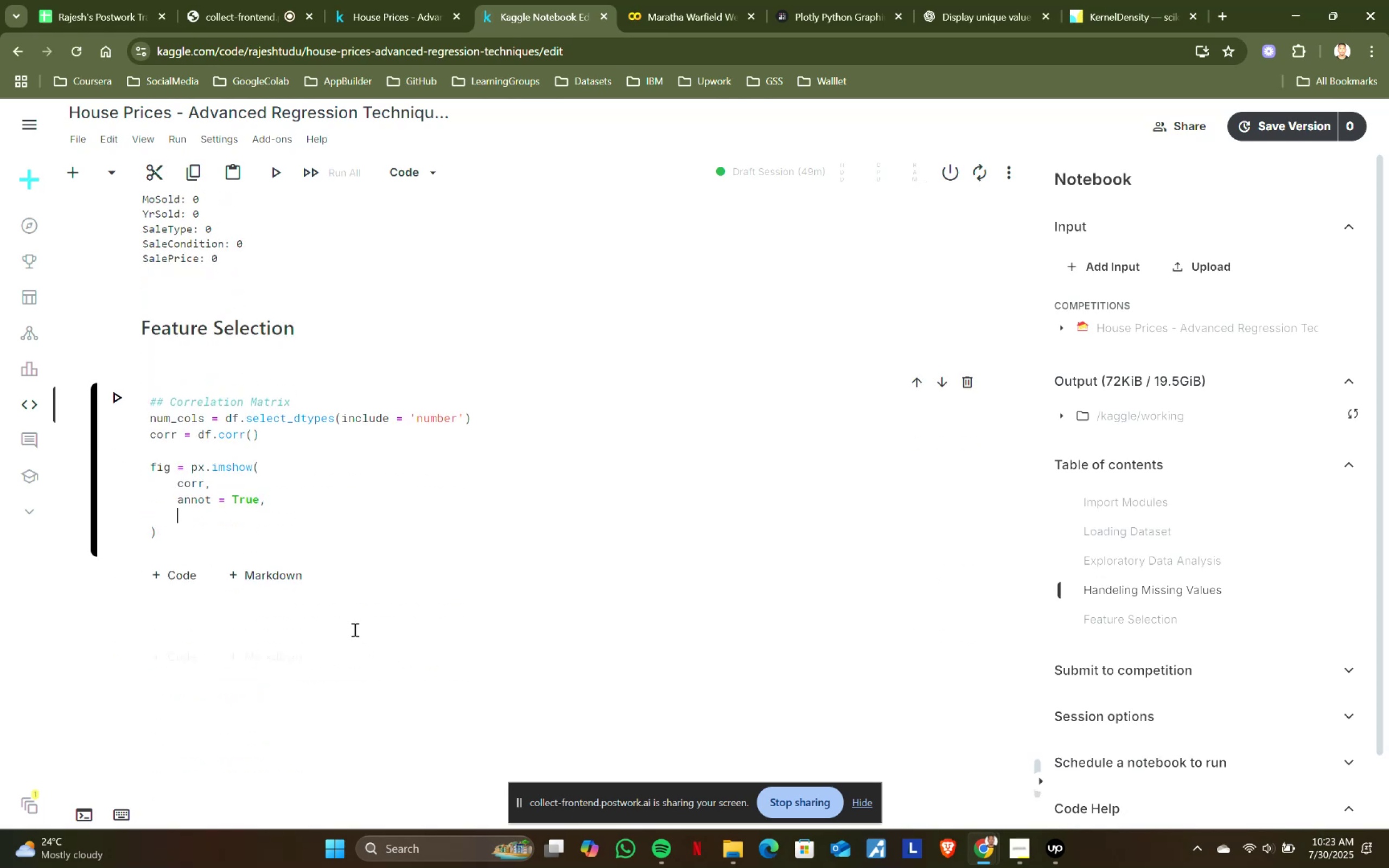 
type(aspect = True)
 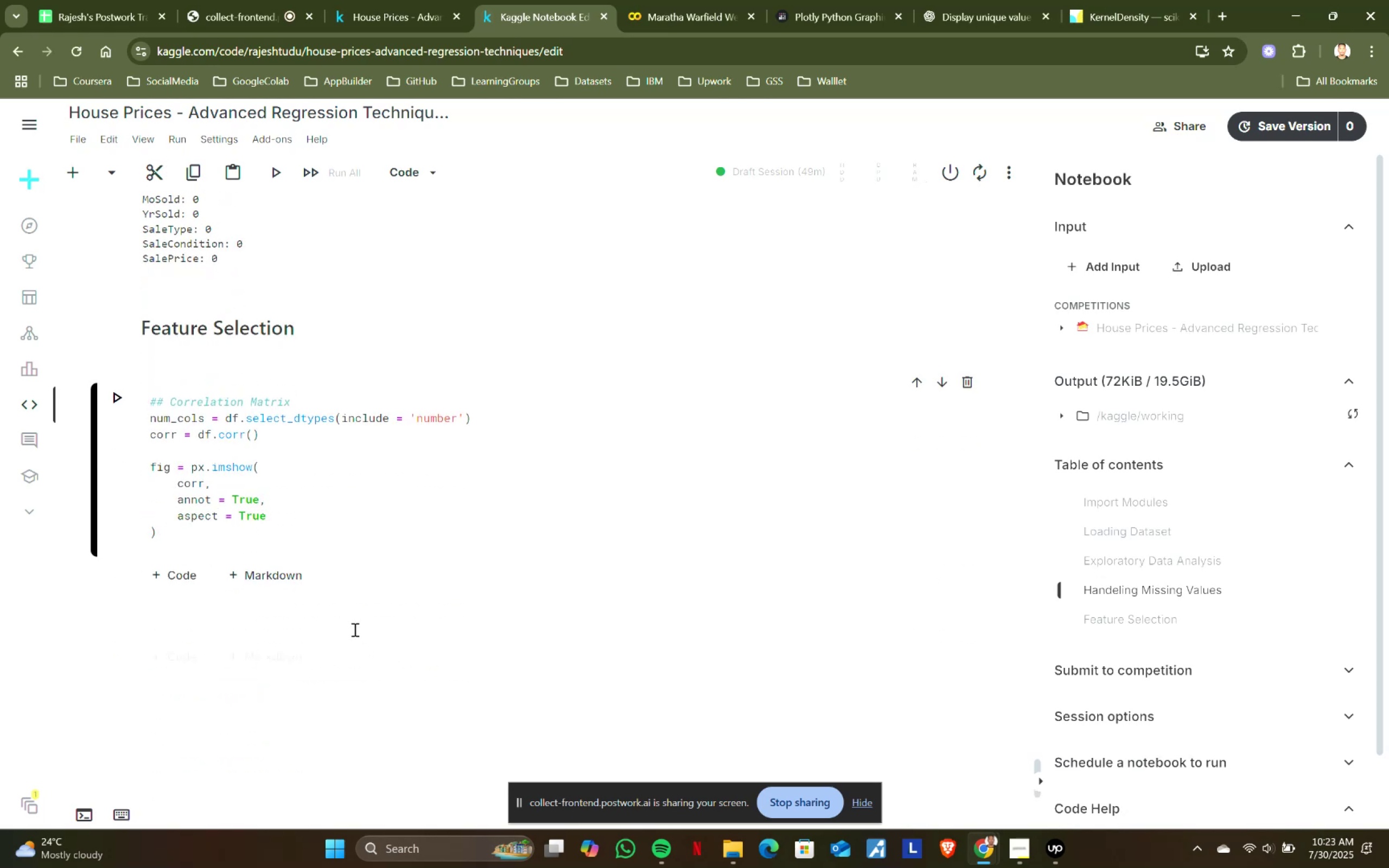 
key(ArrowDown)
 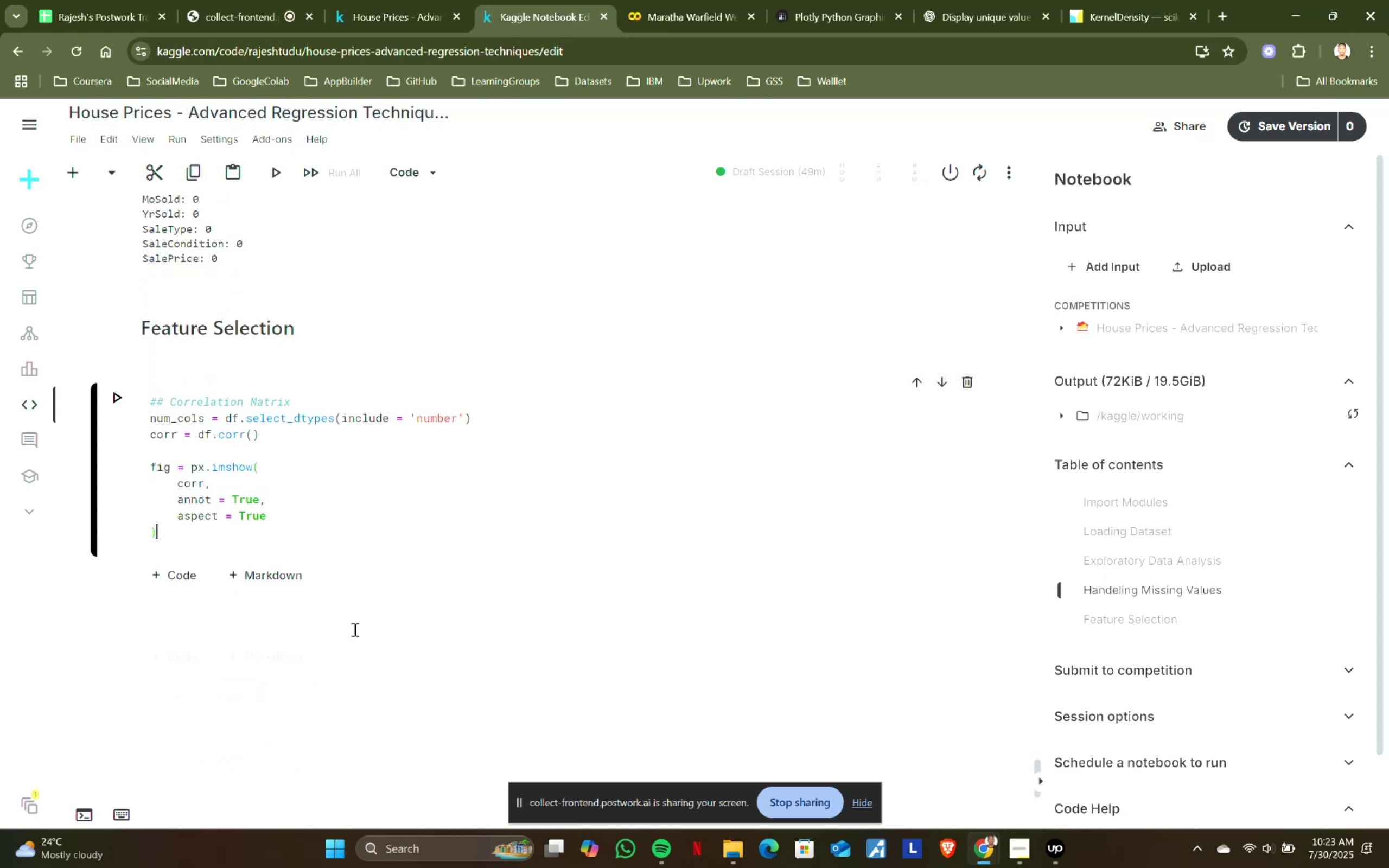 
key(ArrowDown)
 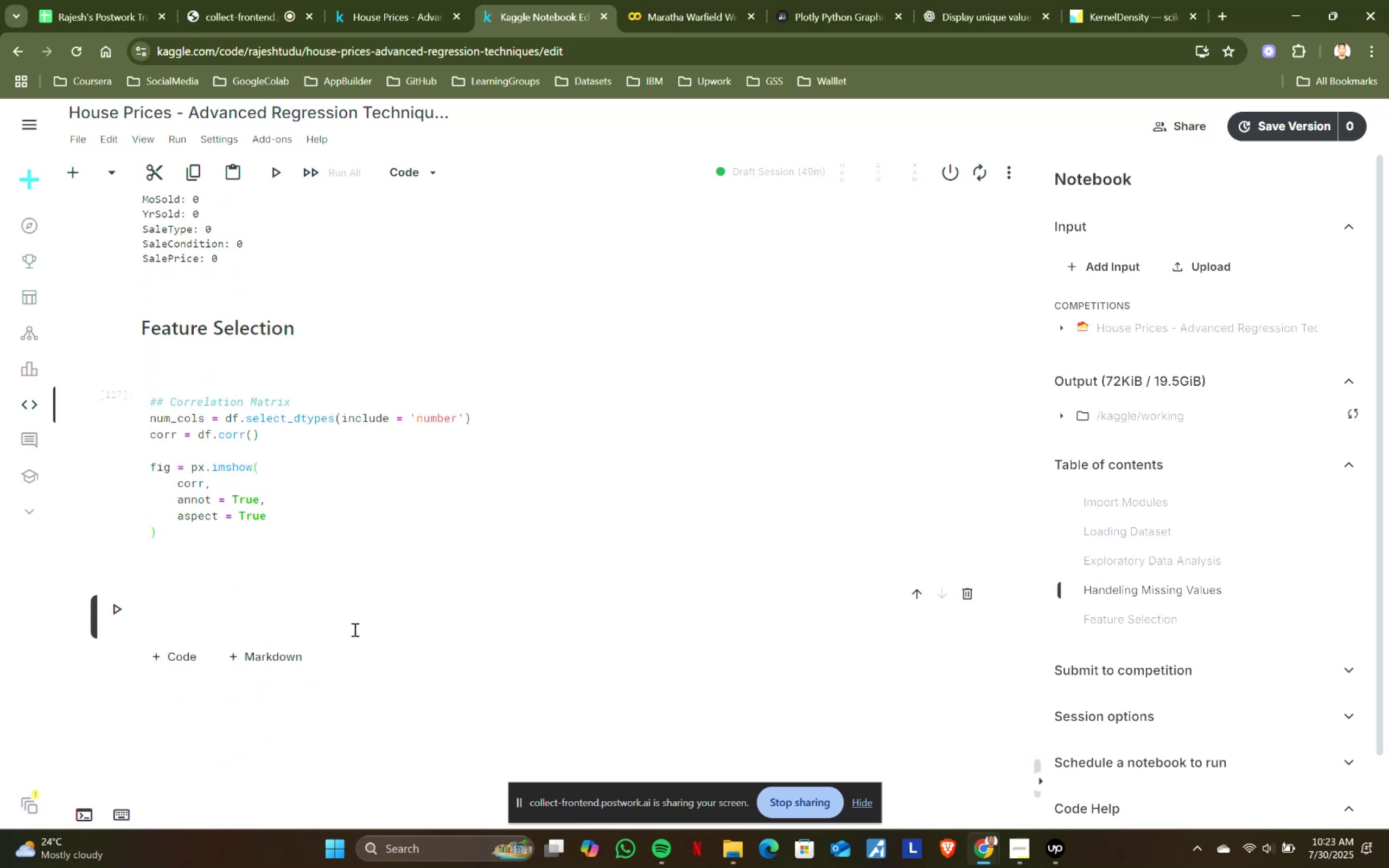 
key(ArrowUp)
 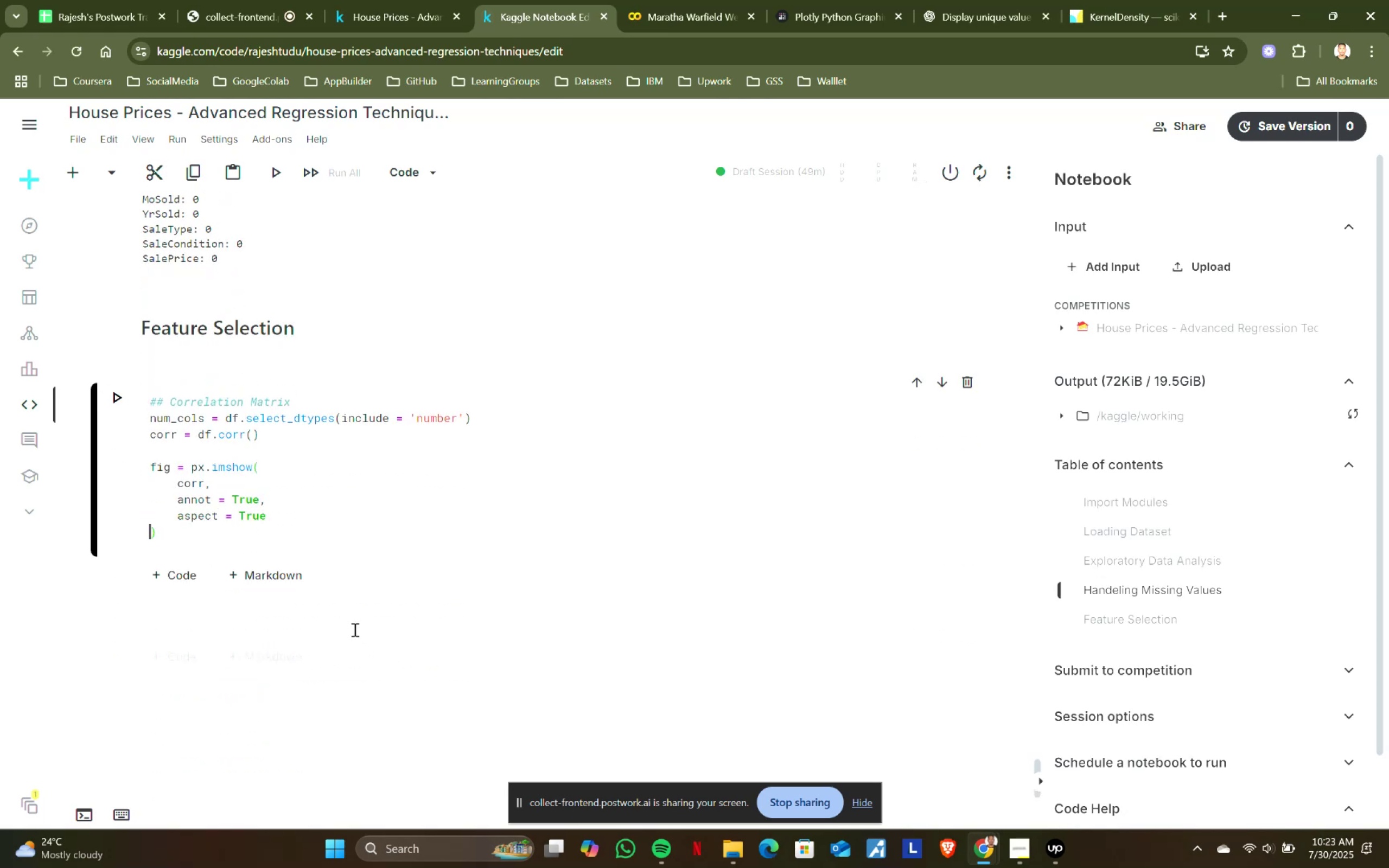 
key(ArrowRight)
 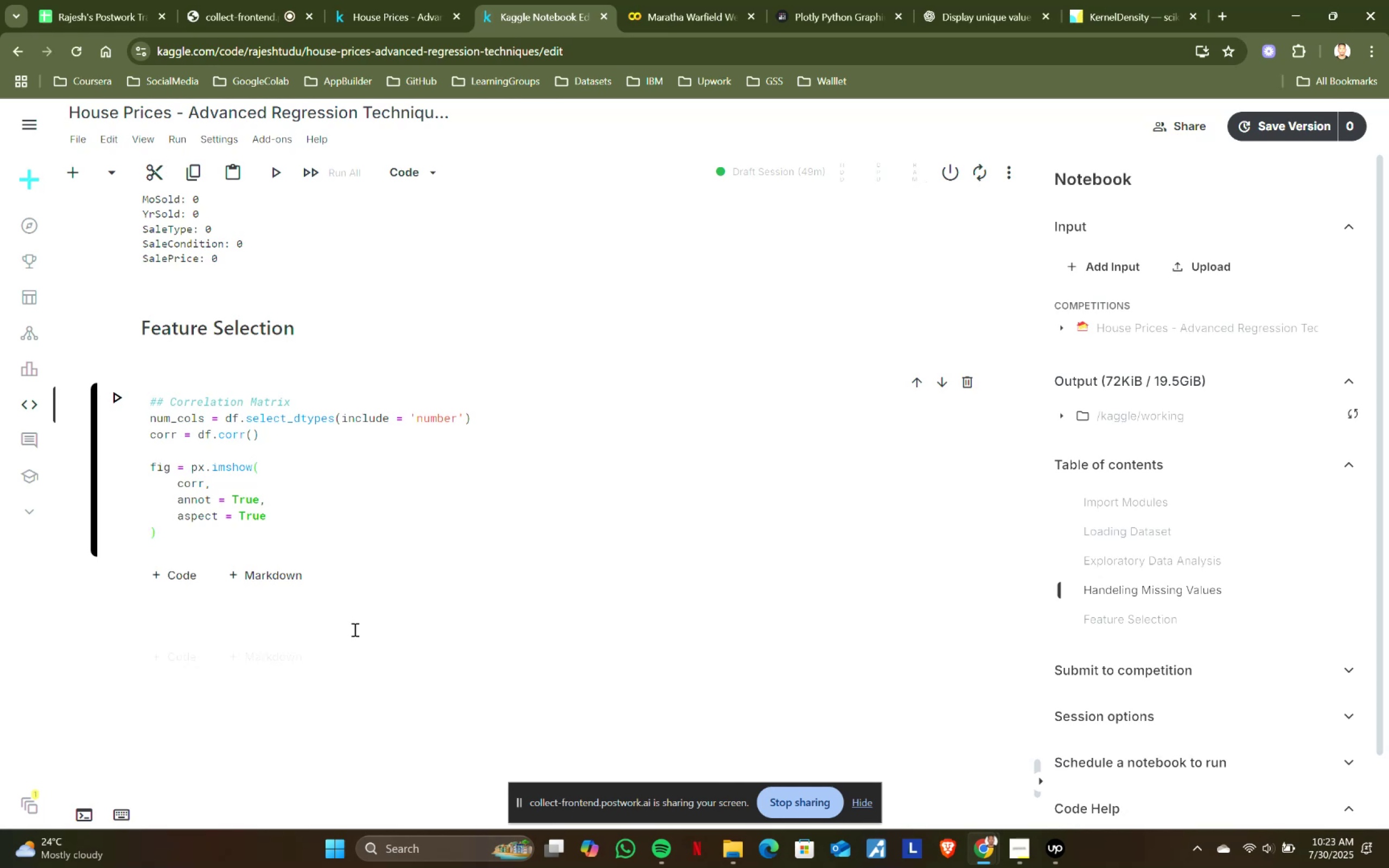 
key(Enter)
 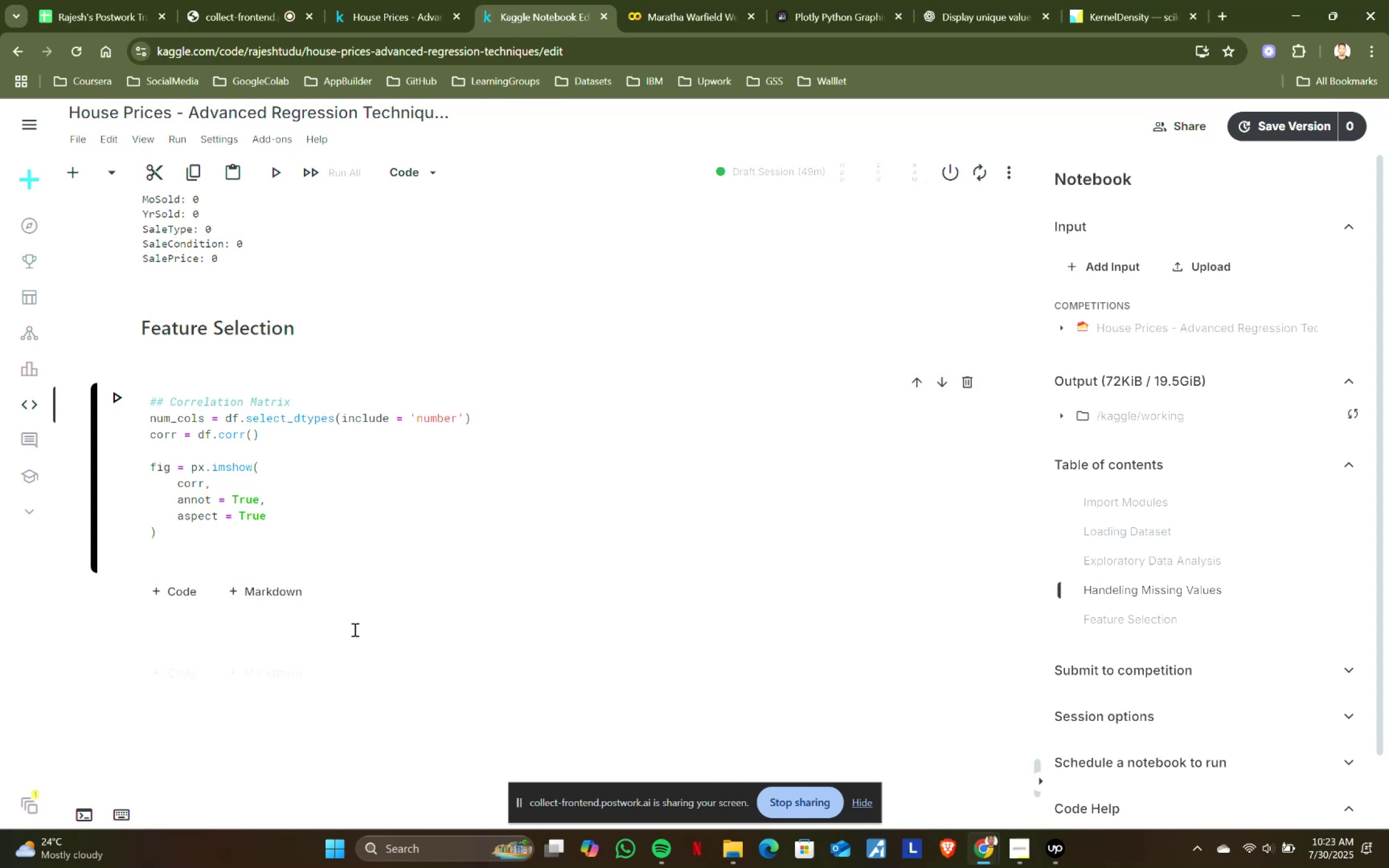 
type(.fig.)
key(Backspace)
key(Backspace)
key(Backspace)
key(Backspace)
key(Backspace)
type(fig.show()
 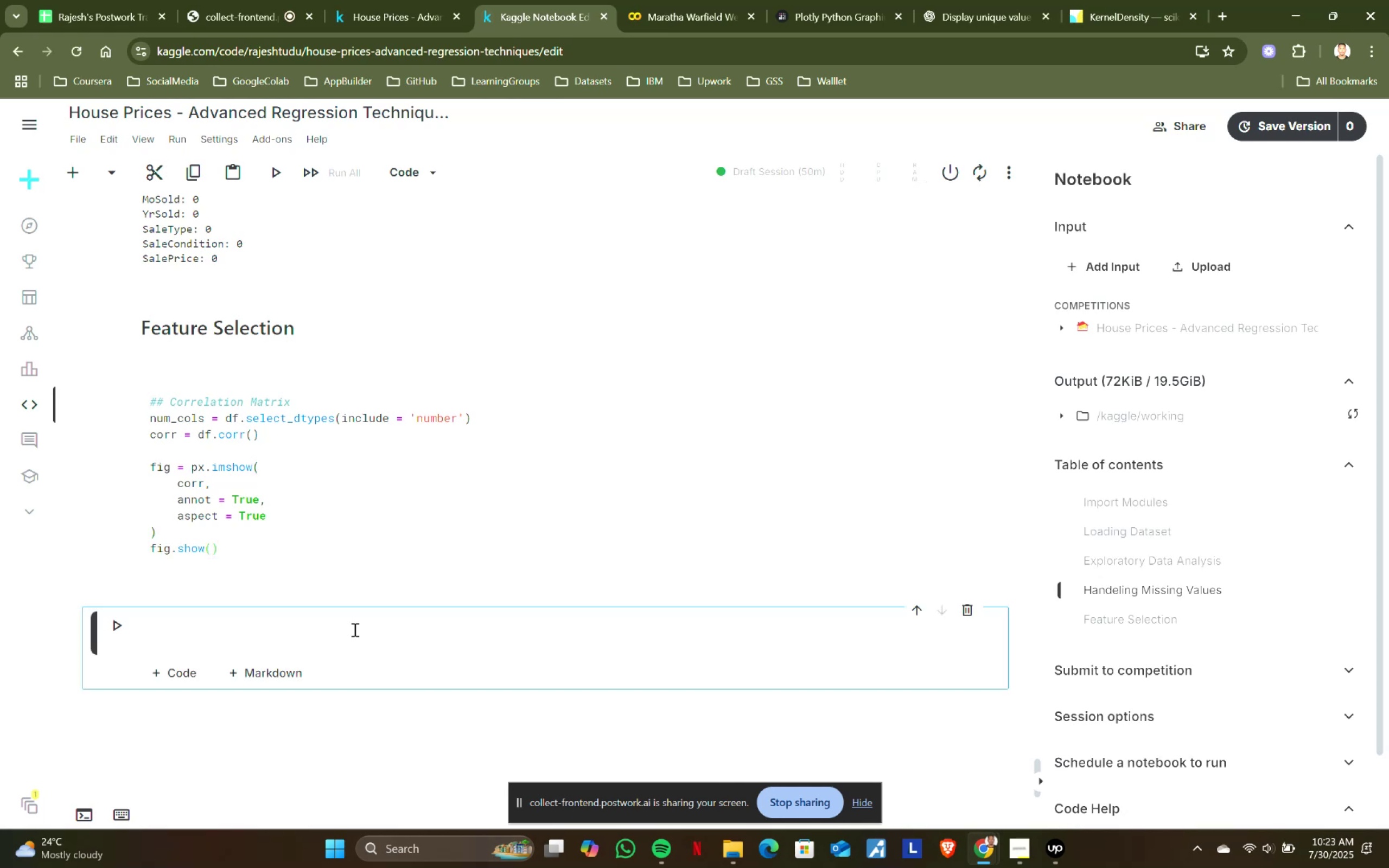 
 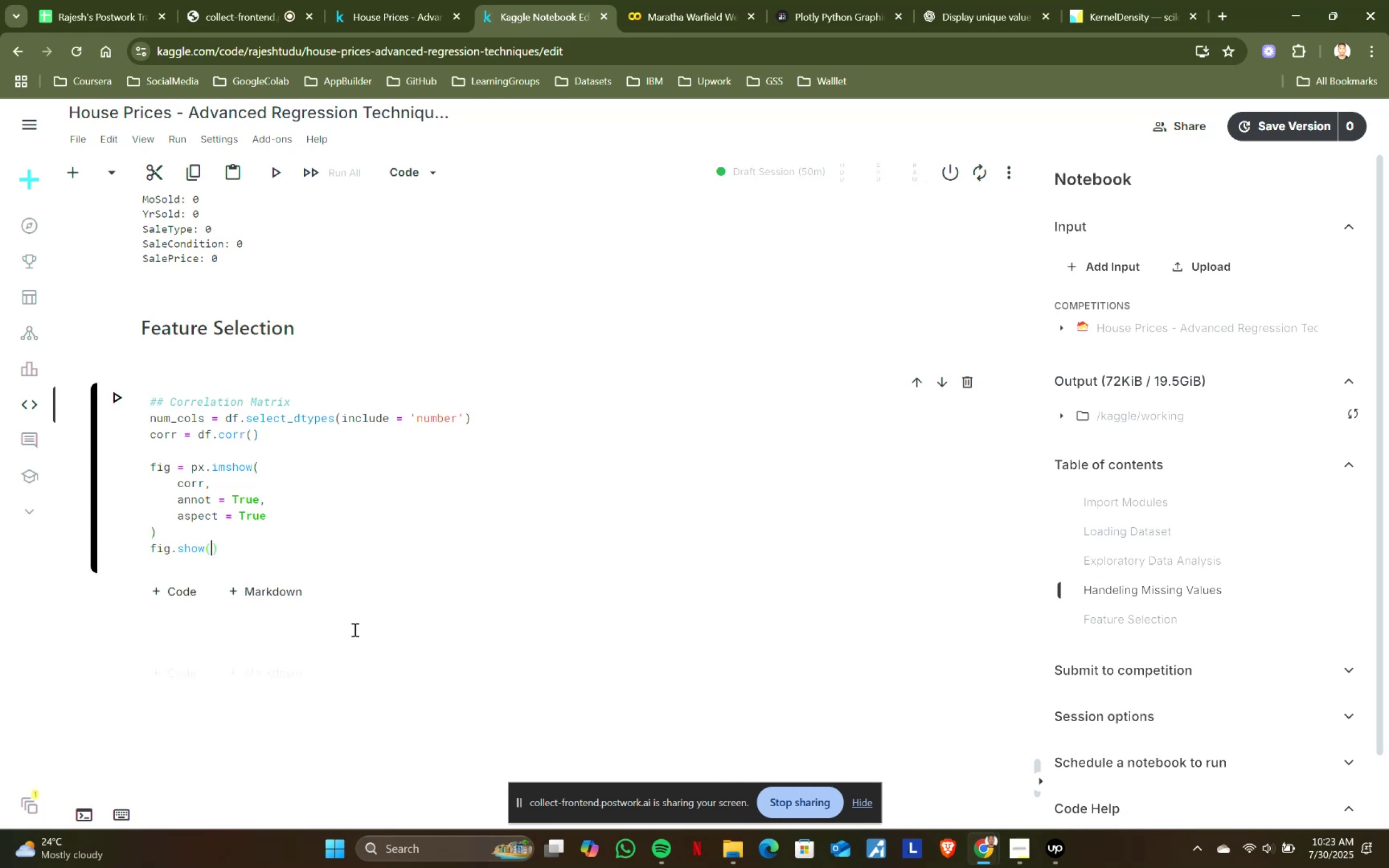 
key(Shift+Enter)
 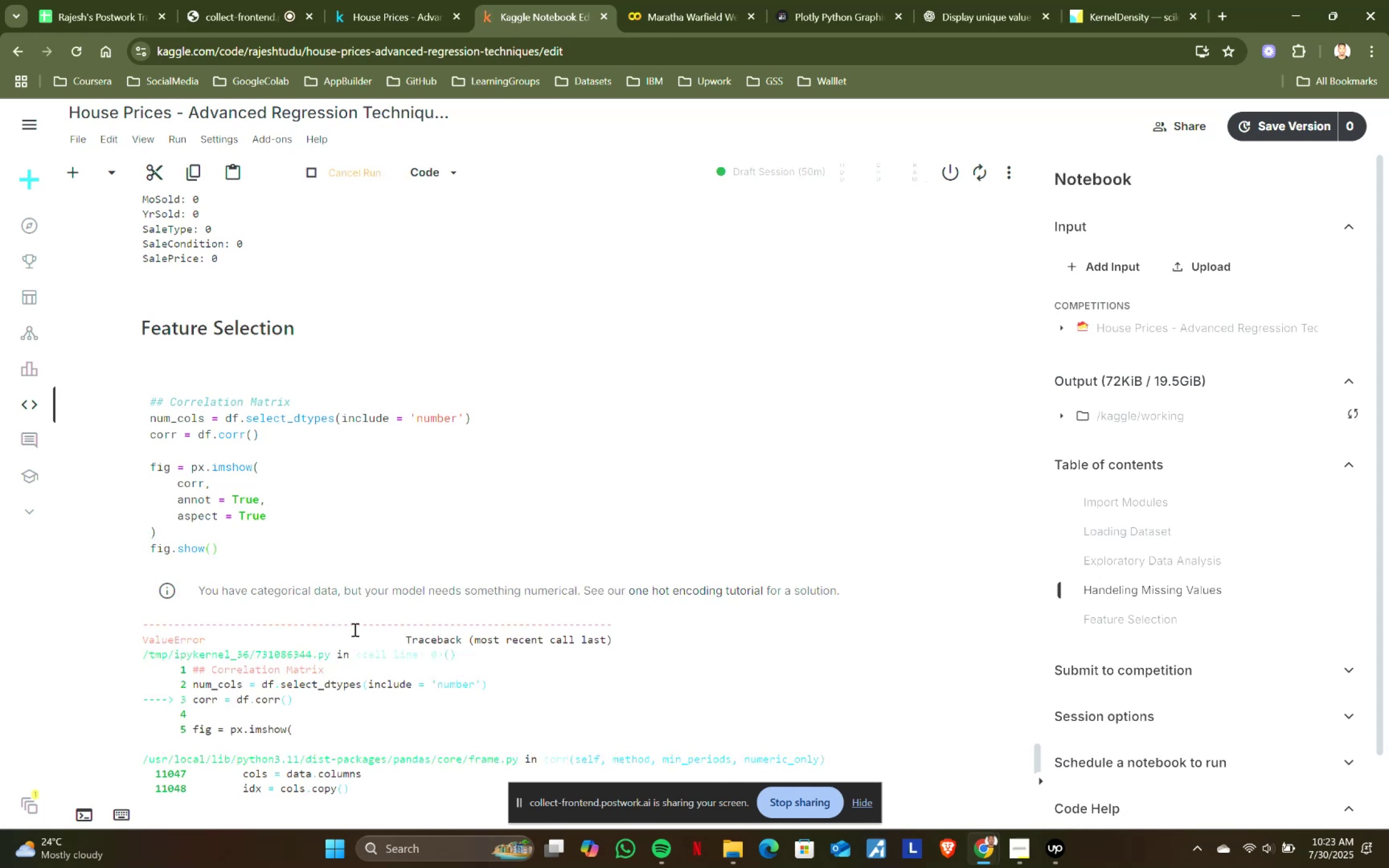 
scroll: coordinate [404, 578], scroll_direction: down, amount: 4.0
 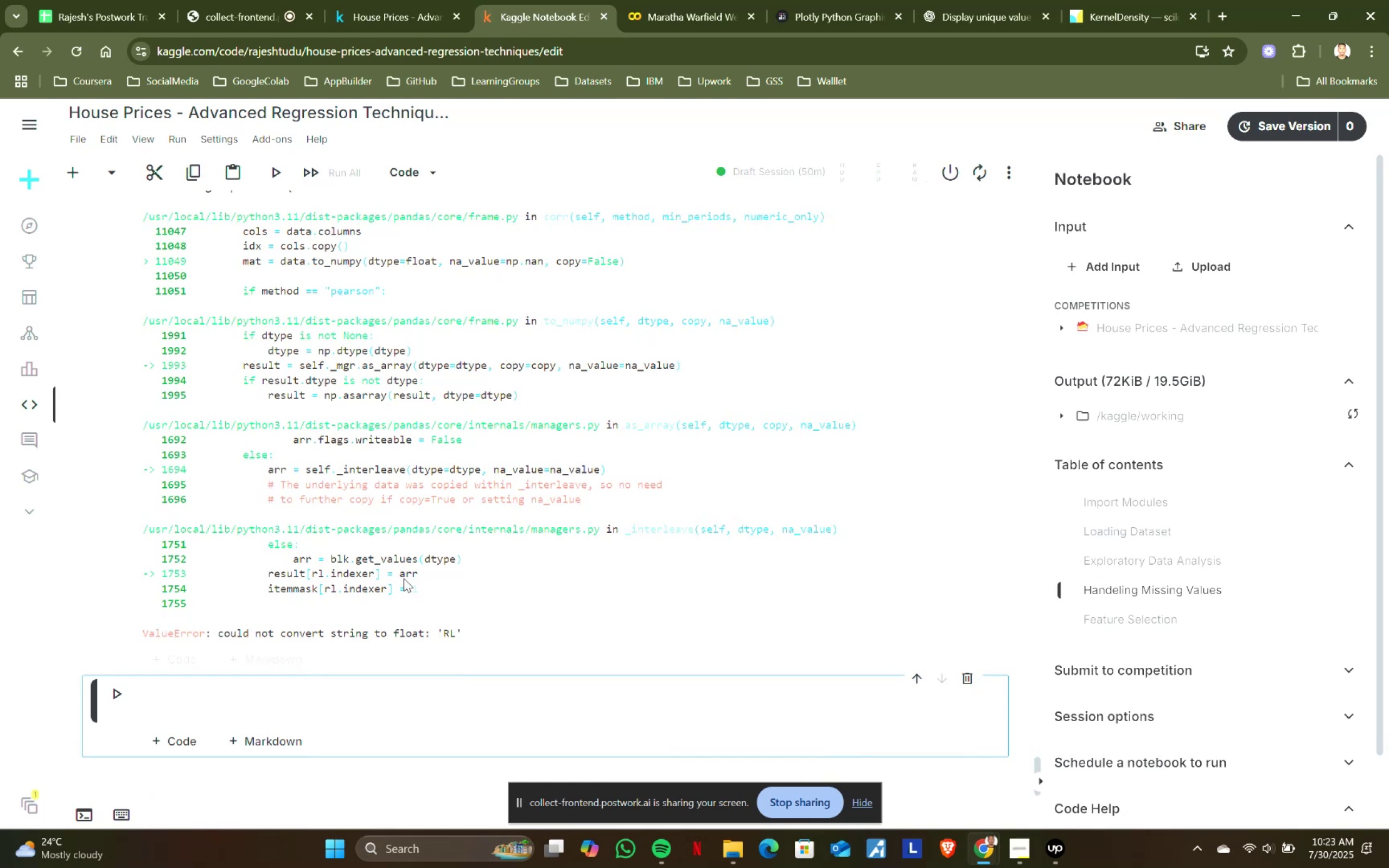 
scroll: coordinate [404, 578], scroll_direction: up, amount: 4.0
 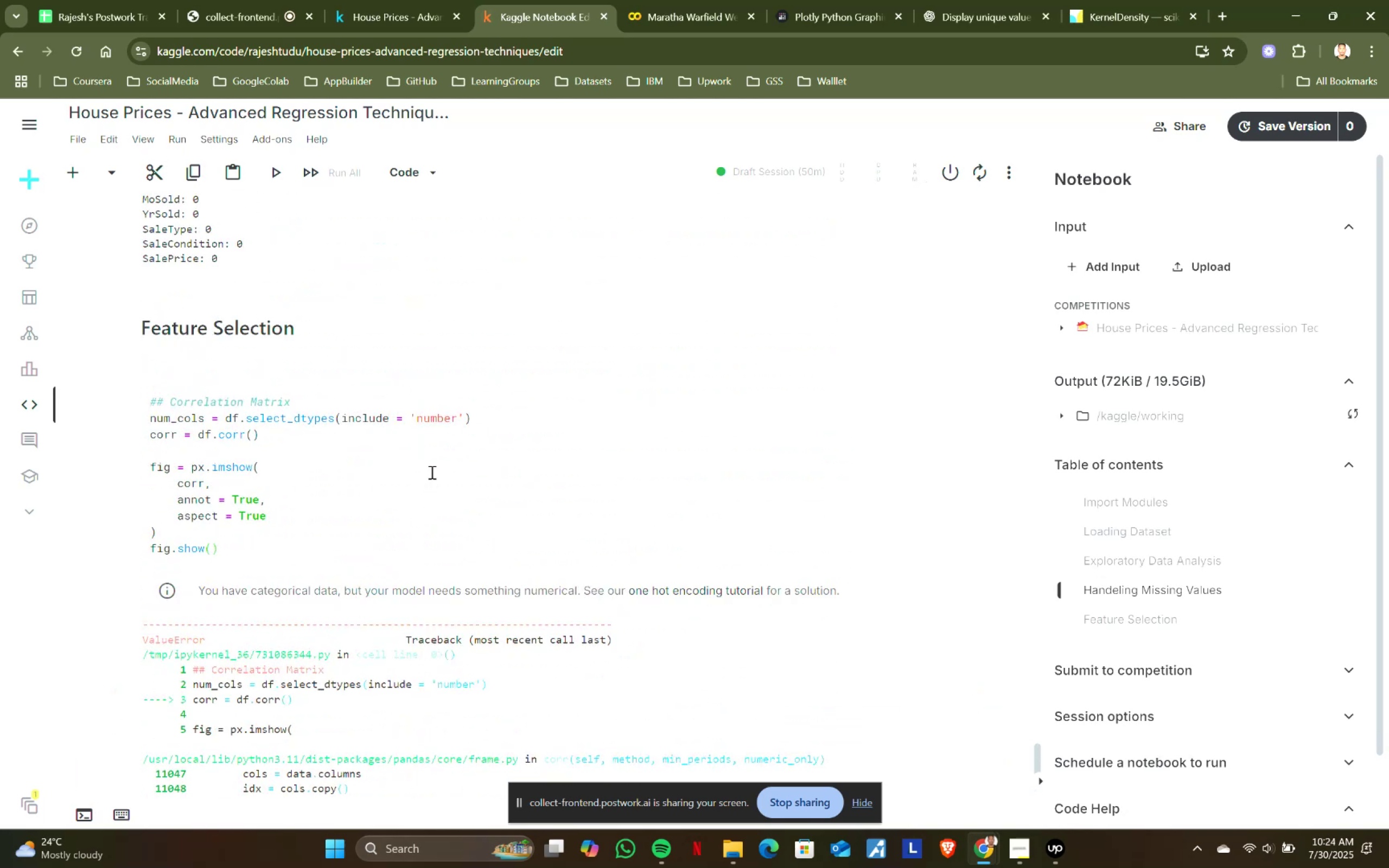 
wait(10.83)
 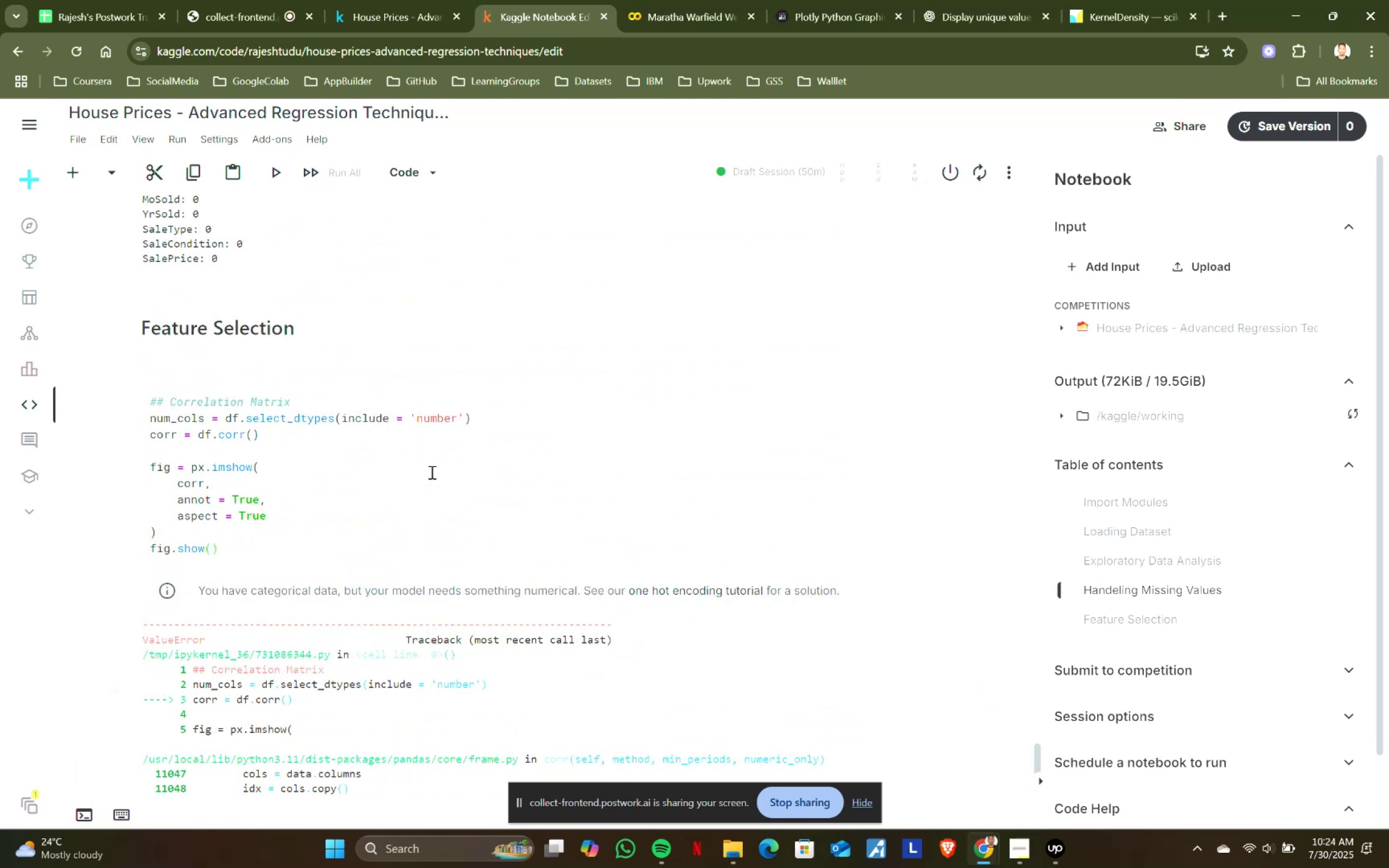 
scroll: coordinate [431, 511], scroll_direction: down, amount: 6.0
 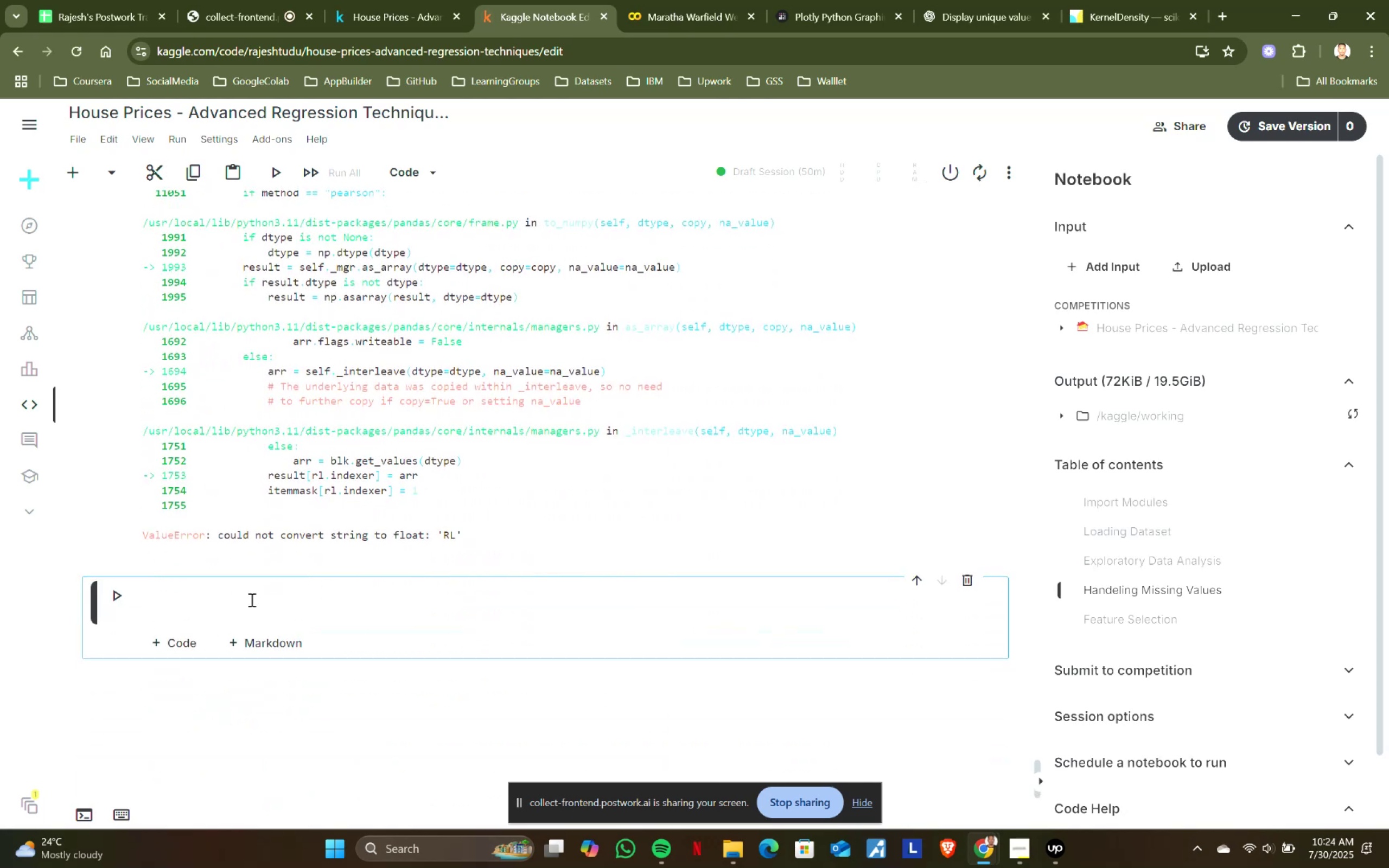 
left_click([247, 601])
 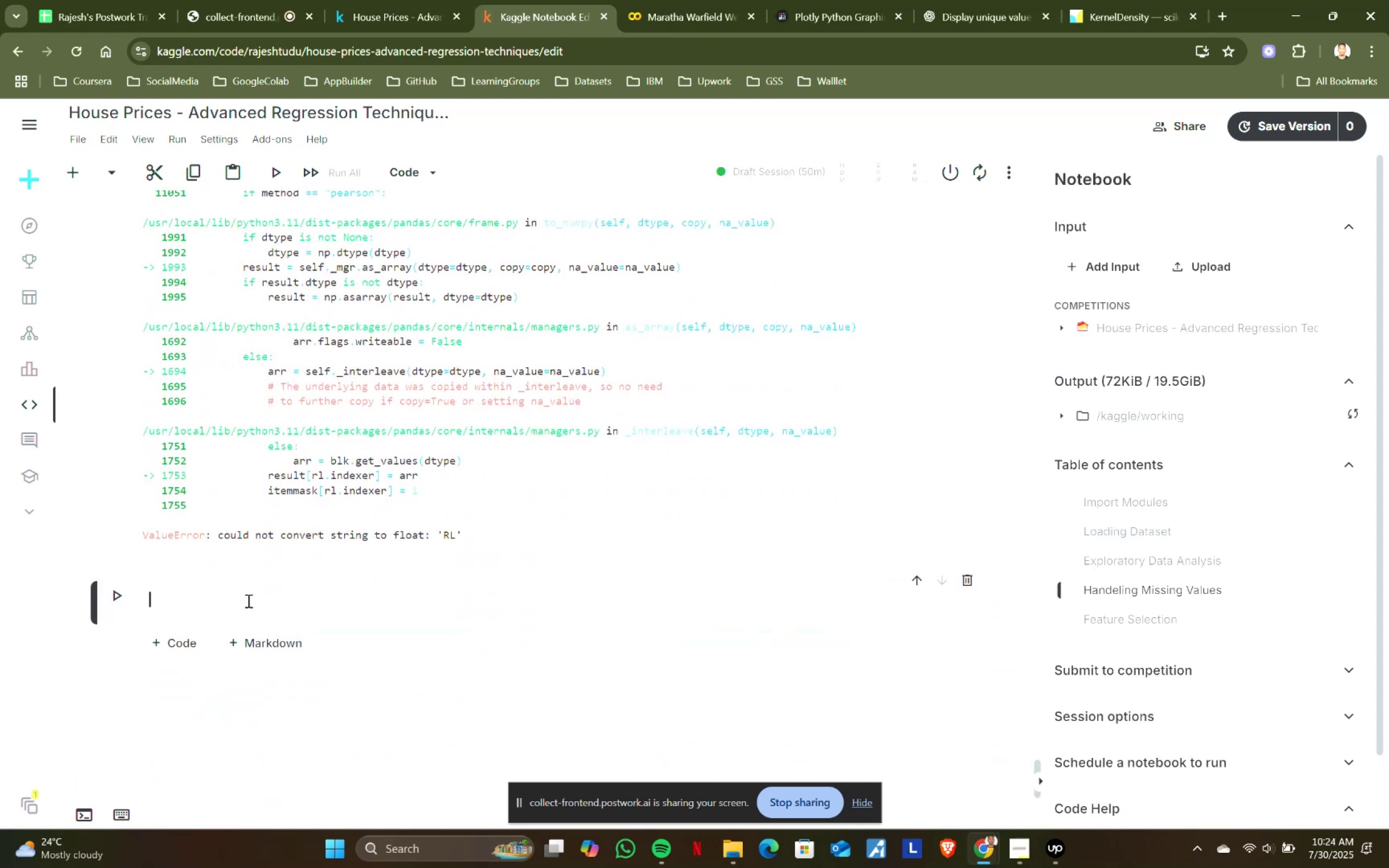 
type(num_cols.headi)
key(Backspace)
type(()
 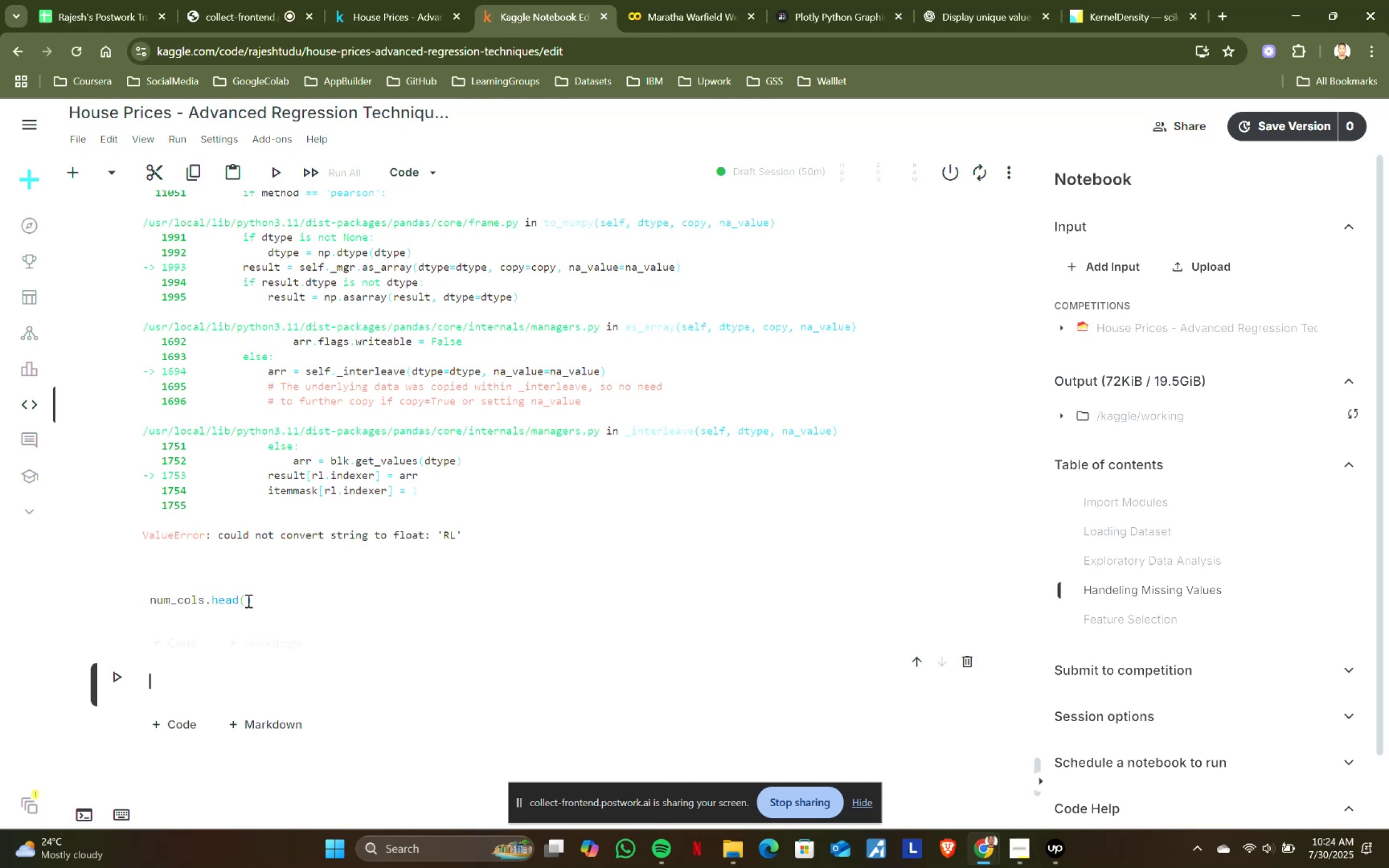 
 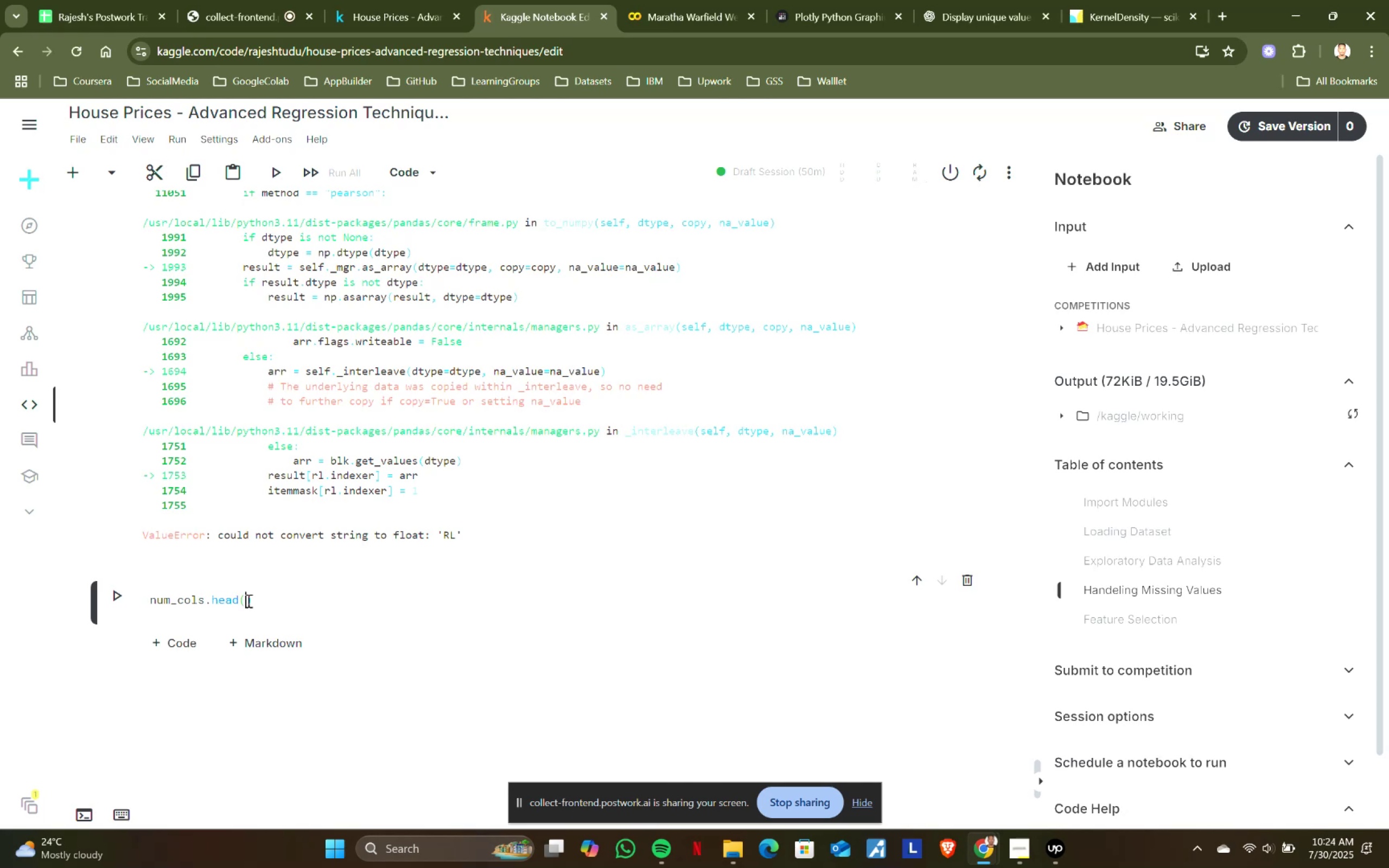 
key(Shift+Enter)
 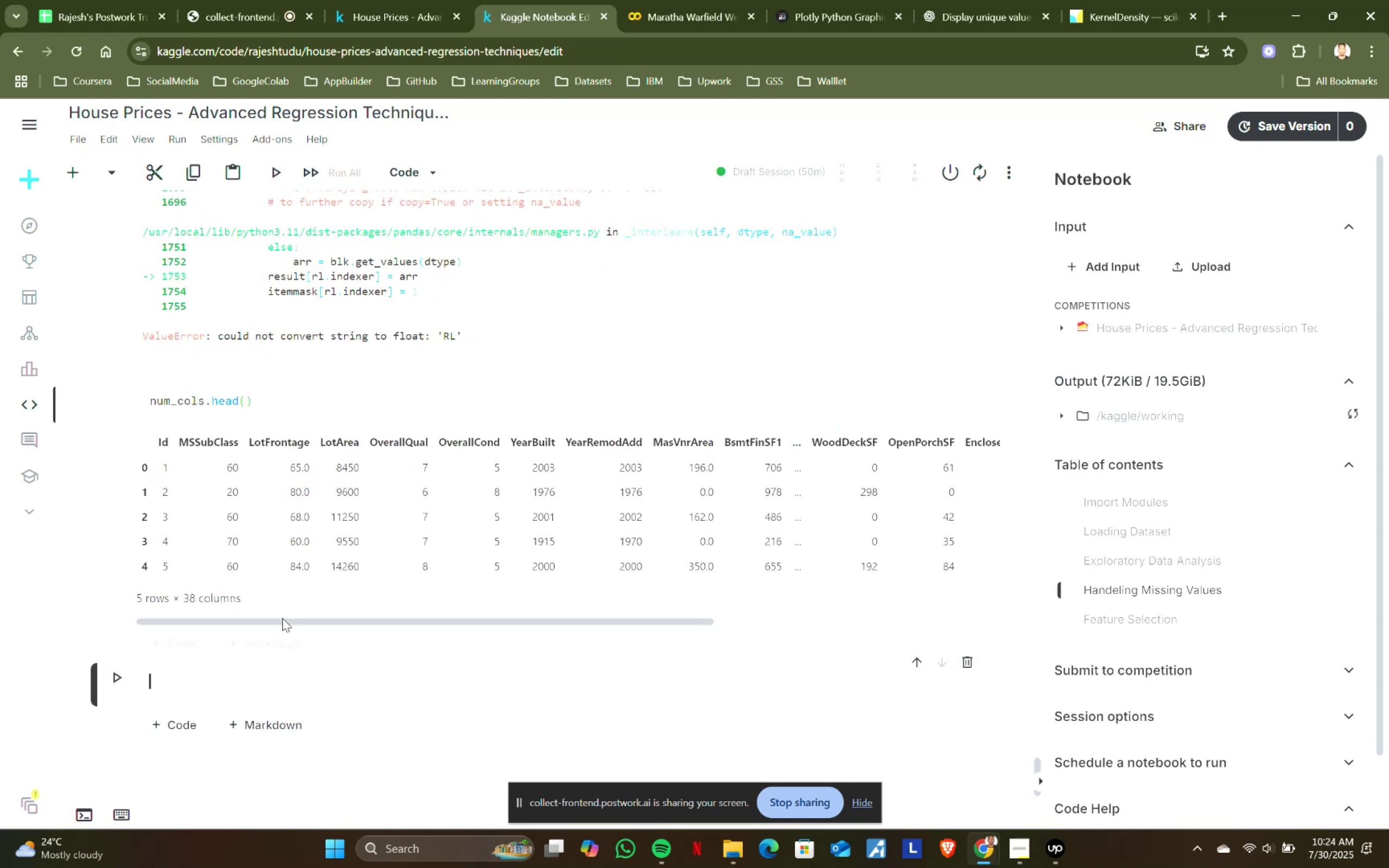 
left_click_drag(start_coordinate=[296, 627], to_coordinate=[463, 627])
 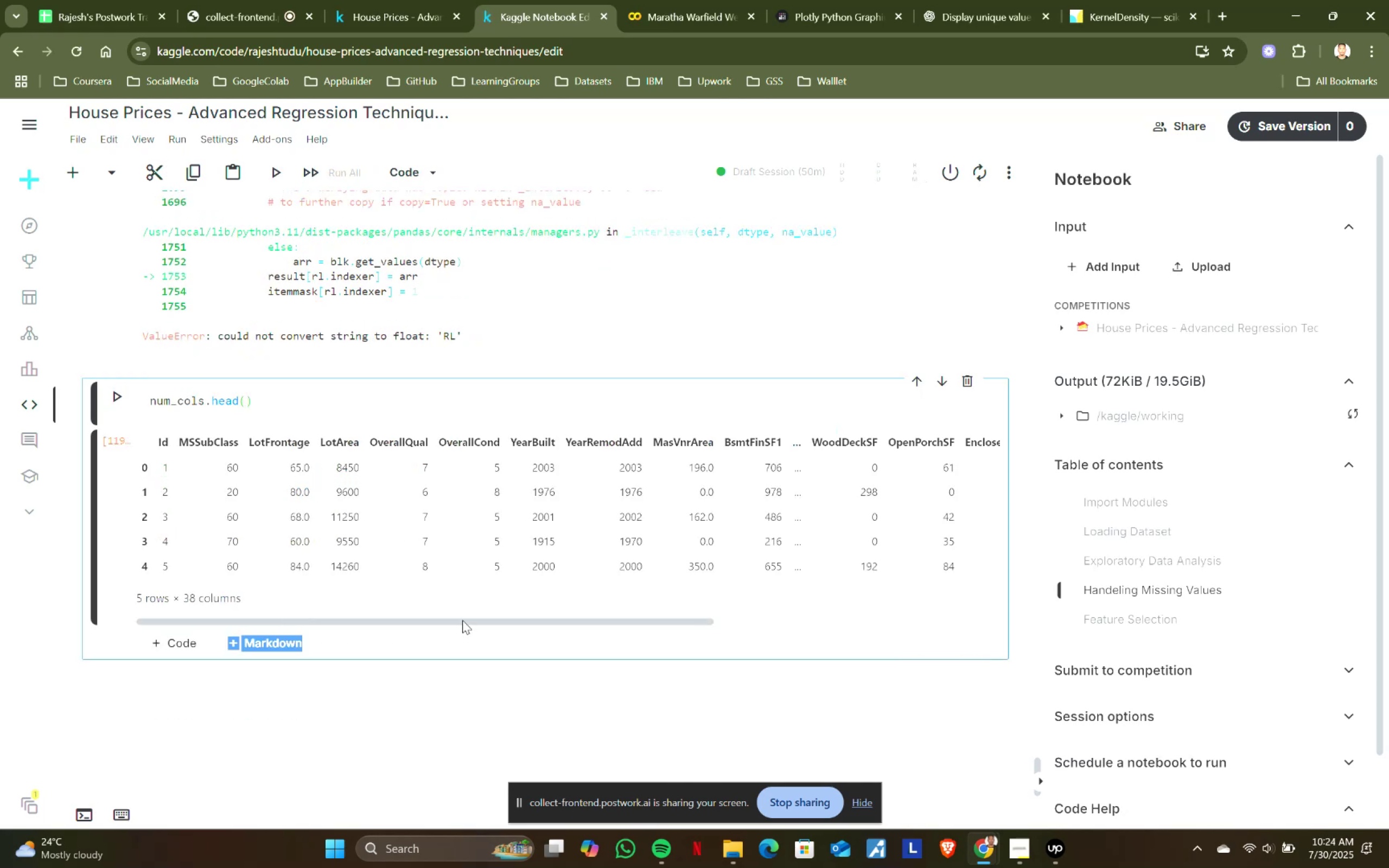 
left_click_drag(start_coordinate=[464, 620], to_coordinate=[538, 620])
 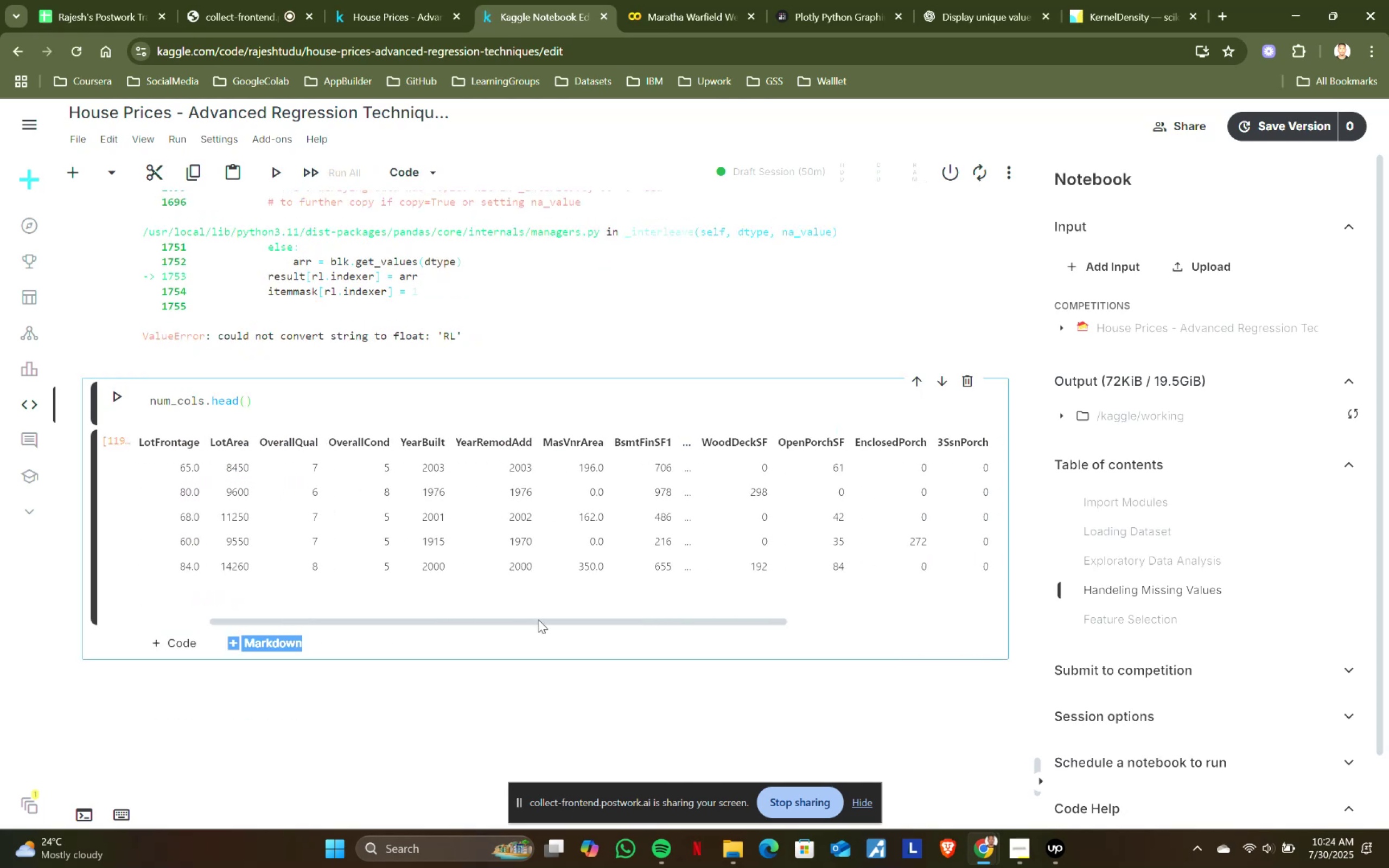 
left_click_drag(start_coordinate=[545, 620], to_coordinate=[865, 620])
 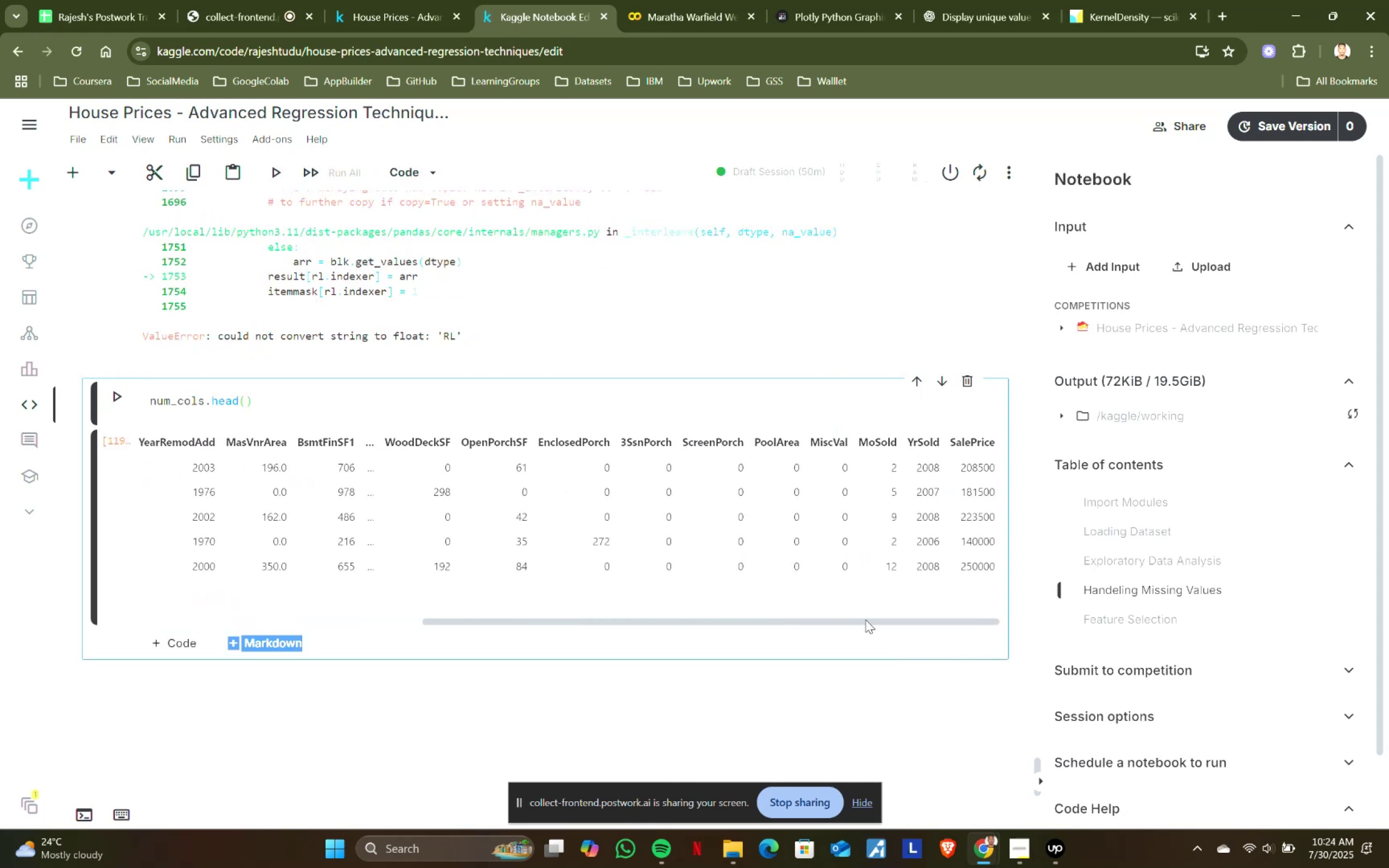 
left_click_drag(start_coordinate=[865, 620], to_coordinate=[316, 620])
 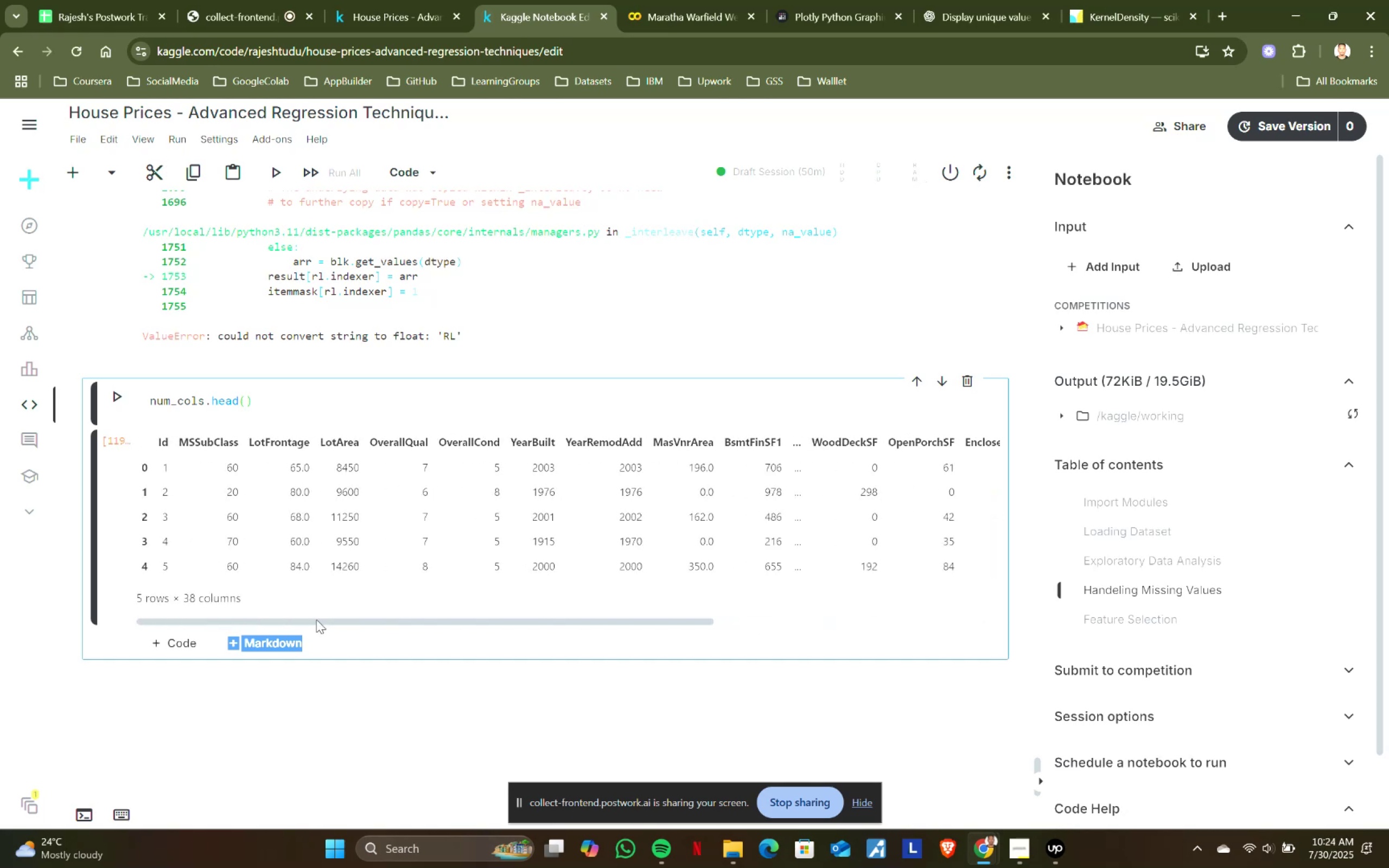 
left_click([316, 620])
 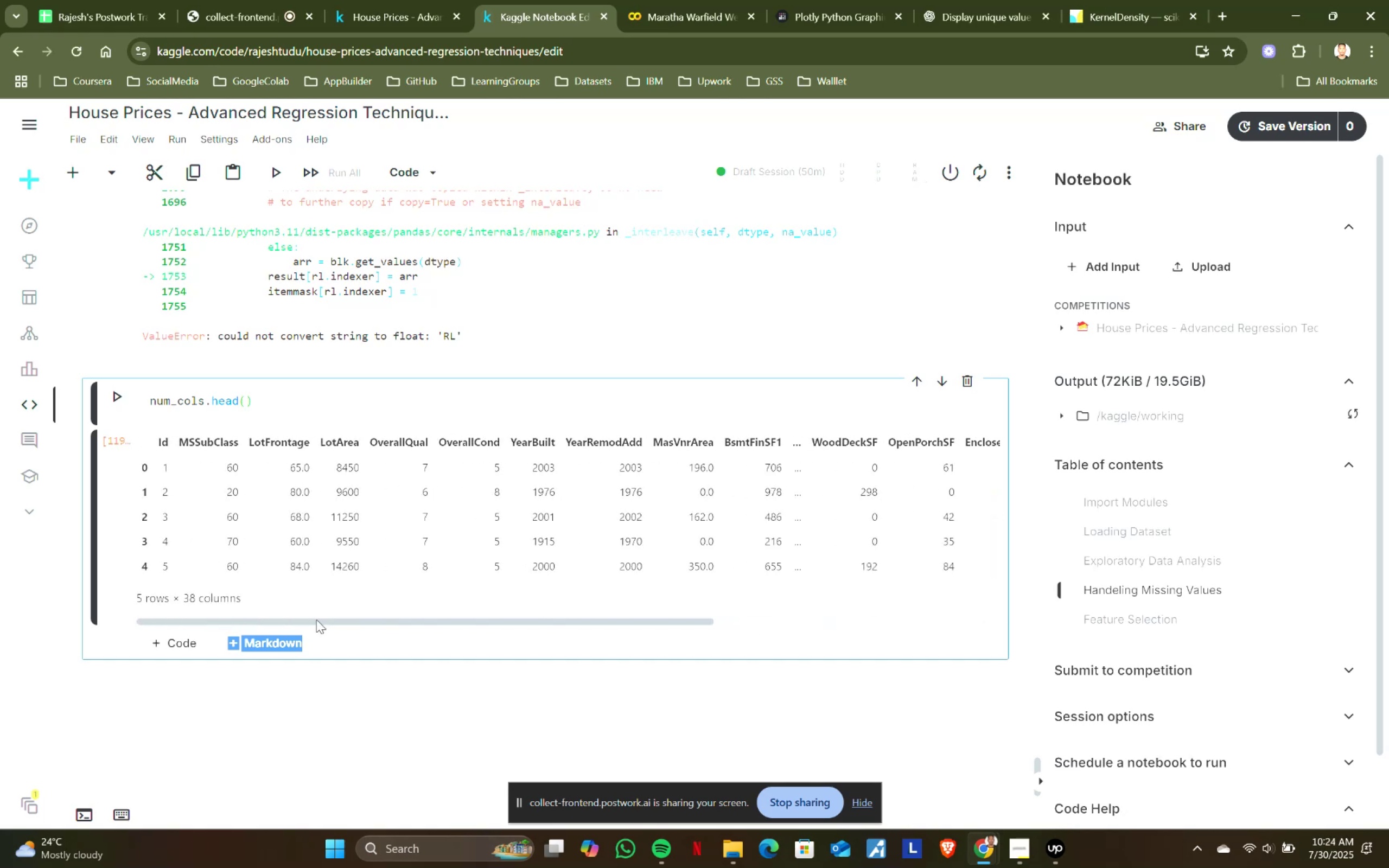 
scroll: coordinate [356, 601], scroll_direction: up, amount: 3.0
 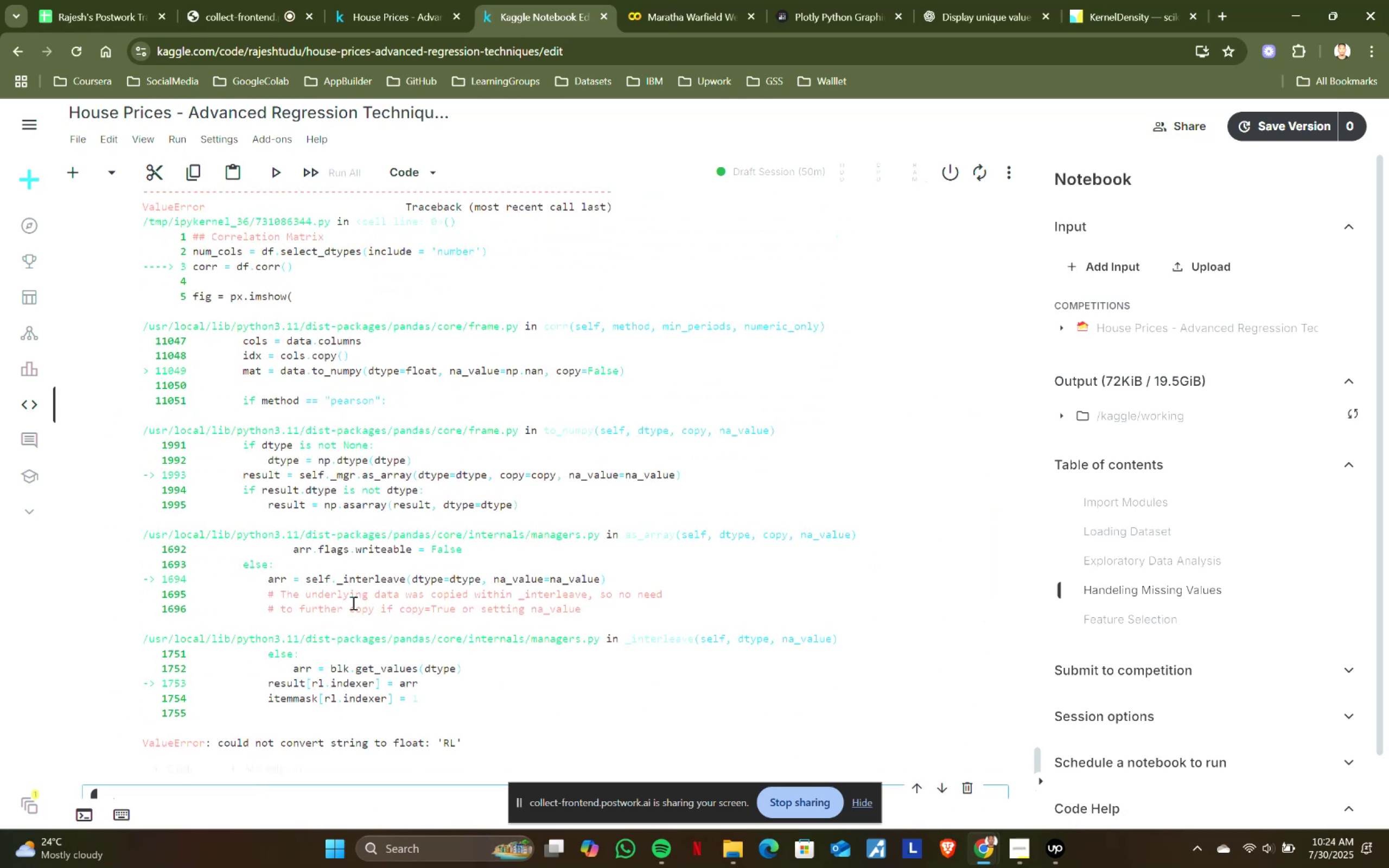 
scroll: coordinate [352, 603], scroll_direction: down, amount: 2.0
 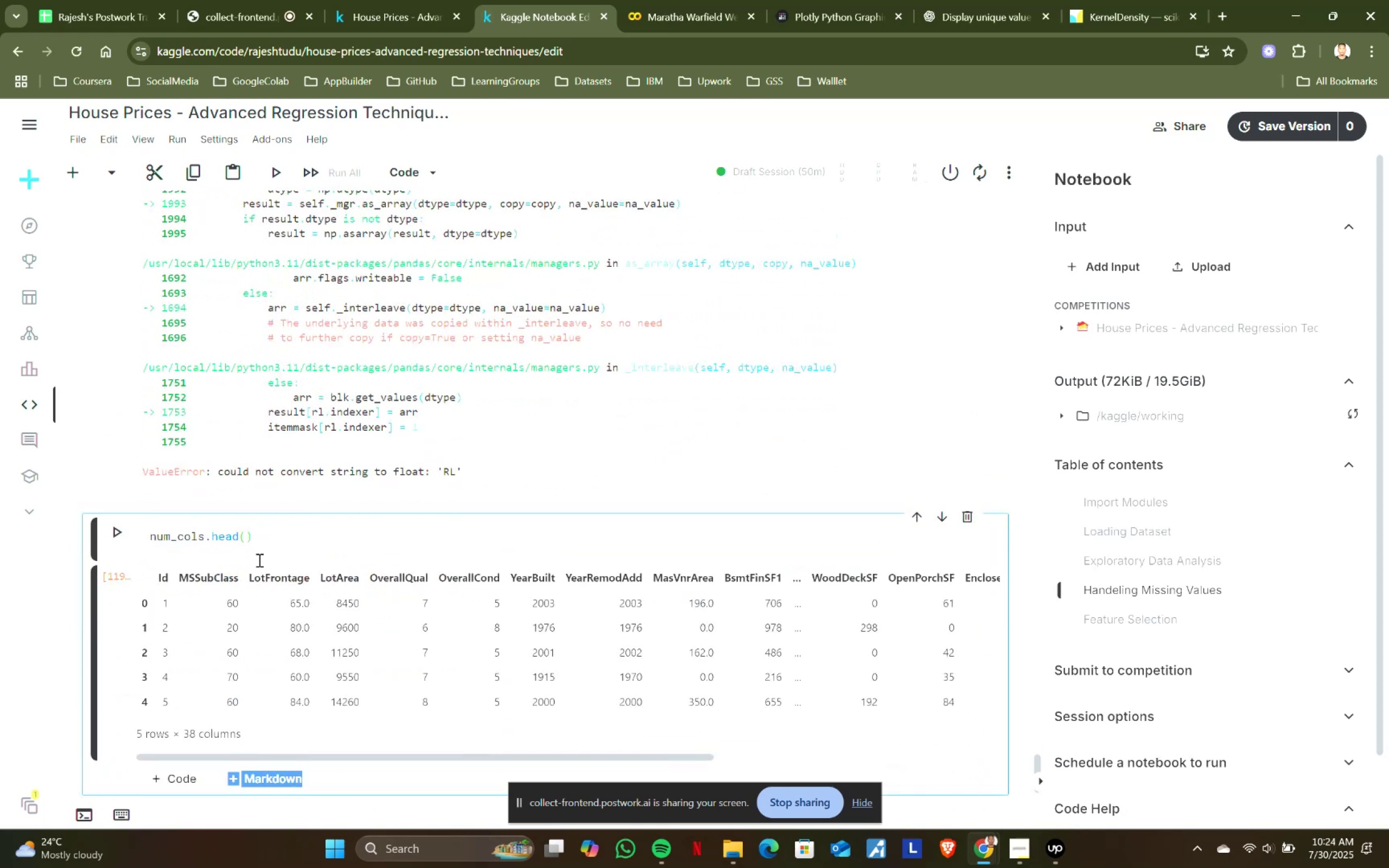 
left_click_drag(start_coordinate=[282, 541], to_coordinate=[105, 546])
 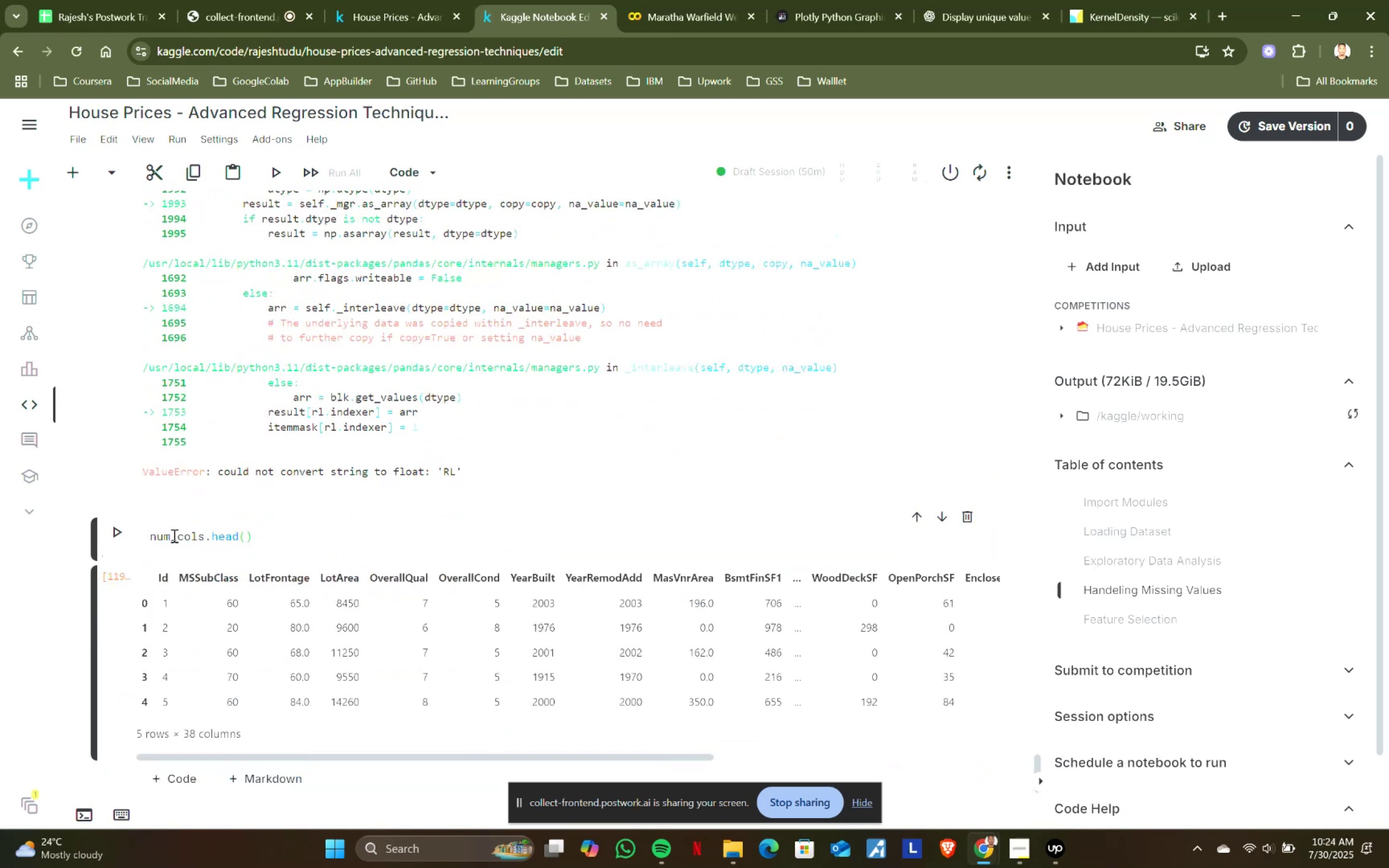 
double_click([173, 535])
 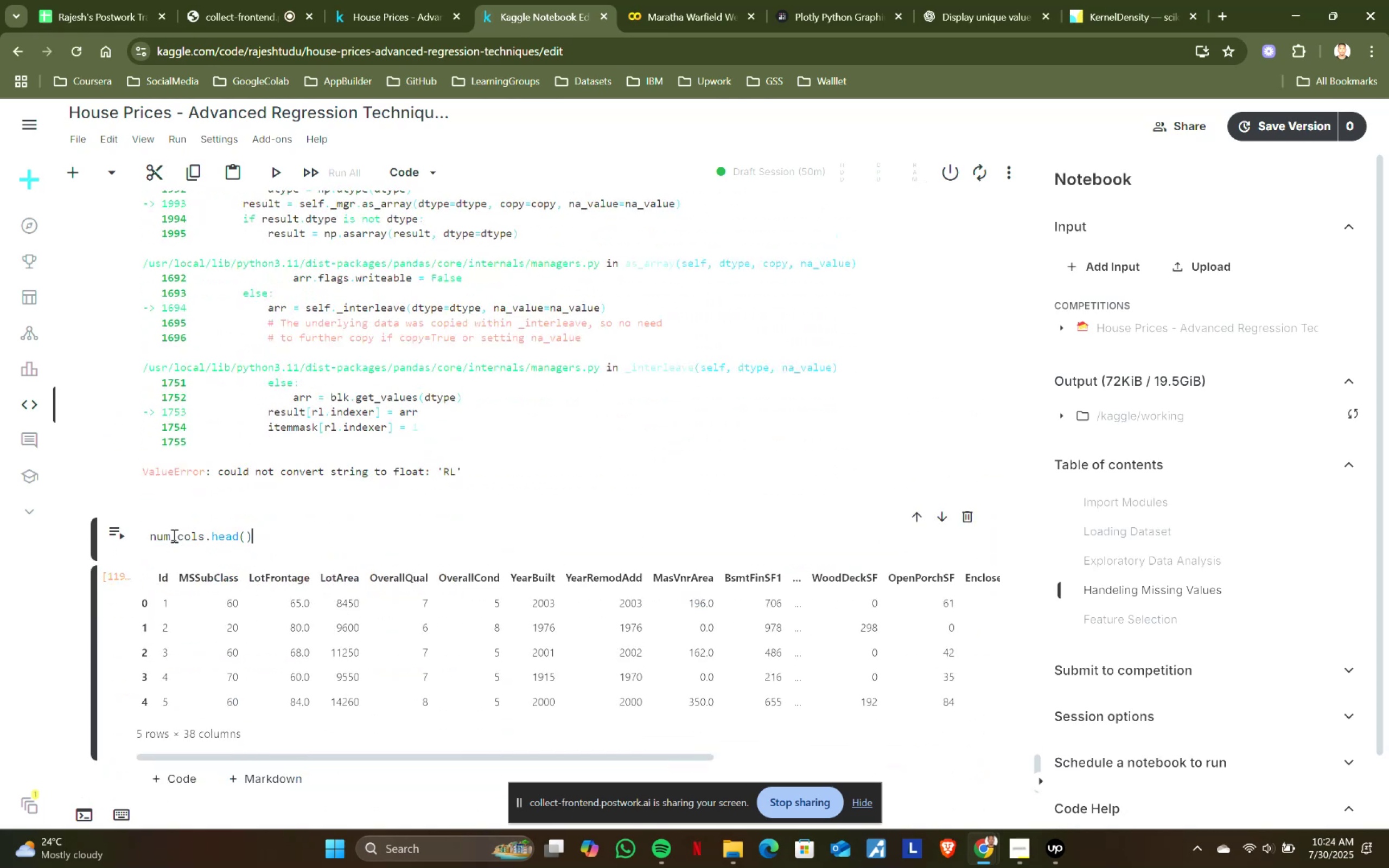 
triple_click([173, 535])
 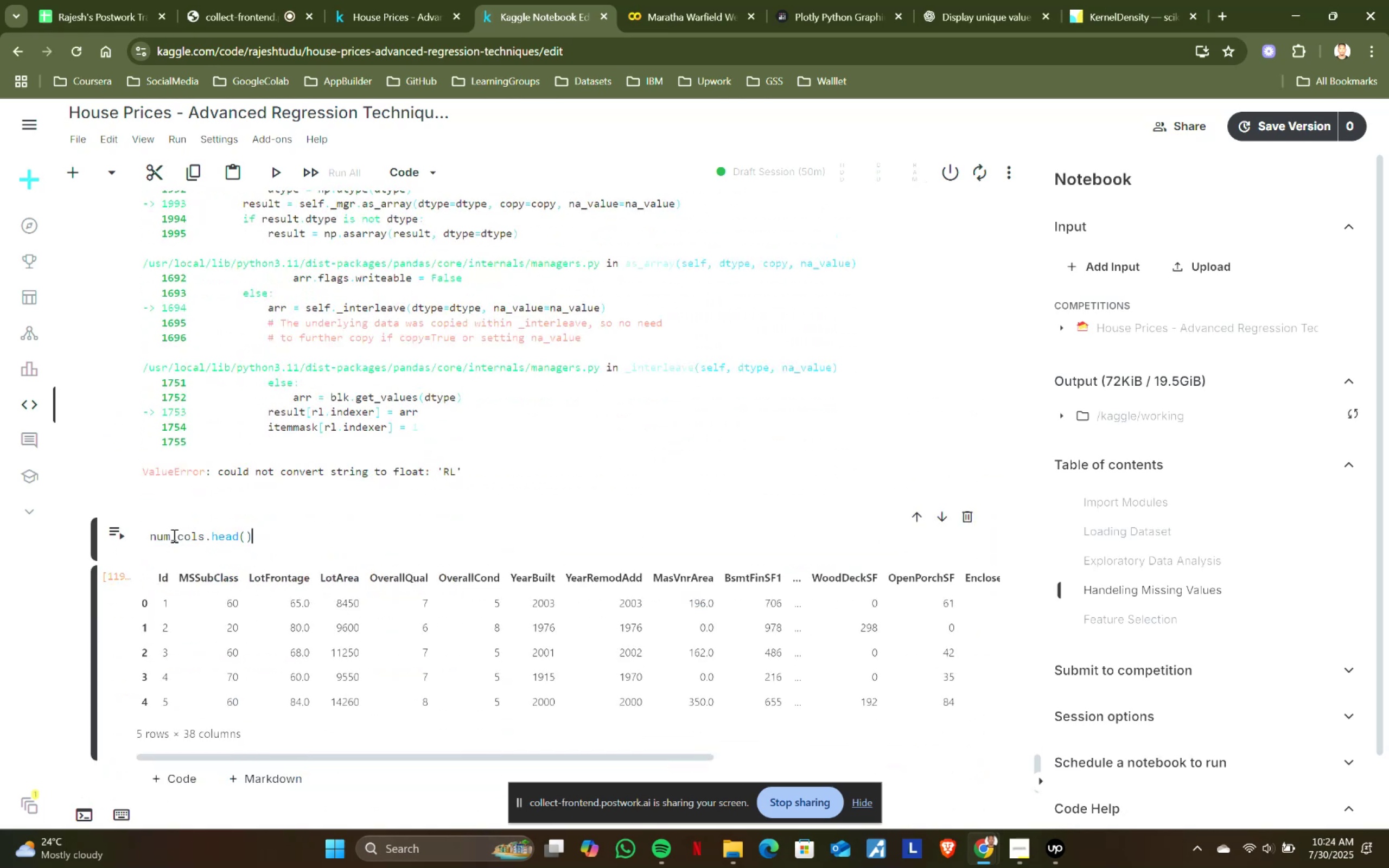 
key(Delete)
 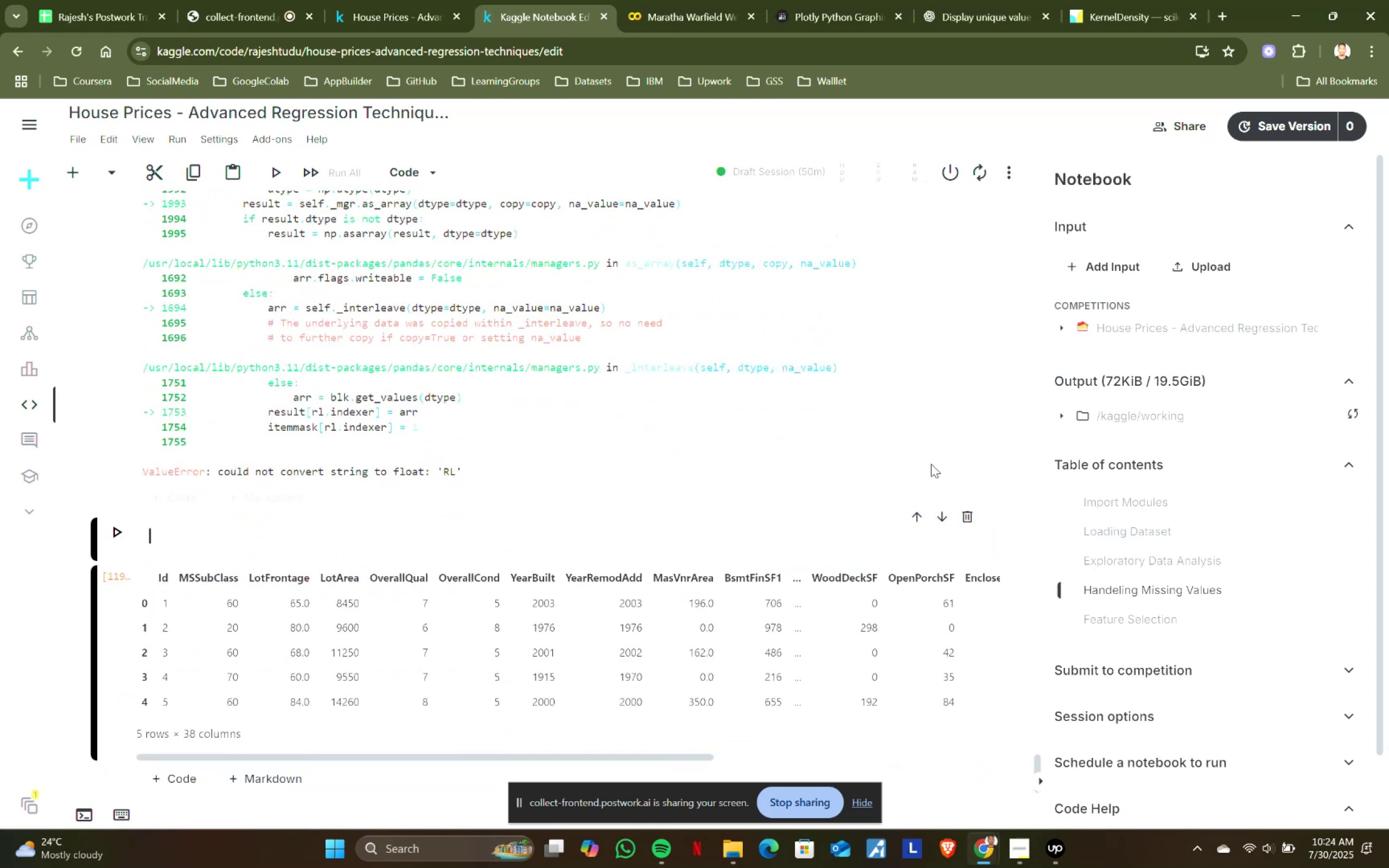 
left_click([973, 523])
 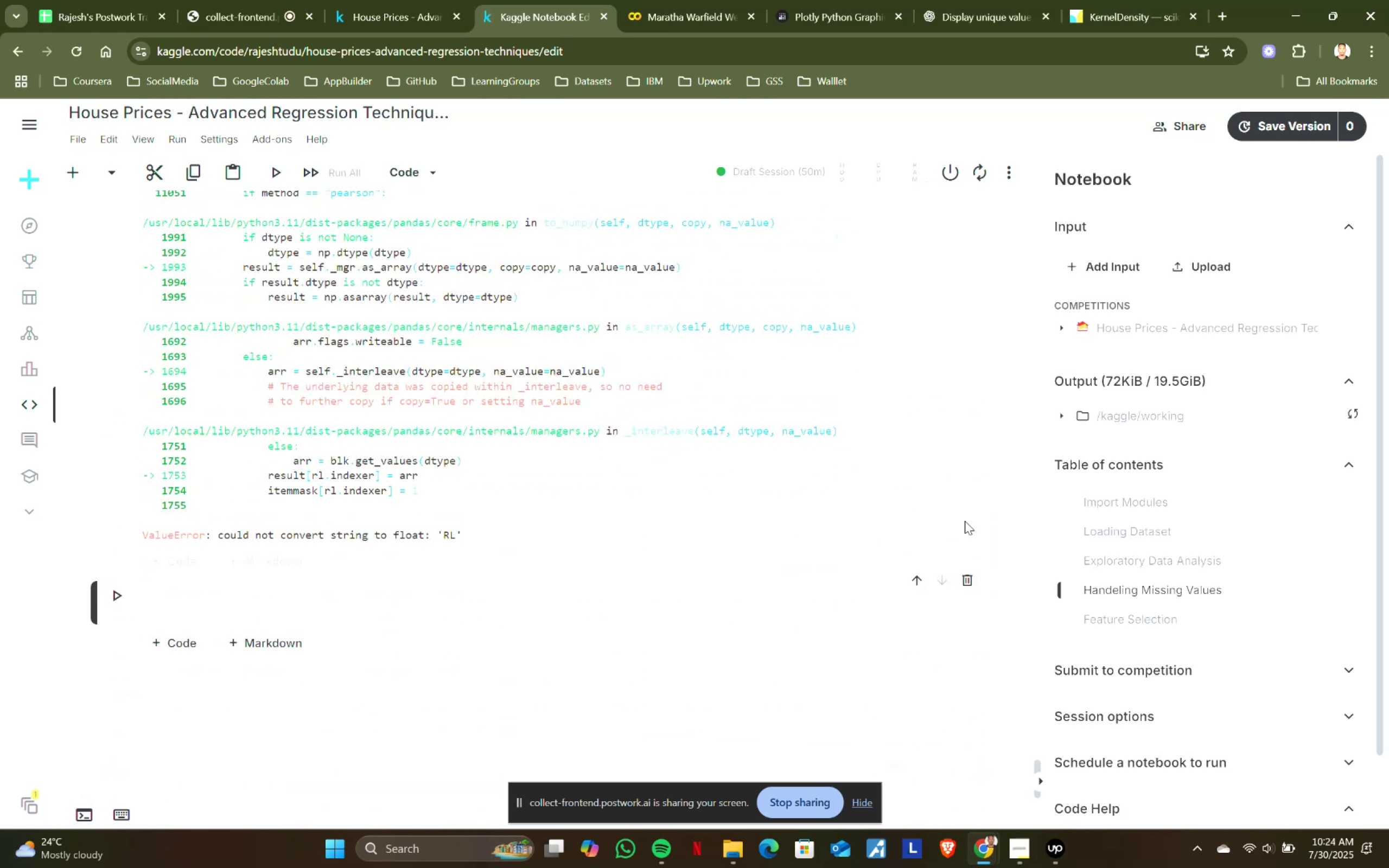 
scroll: coordinate [399, 451], scroll_direction: up, amount: 5.0
 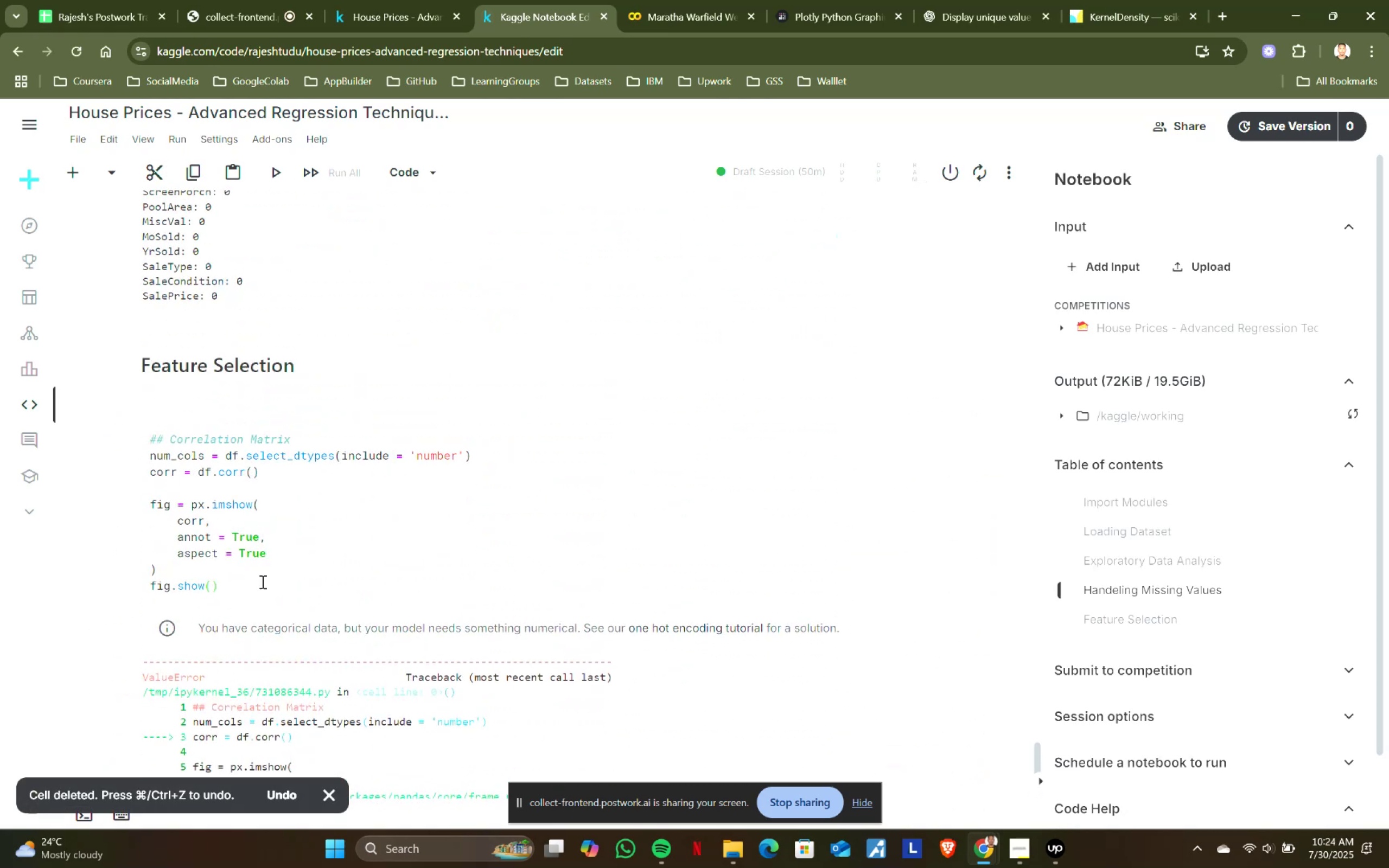 
left_click([242, 586])
 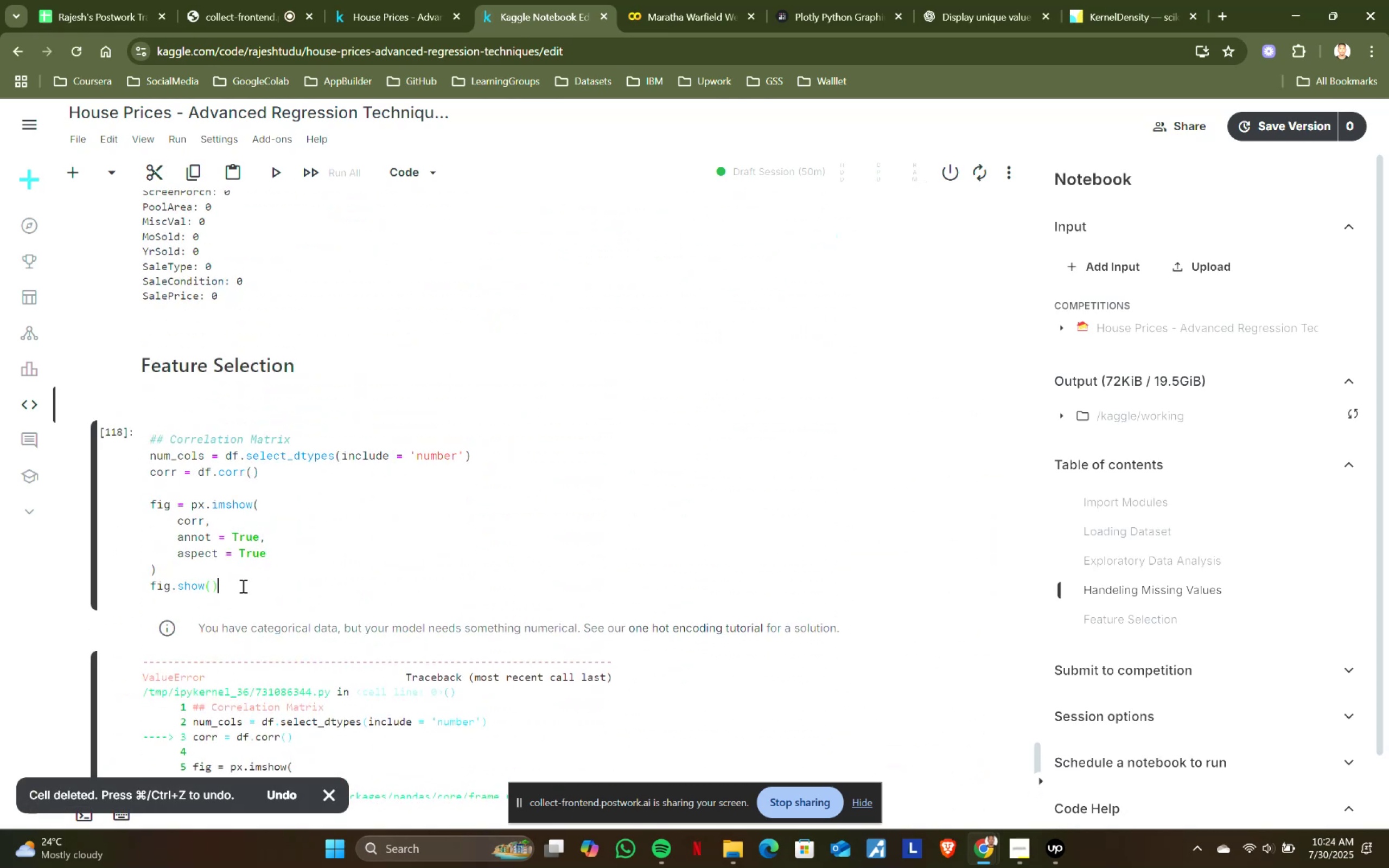 
key(Control+ControlLeft)
 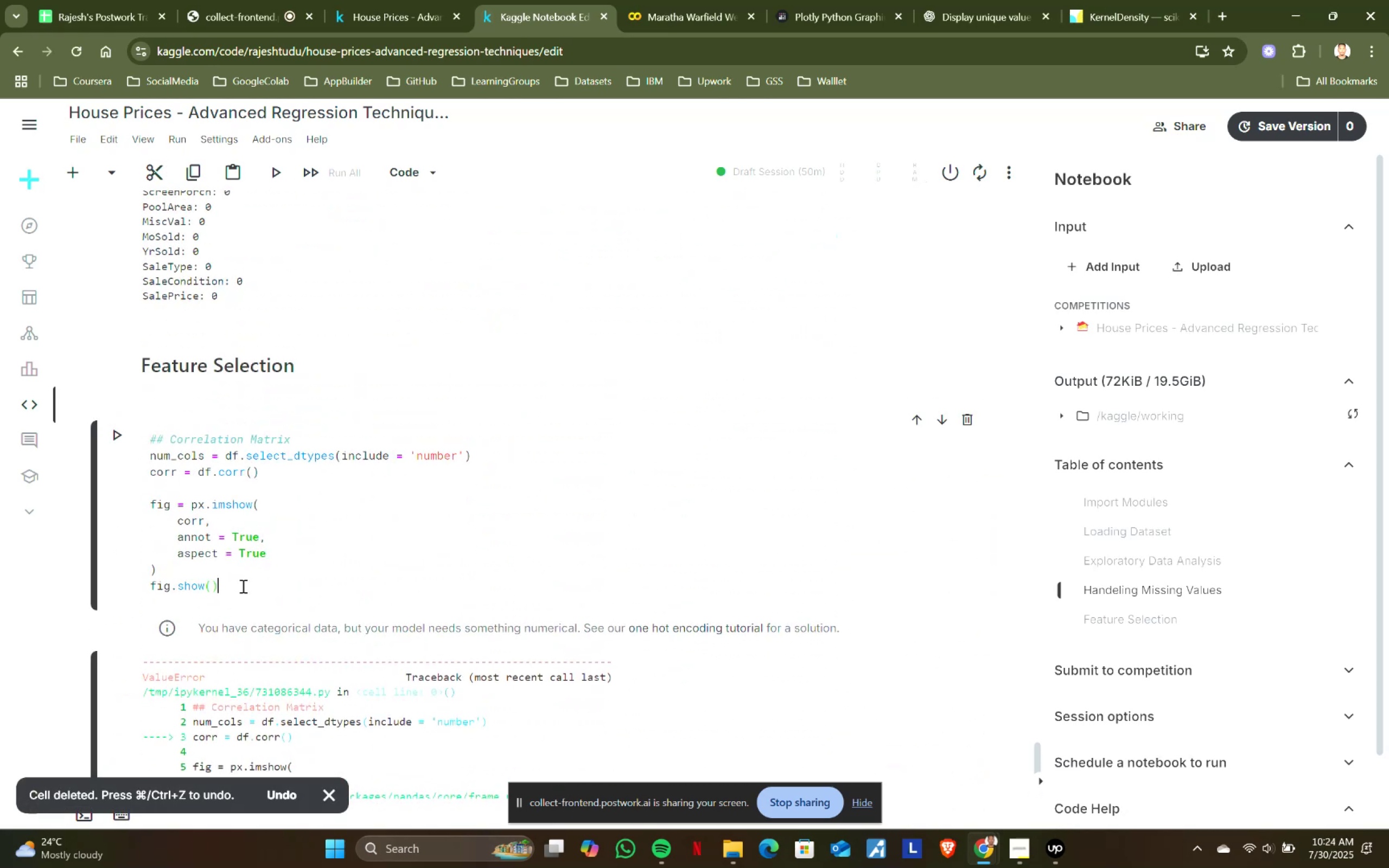 
key(Control+A)
 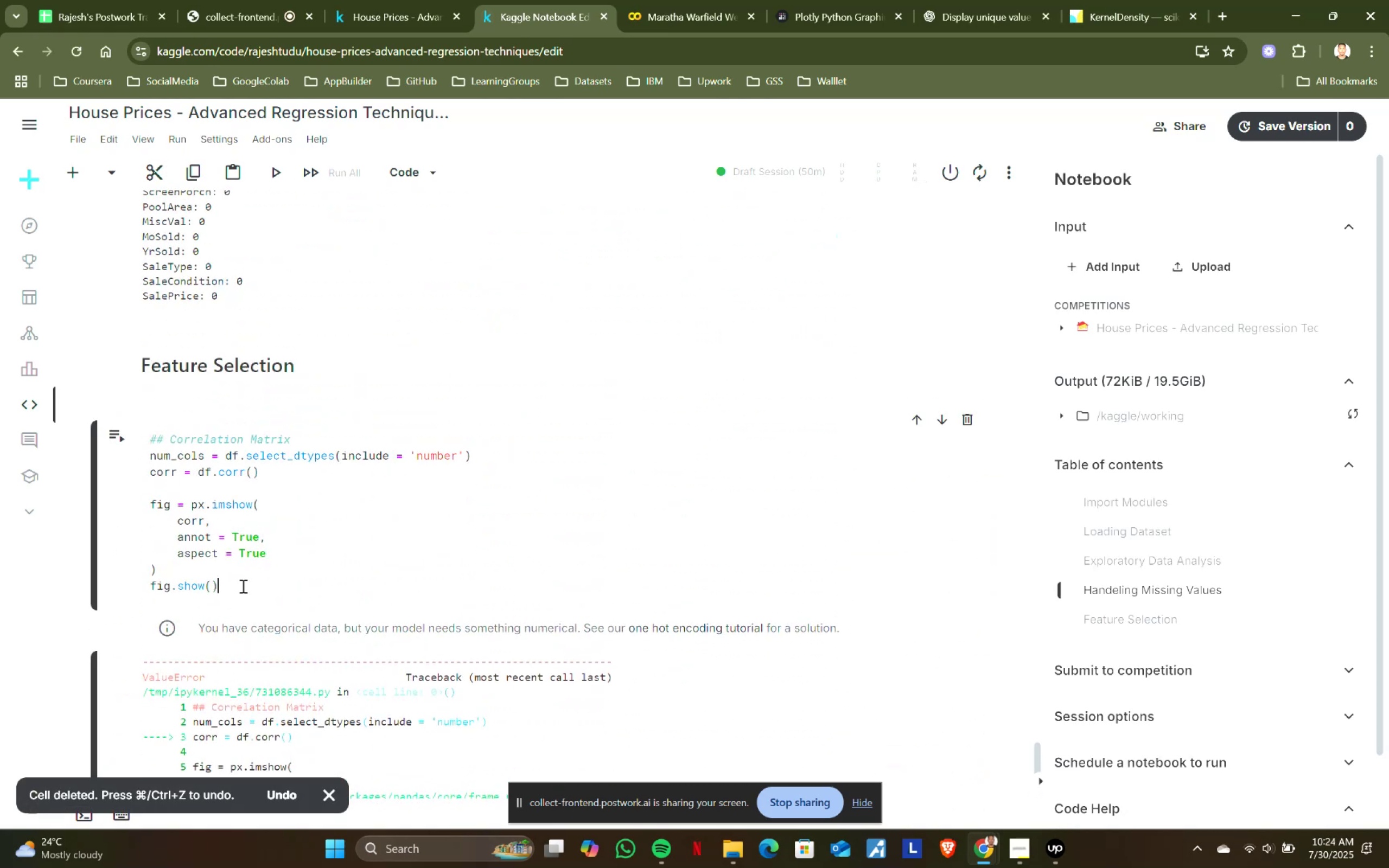 
key(Control+ControlLeft)
 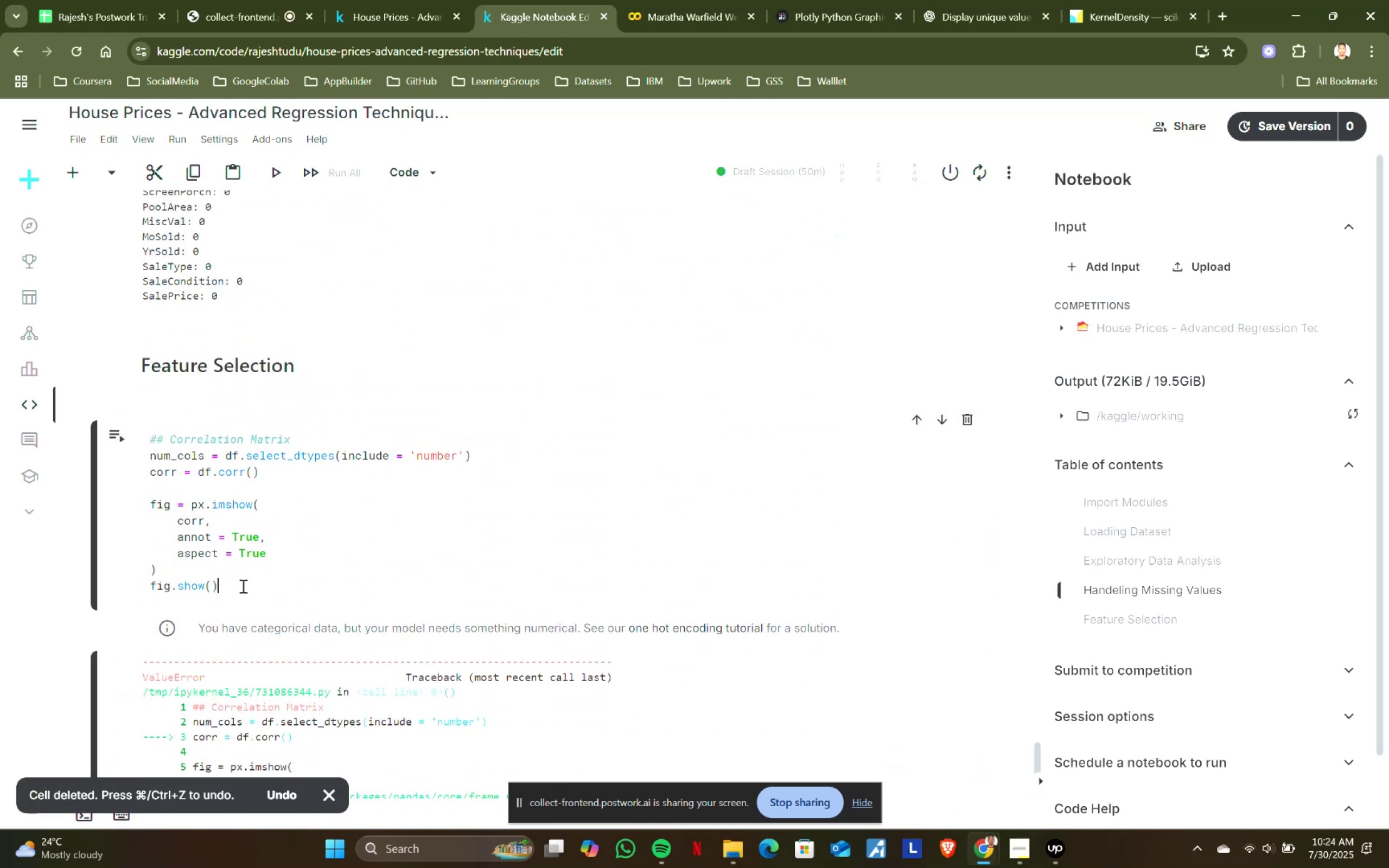 
key(Control+C)
 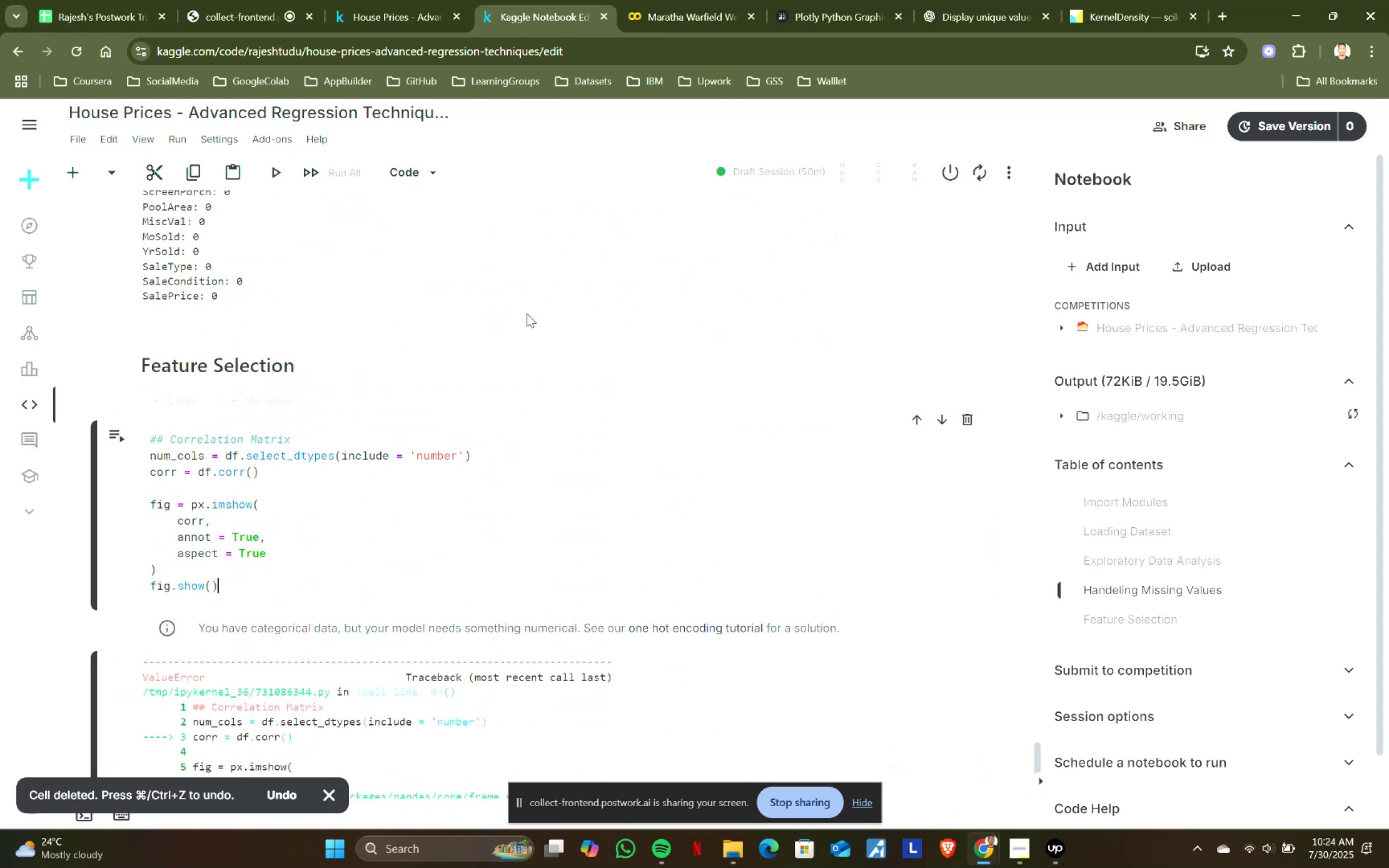 
key(Control+ControlLeft)
 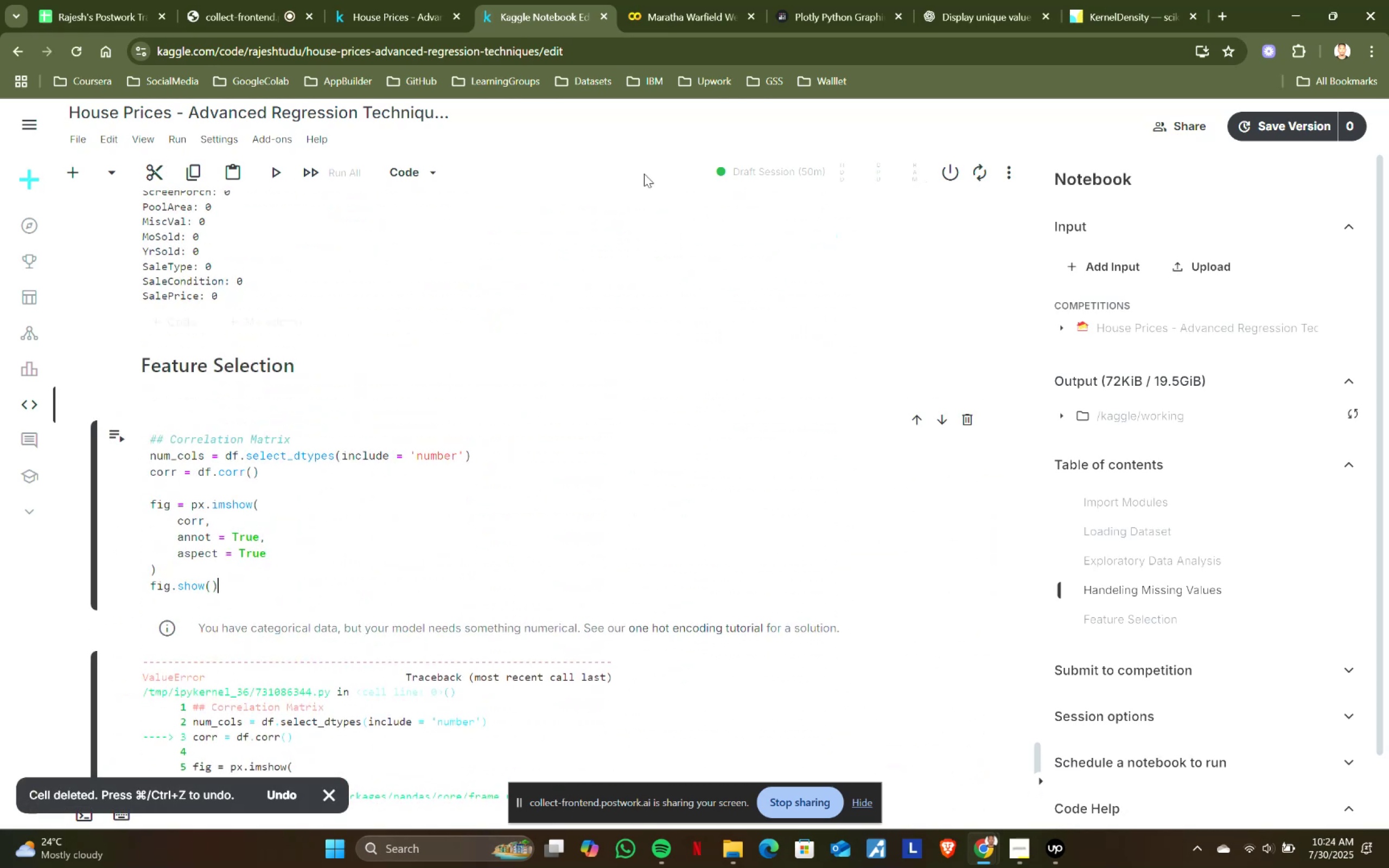 
key(Control+C)
 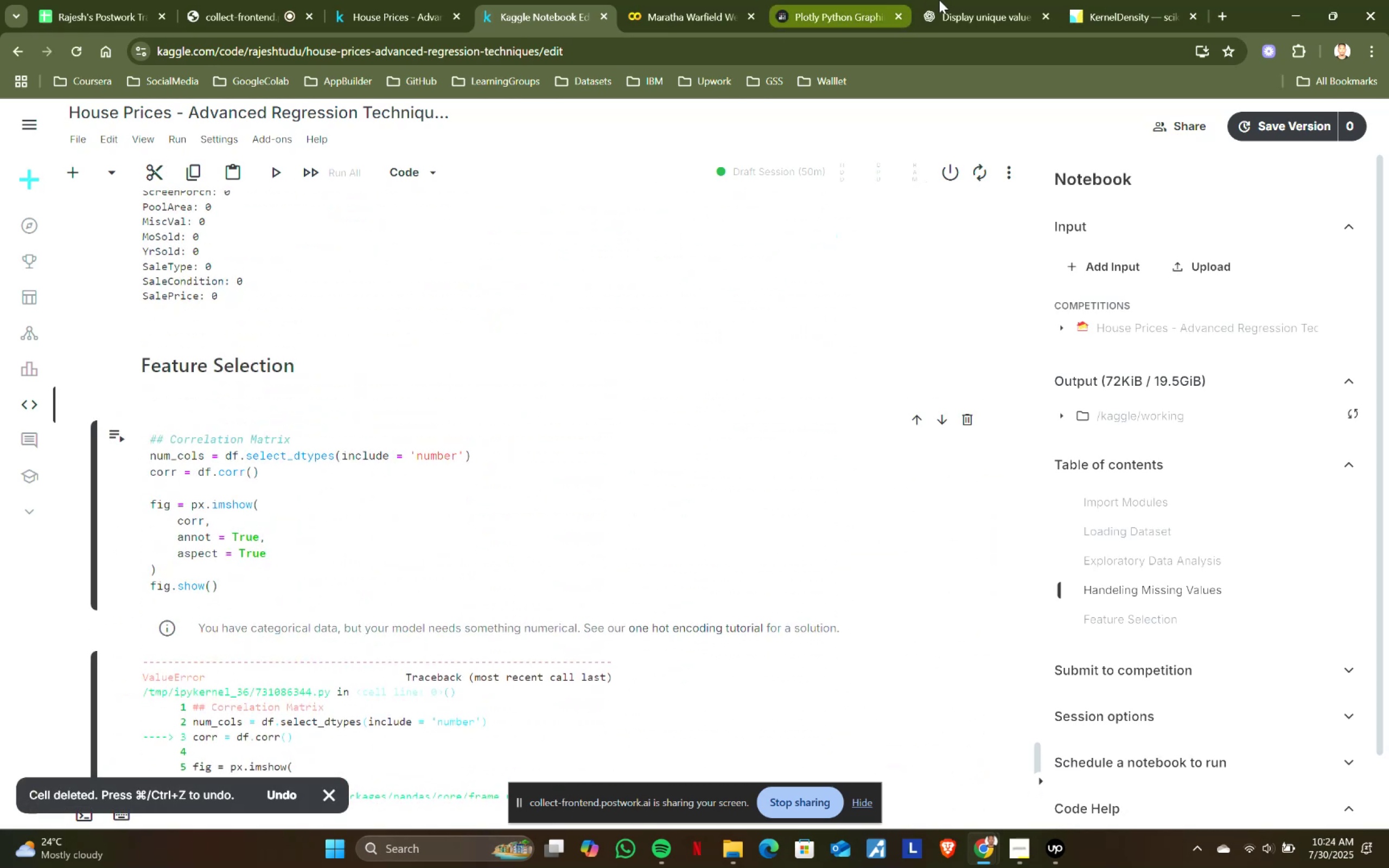 
left_click([956, 0])
 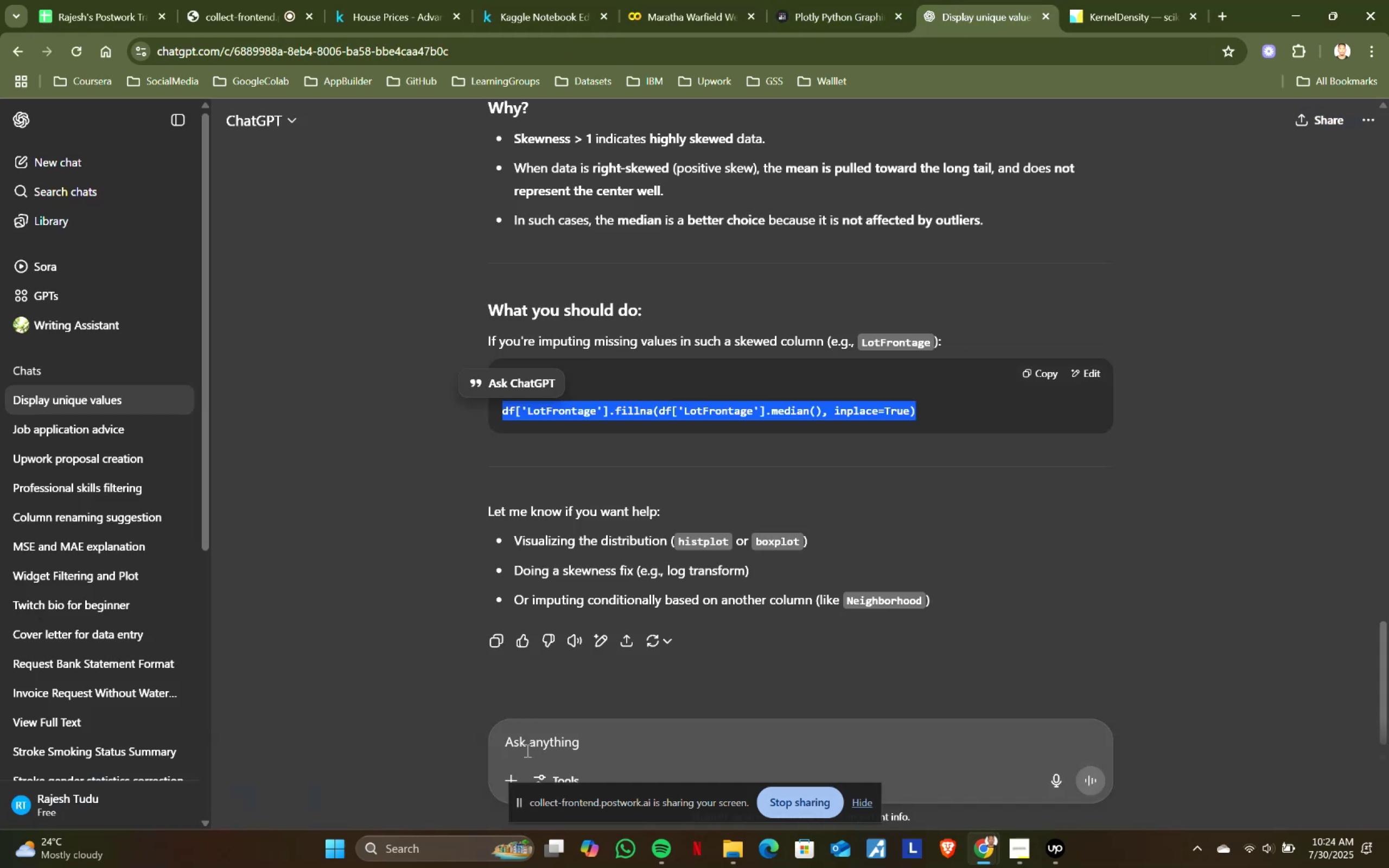 
left_click([537, 742])
 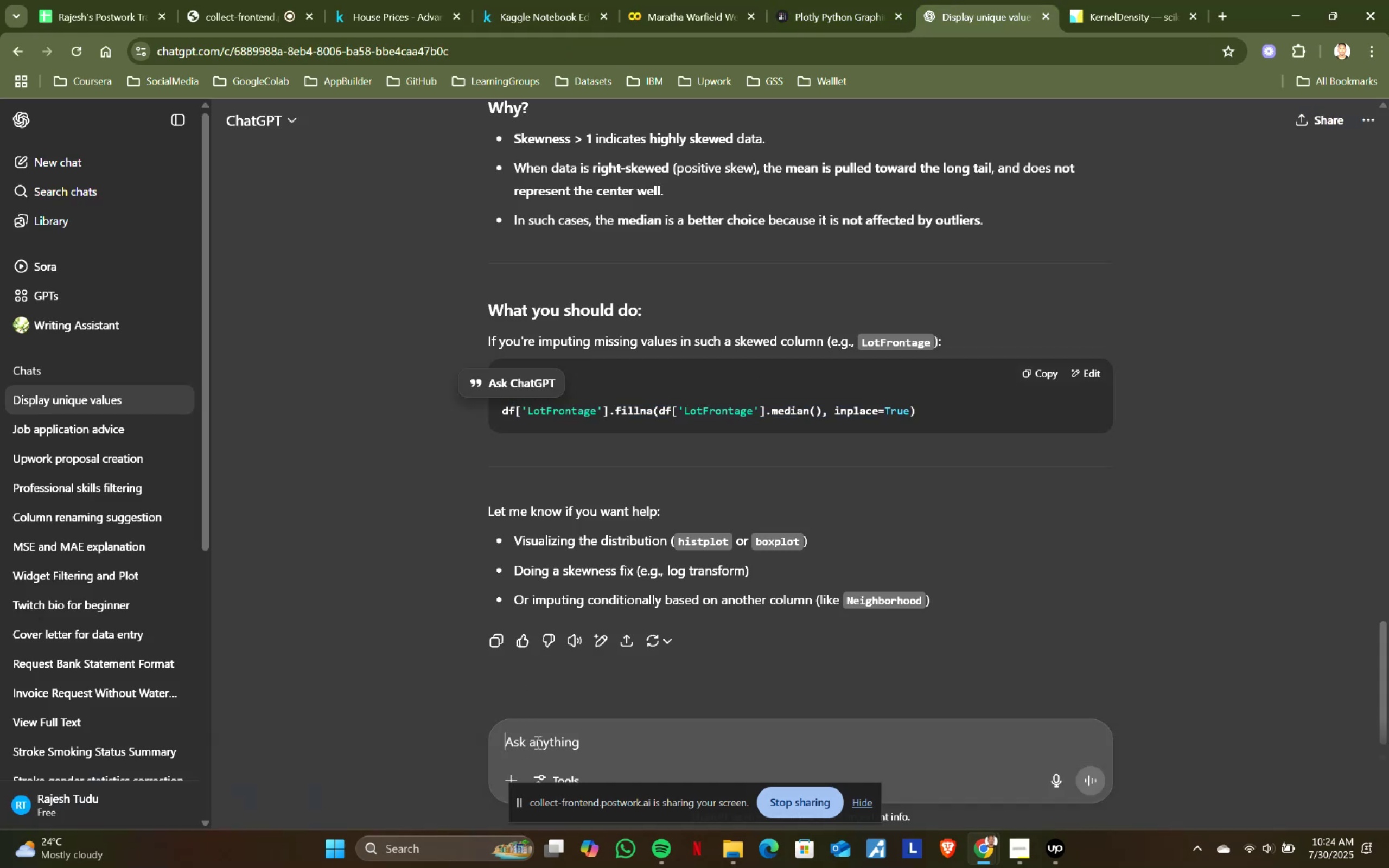 
key(Control+ControlLeft)
 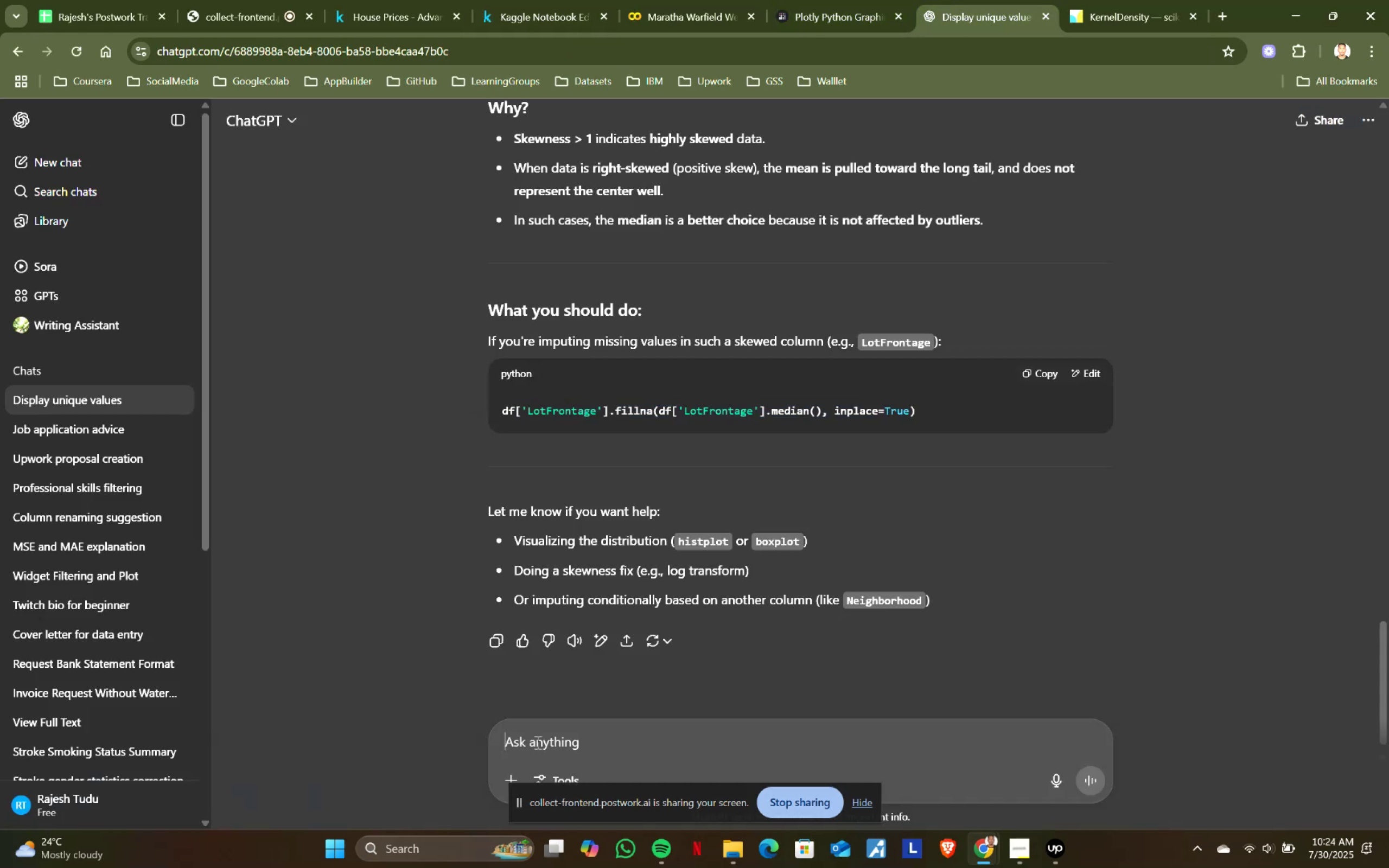 
key(Control+V)
 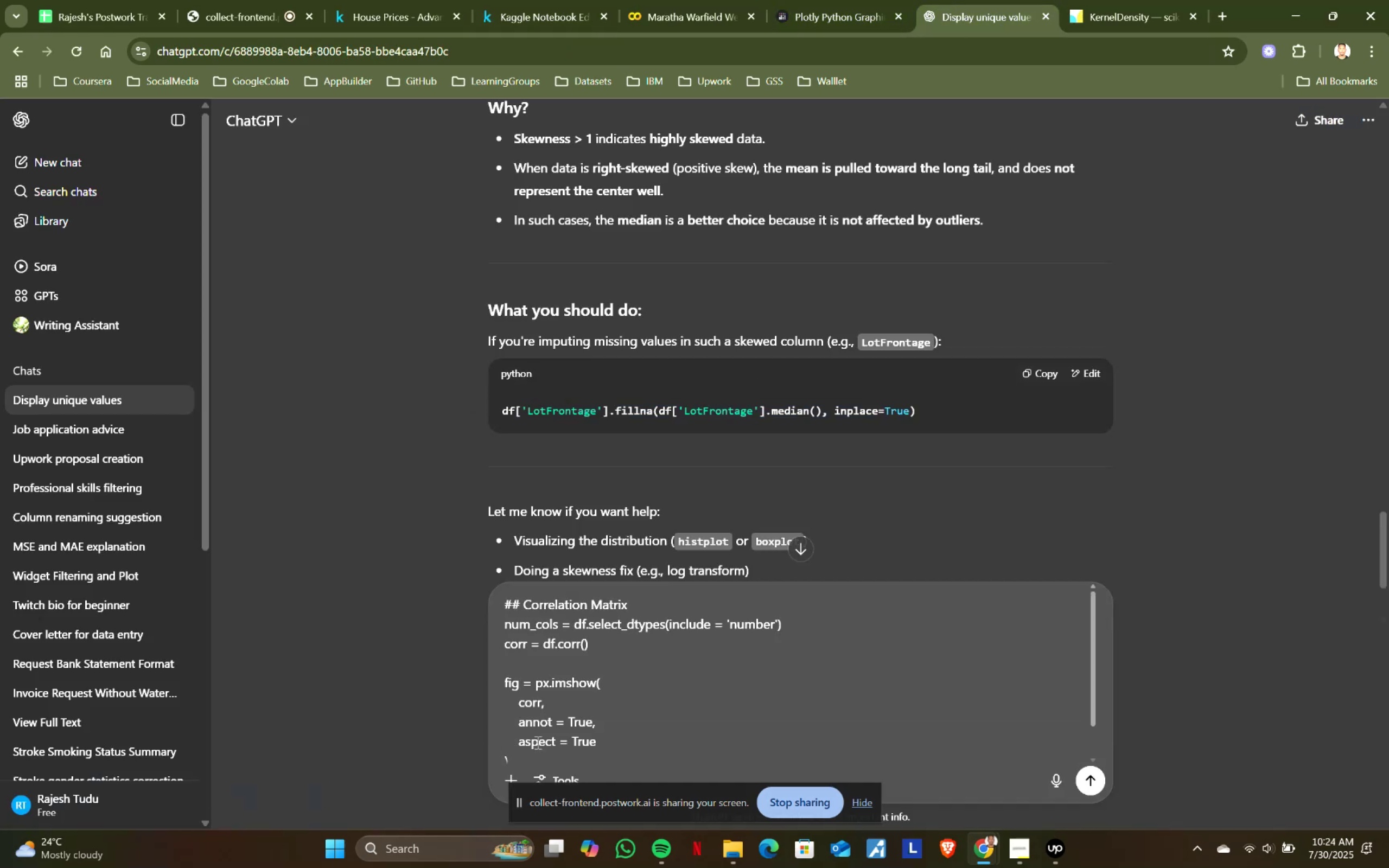 
key(Shift+Enter)
 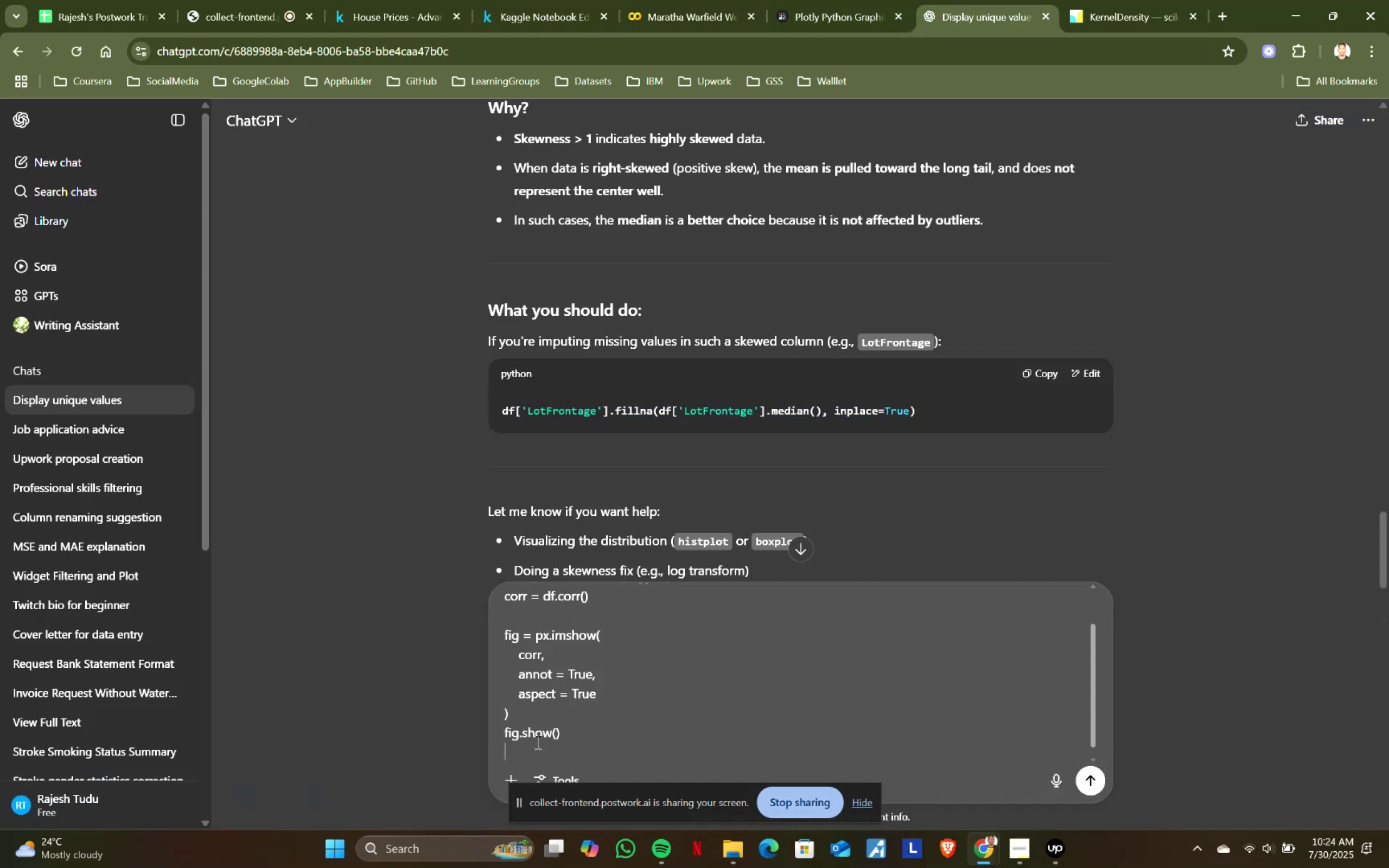 
key(Shift+Enter)
 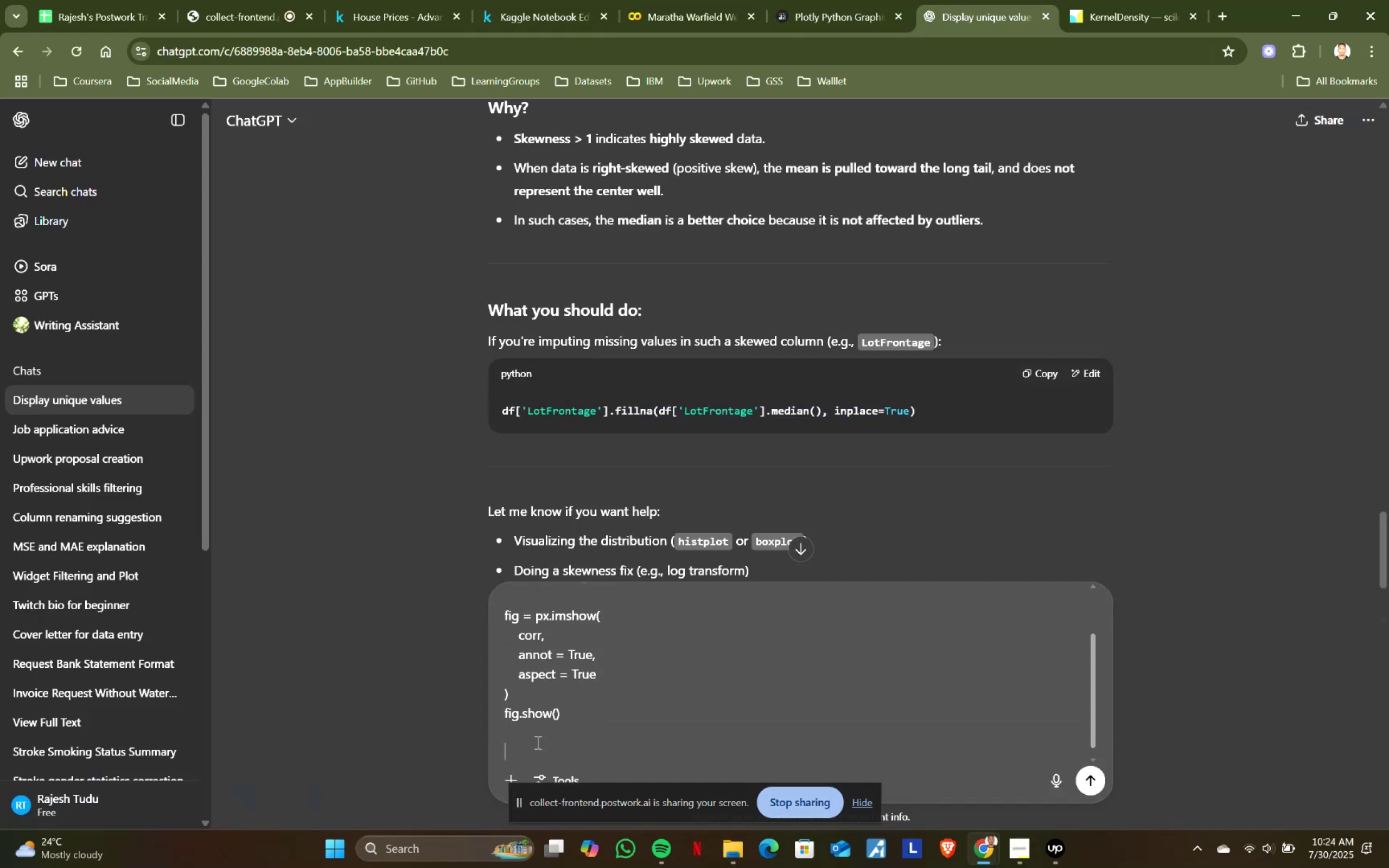 
type(whats wrong)
 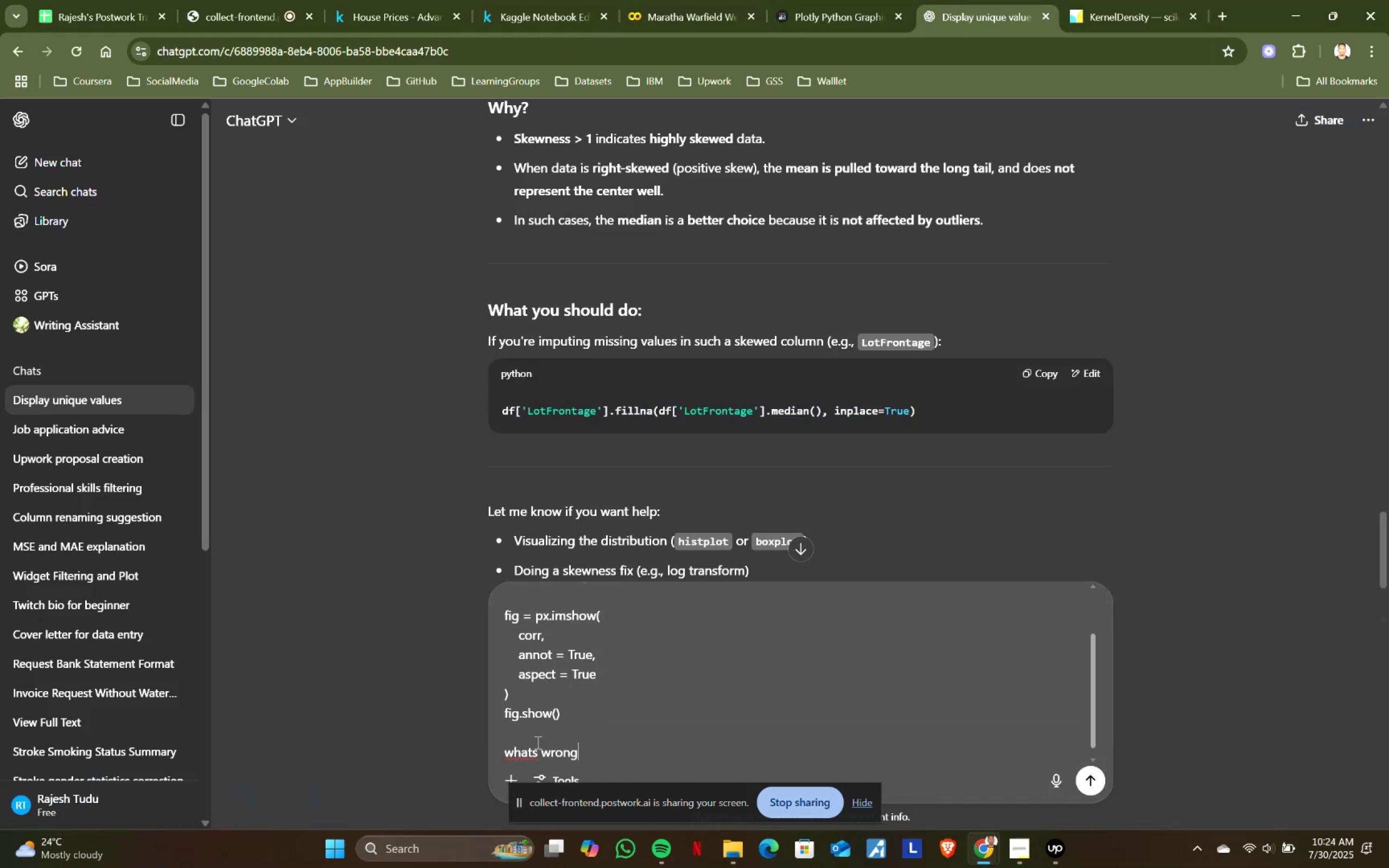 
key(Enter)
 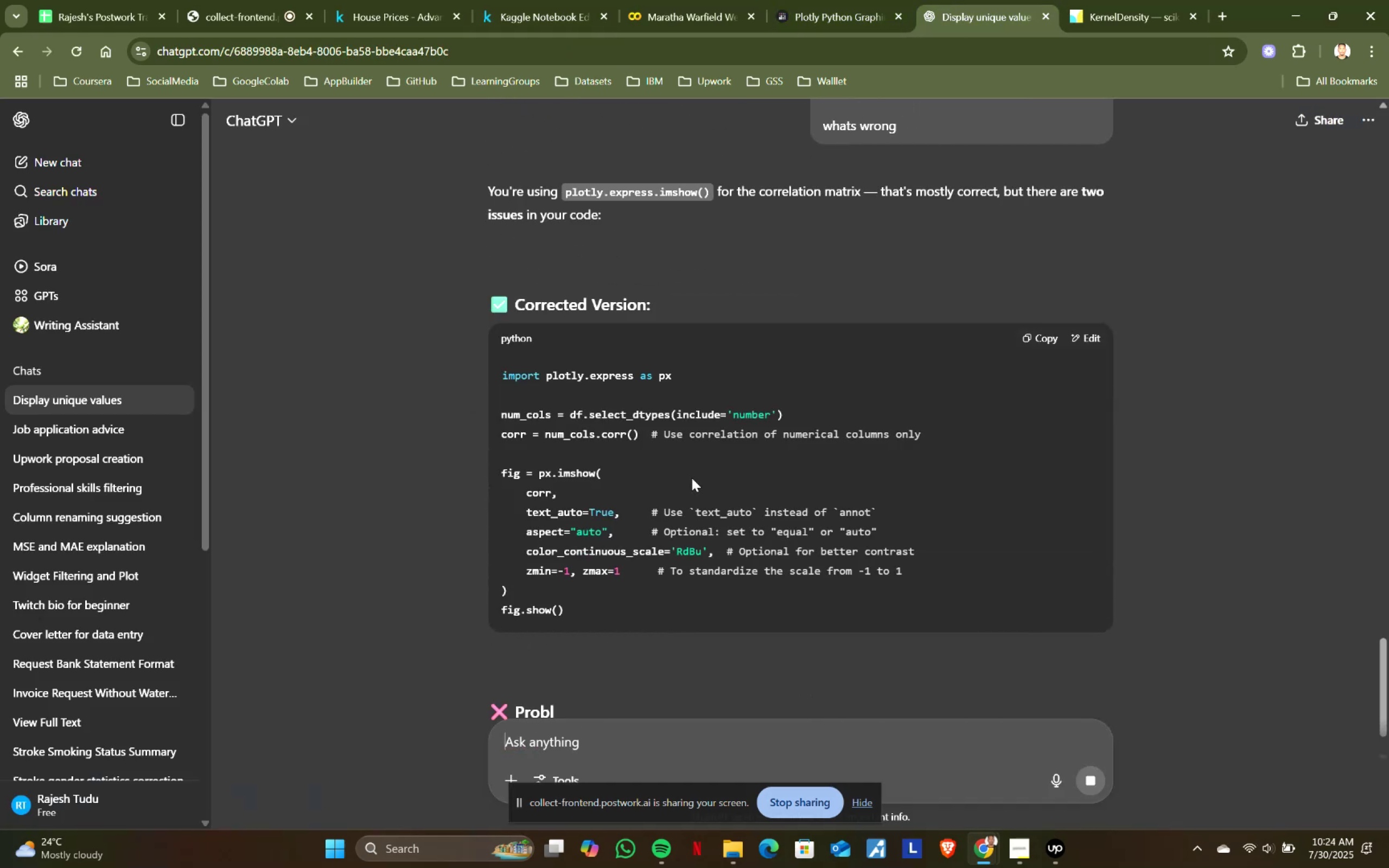 
wait(7.27)
 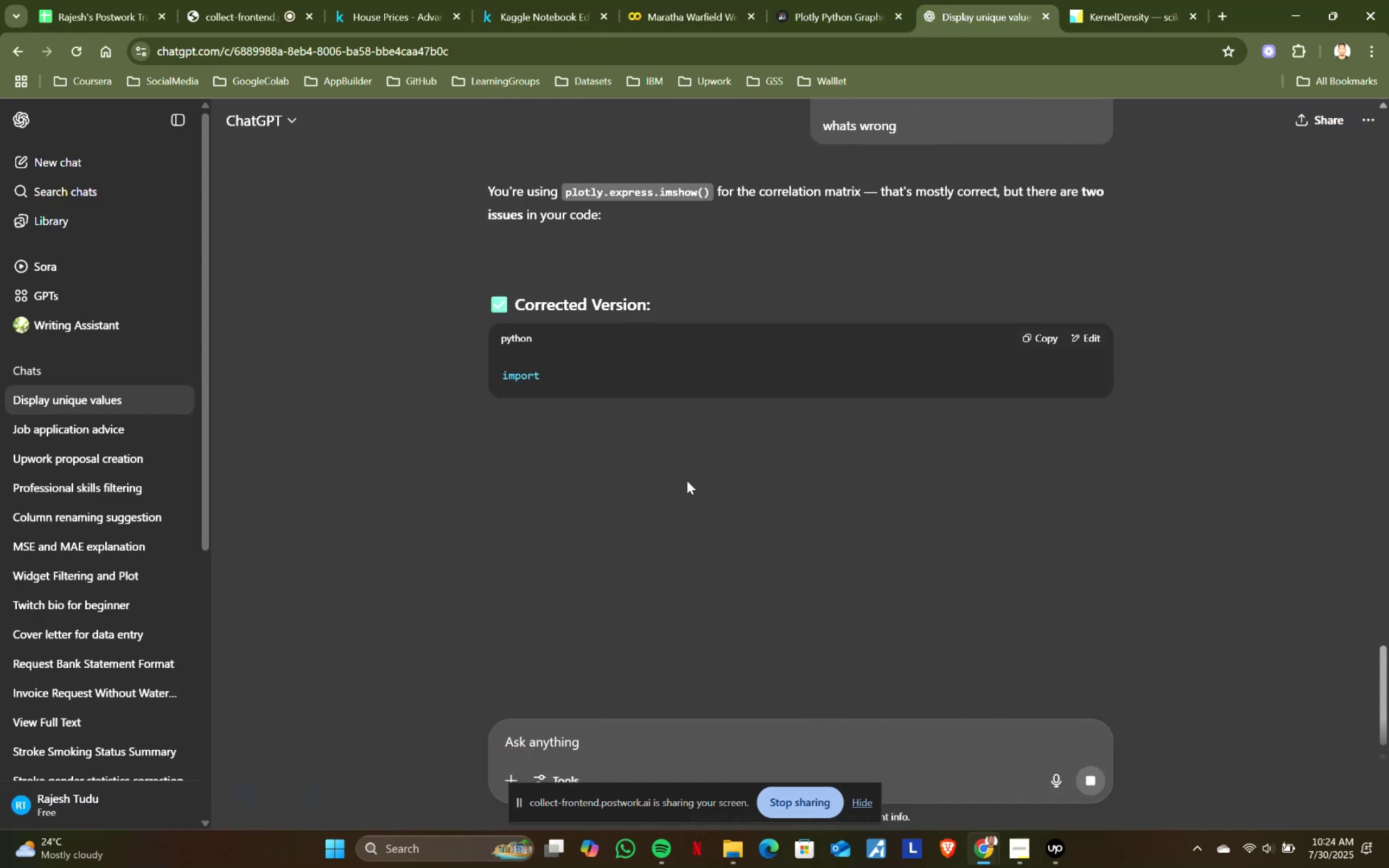 
left_click_drag(start_coordinate=[567, 611], to_coordinate=[494, 480])
 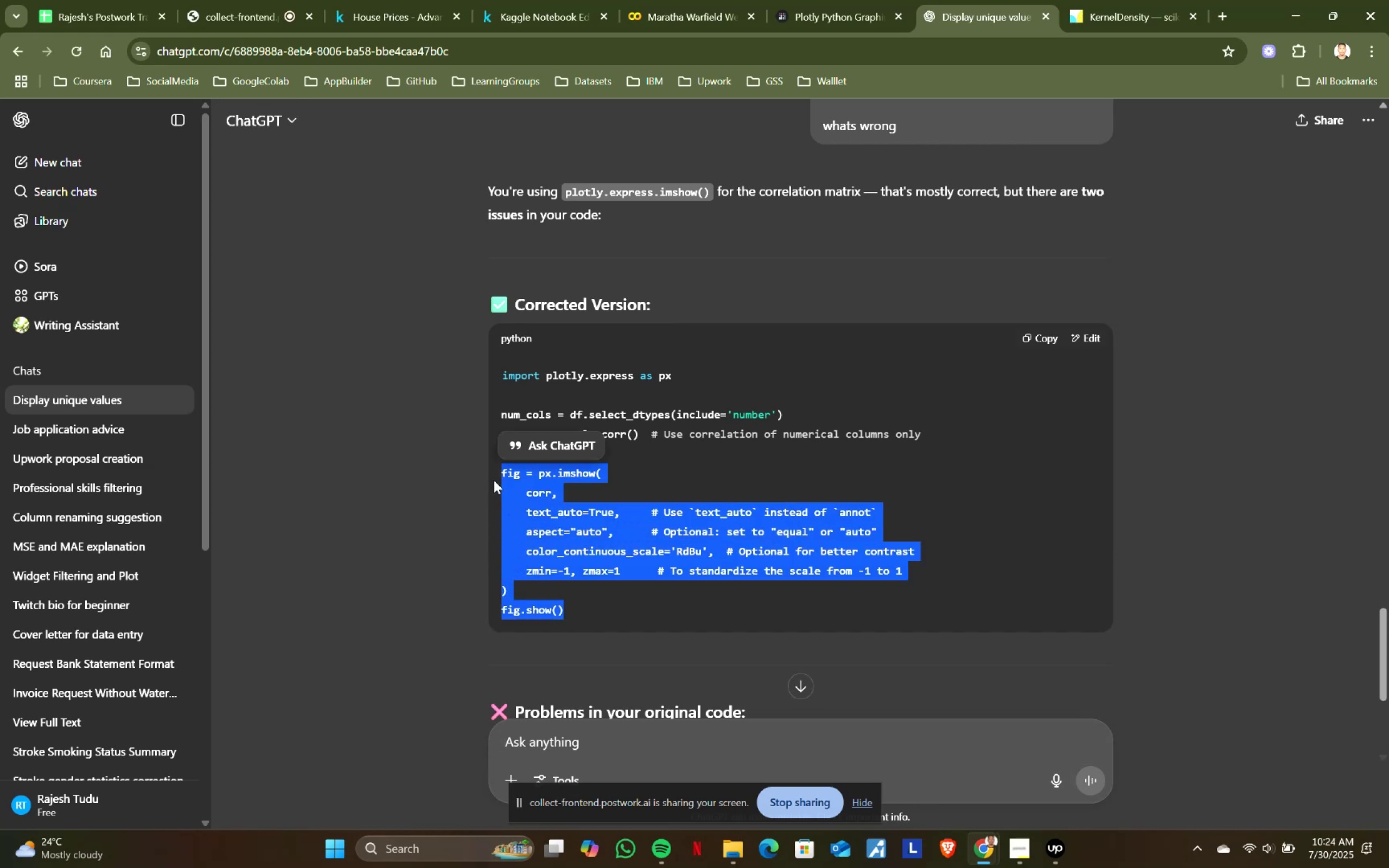 
key(Control+ControlLeft)
 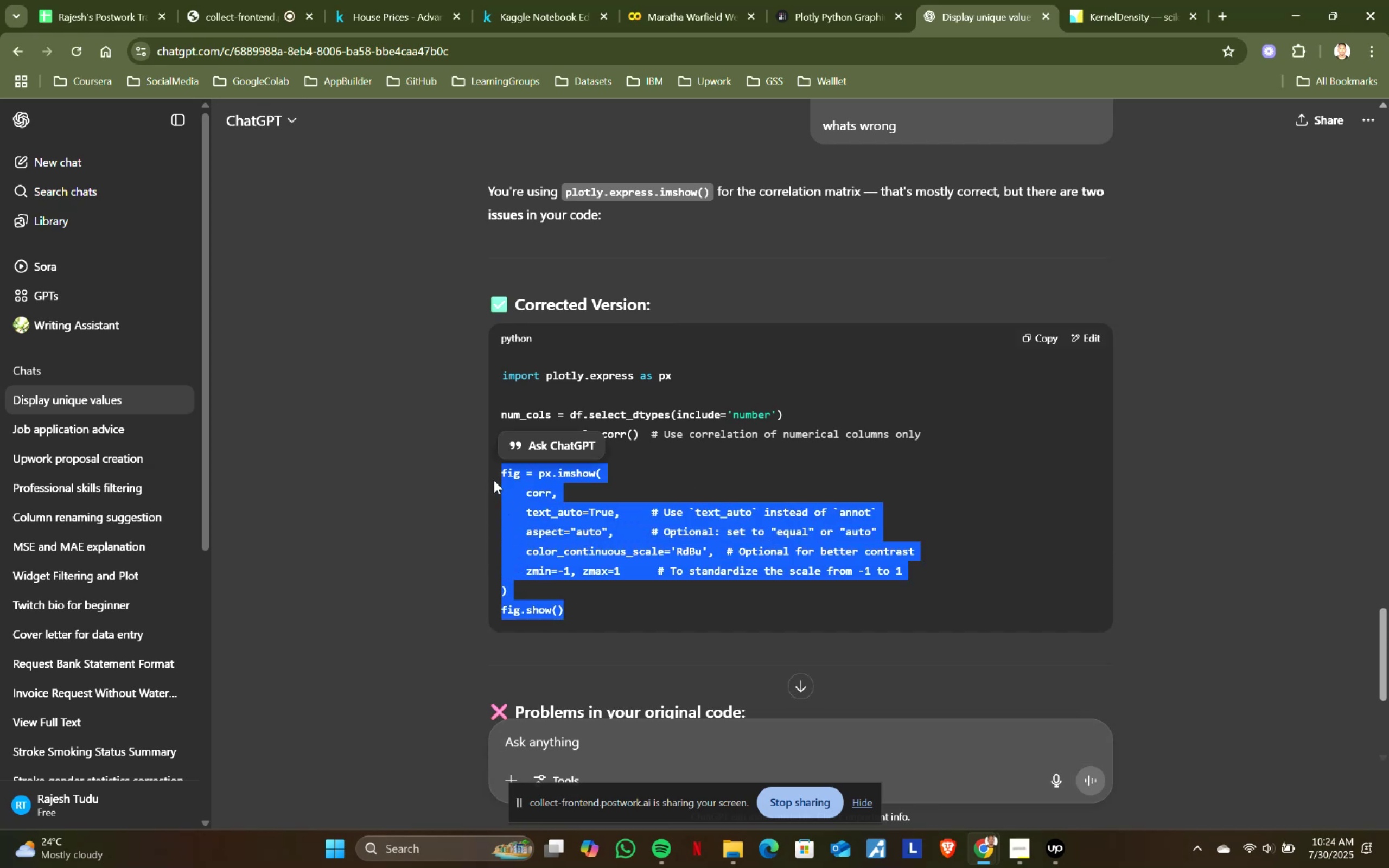 
key(Control+C)
 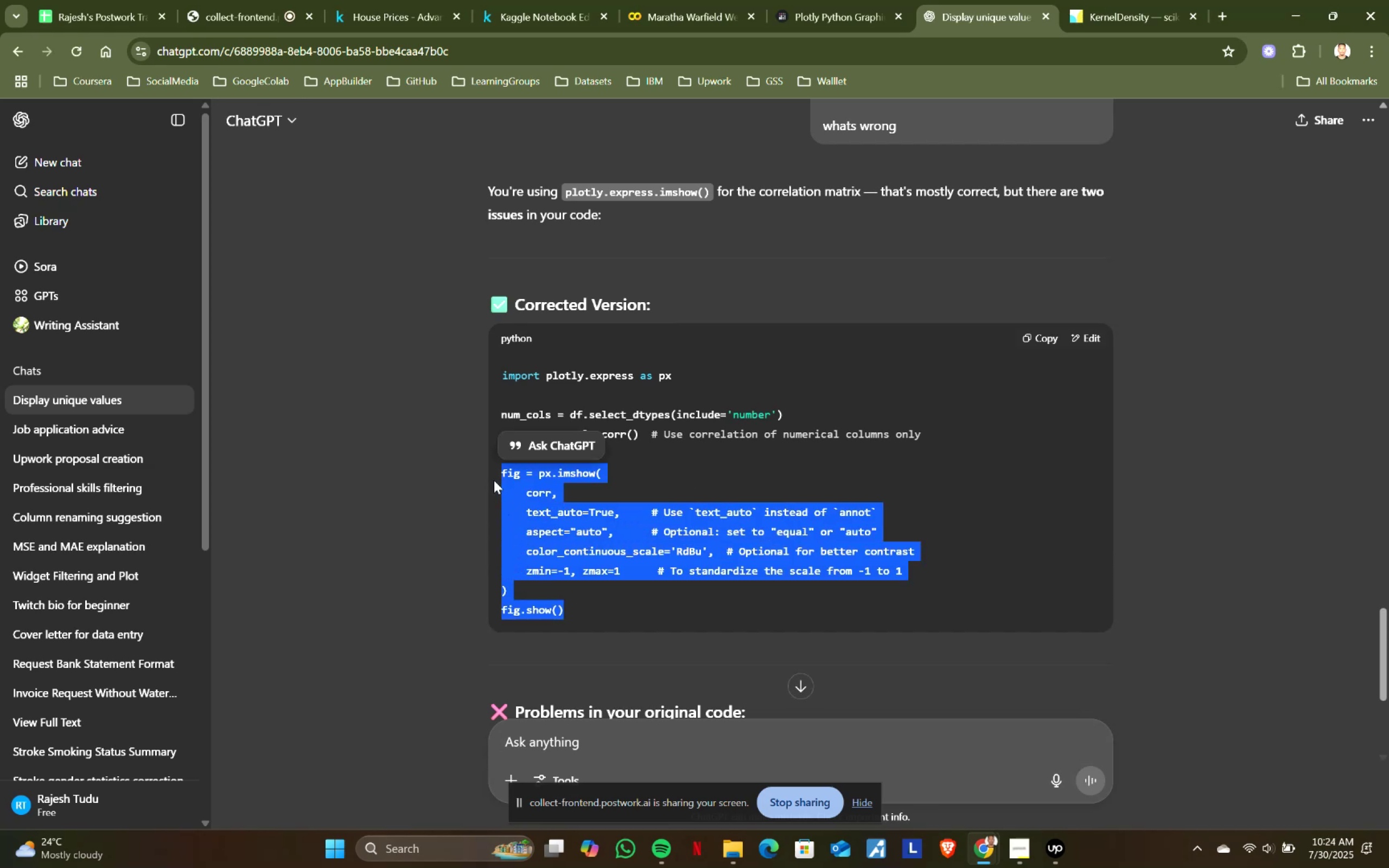 
key(Control+ControlLeft)
 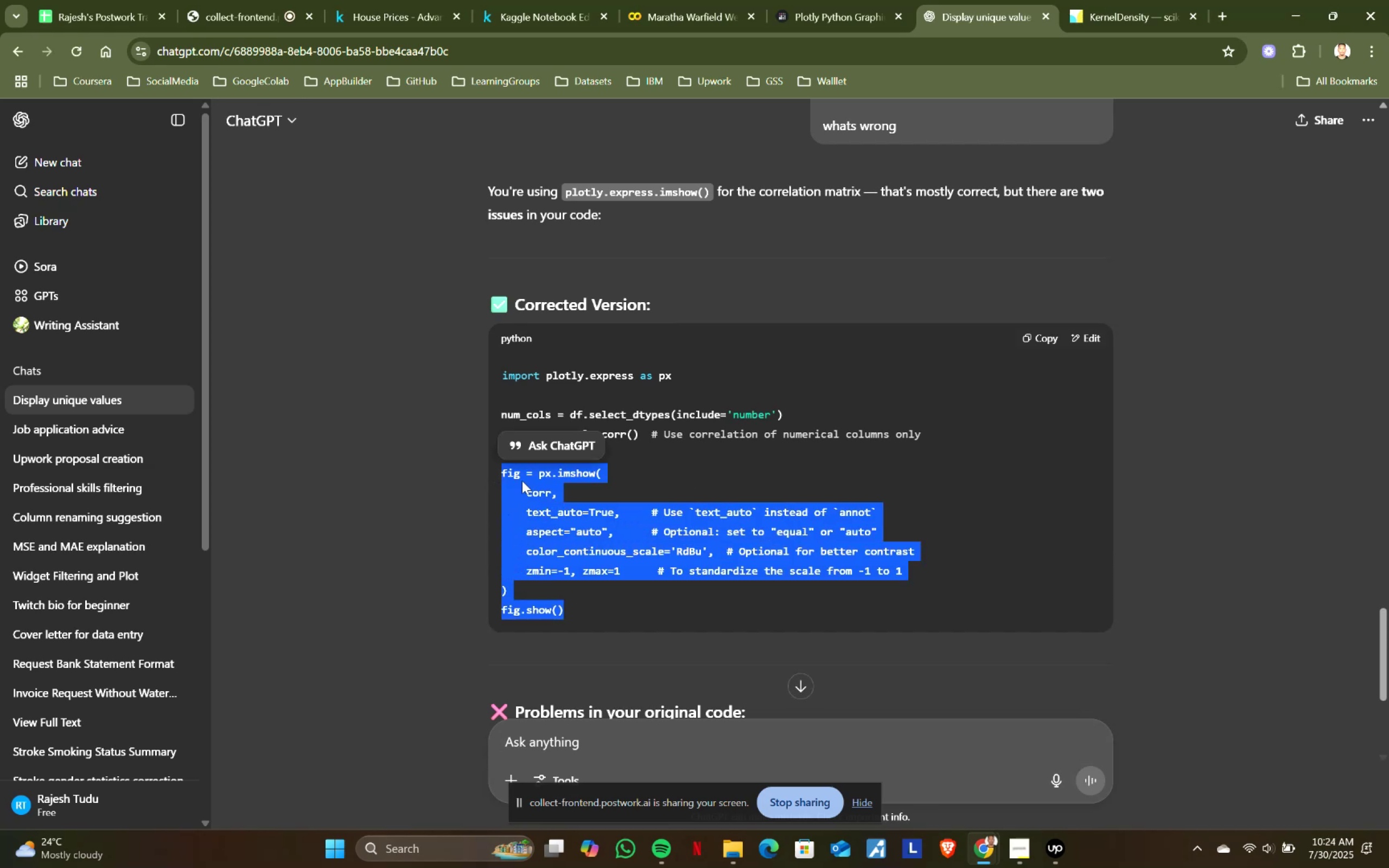 
key(Control+C)
 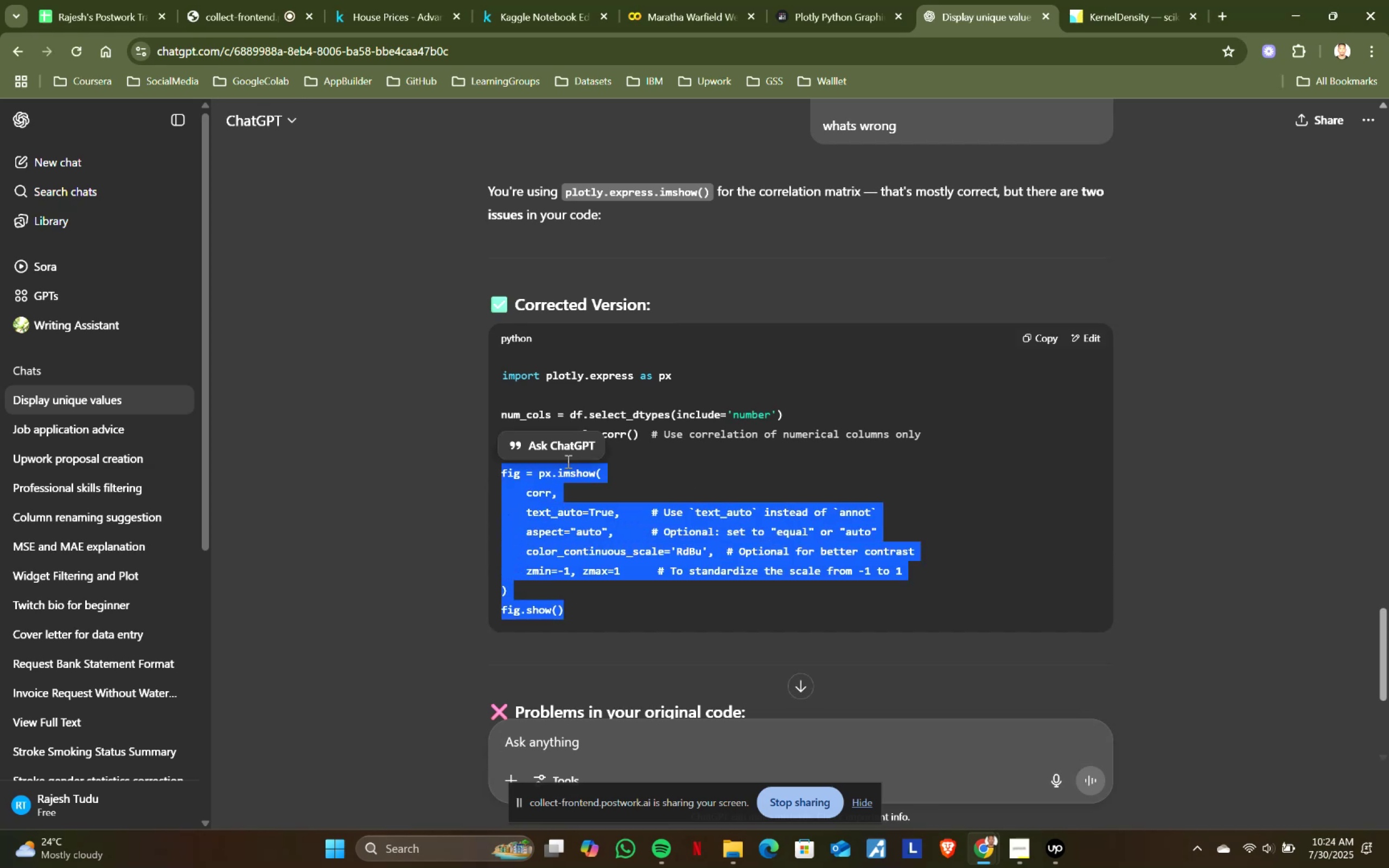 
key(Control+ControlLeft)
 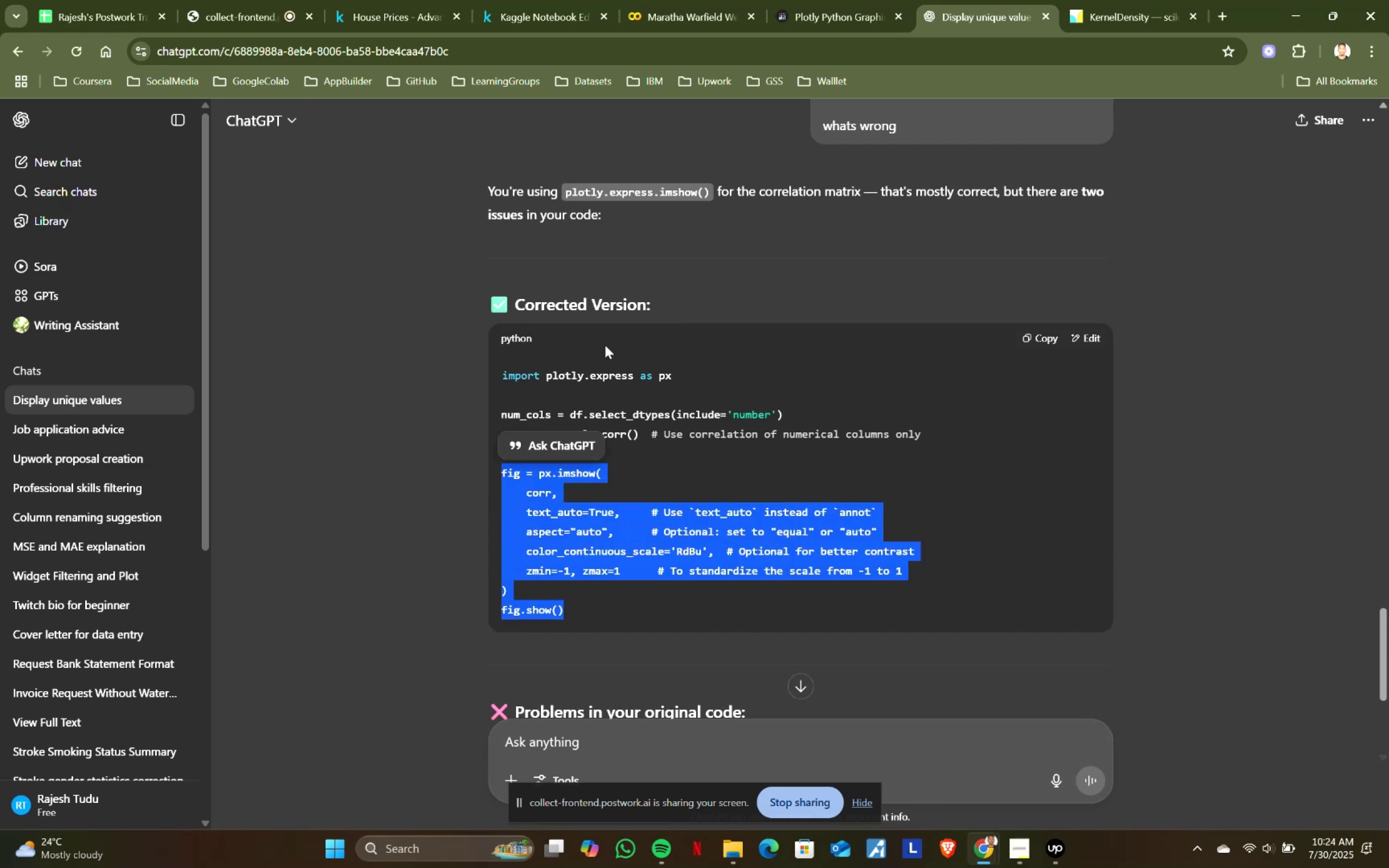 
key(Control+C)
 